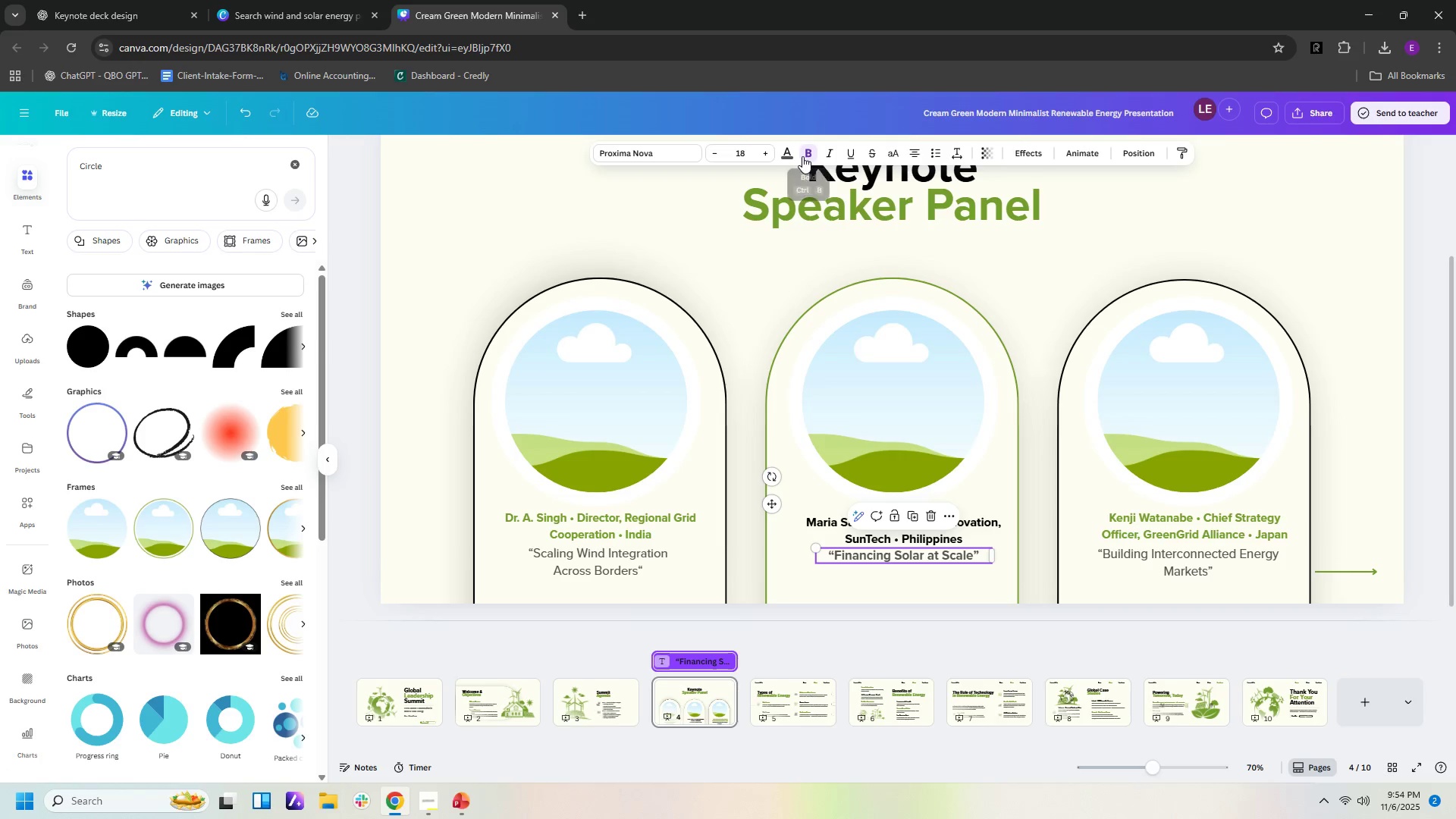 
left_click([802, 156])
 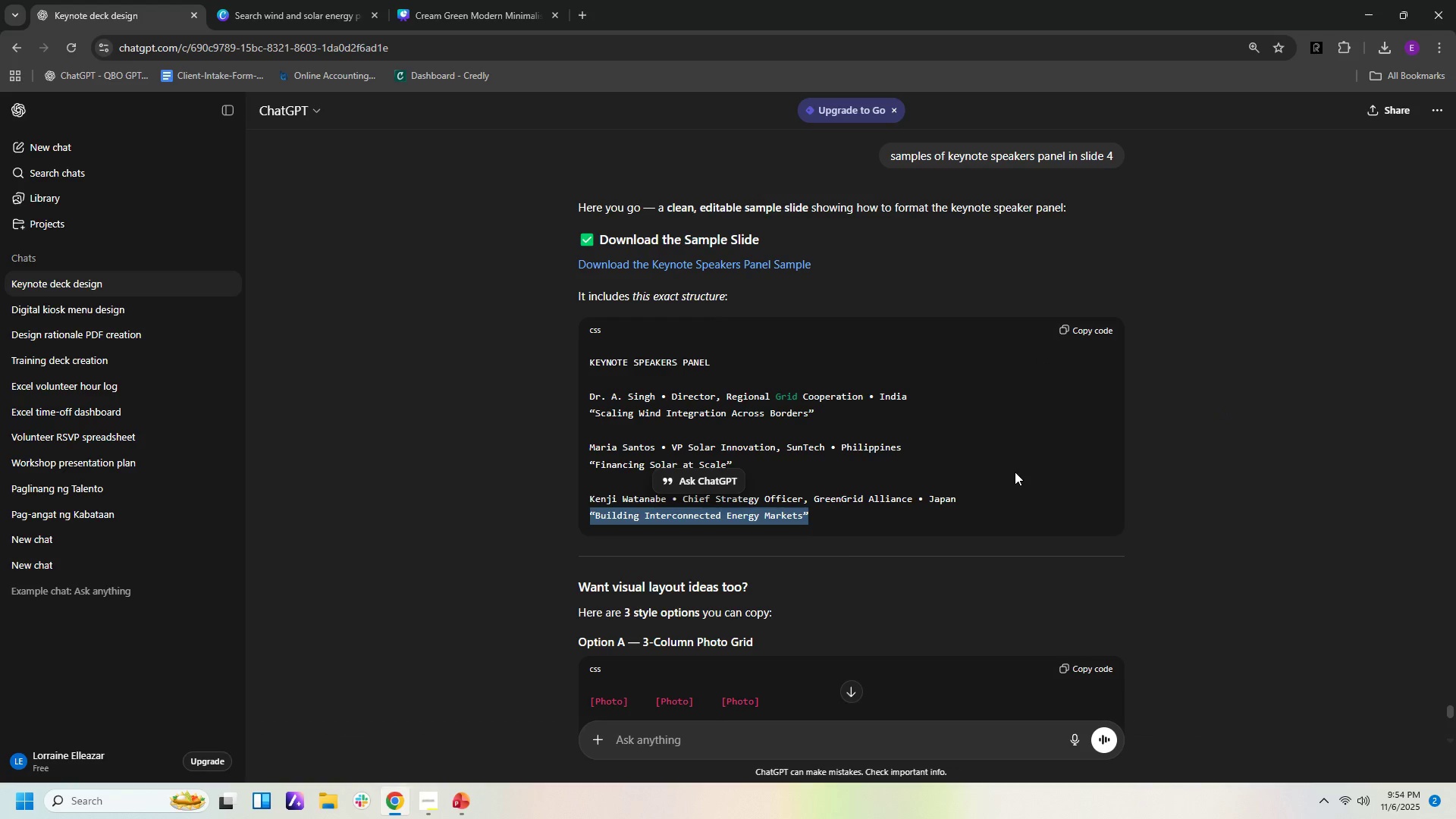 
left_click([450, 352])
 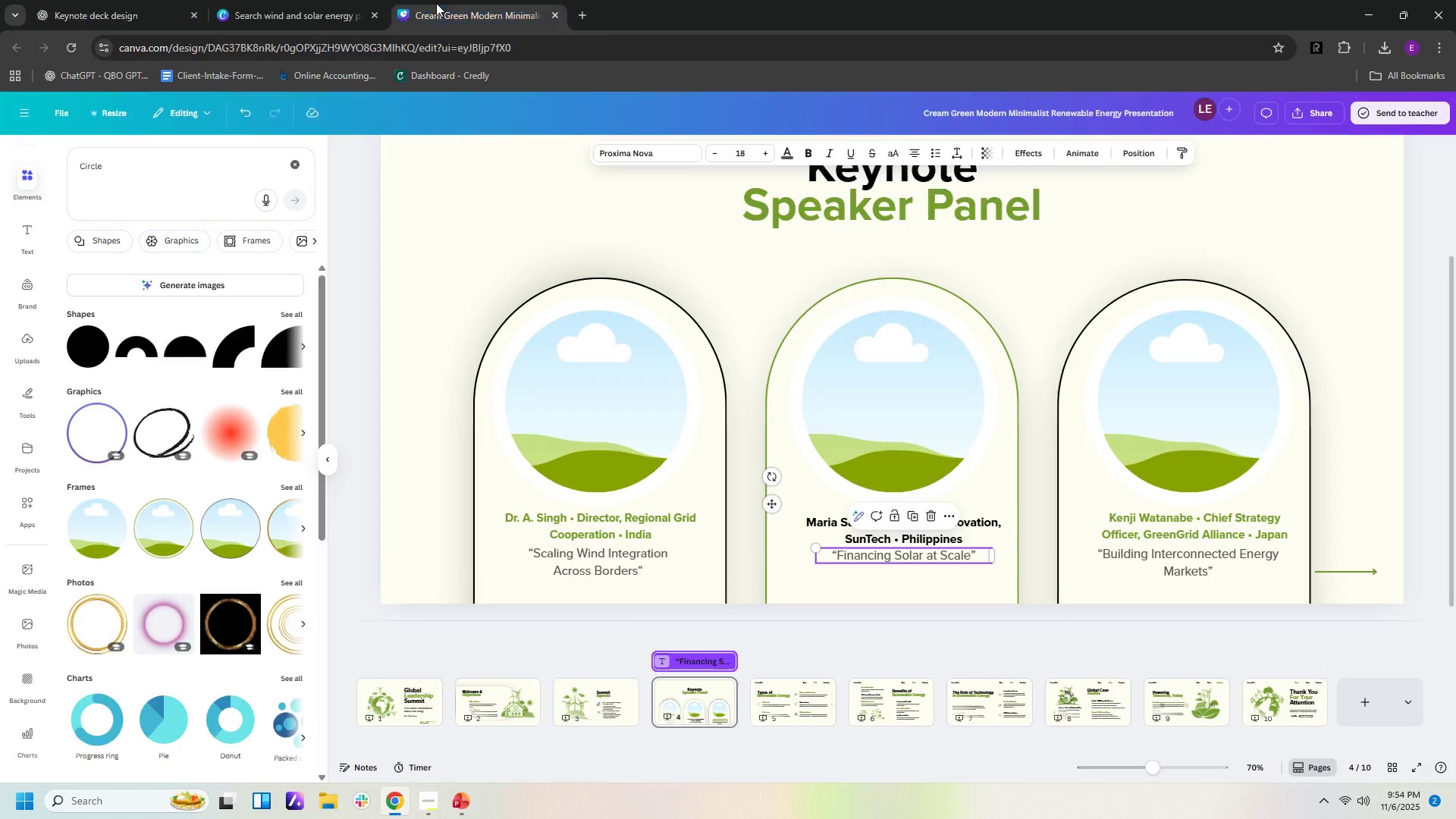 
left_click([436, 3])
 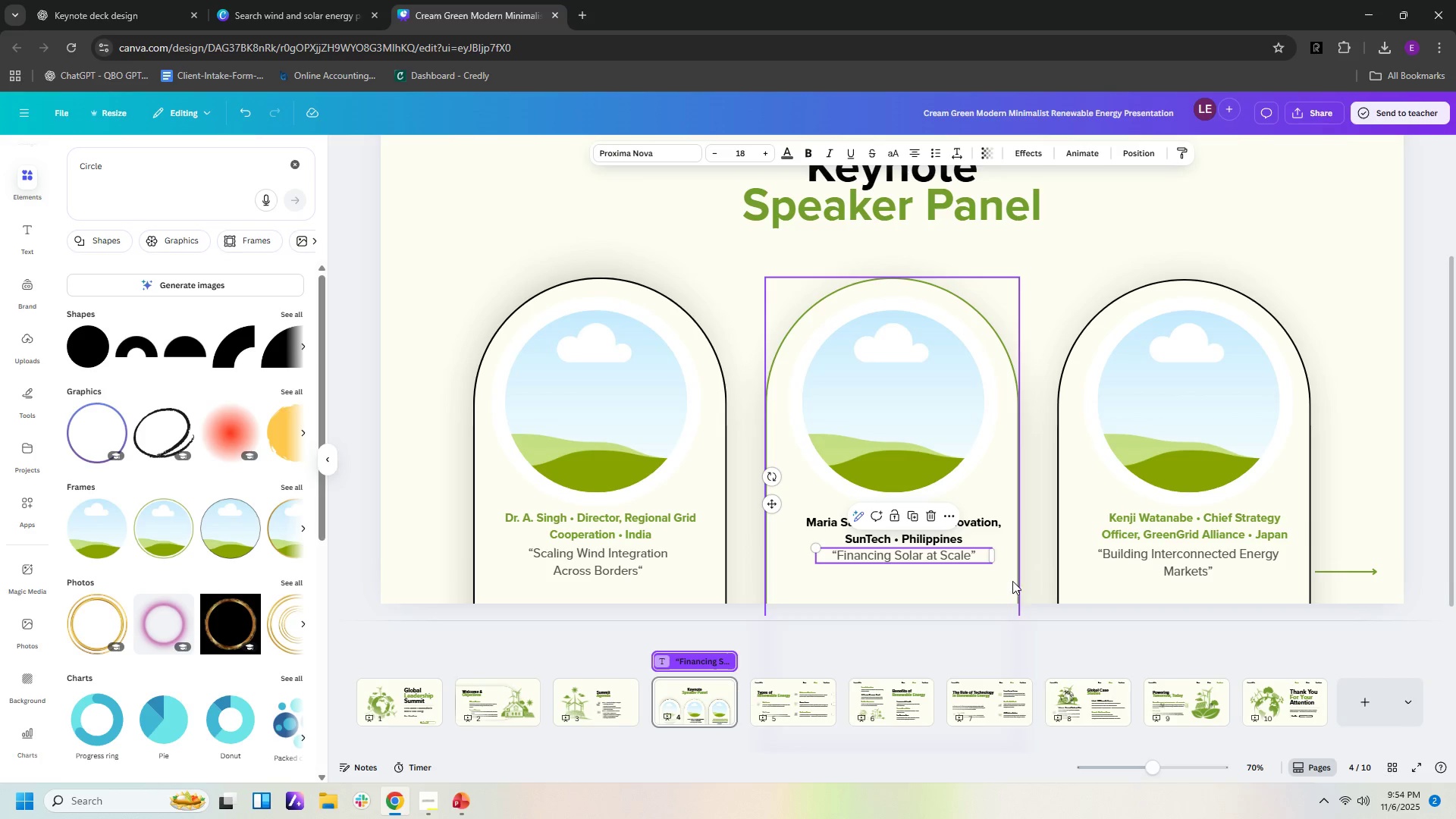 
key(ArrowDown)
 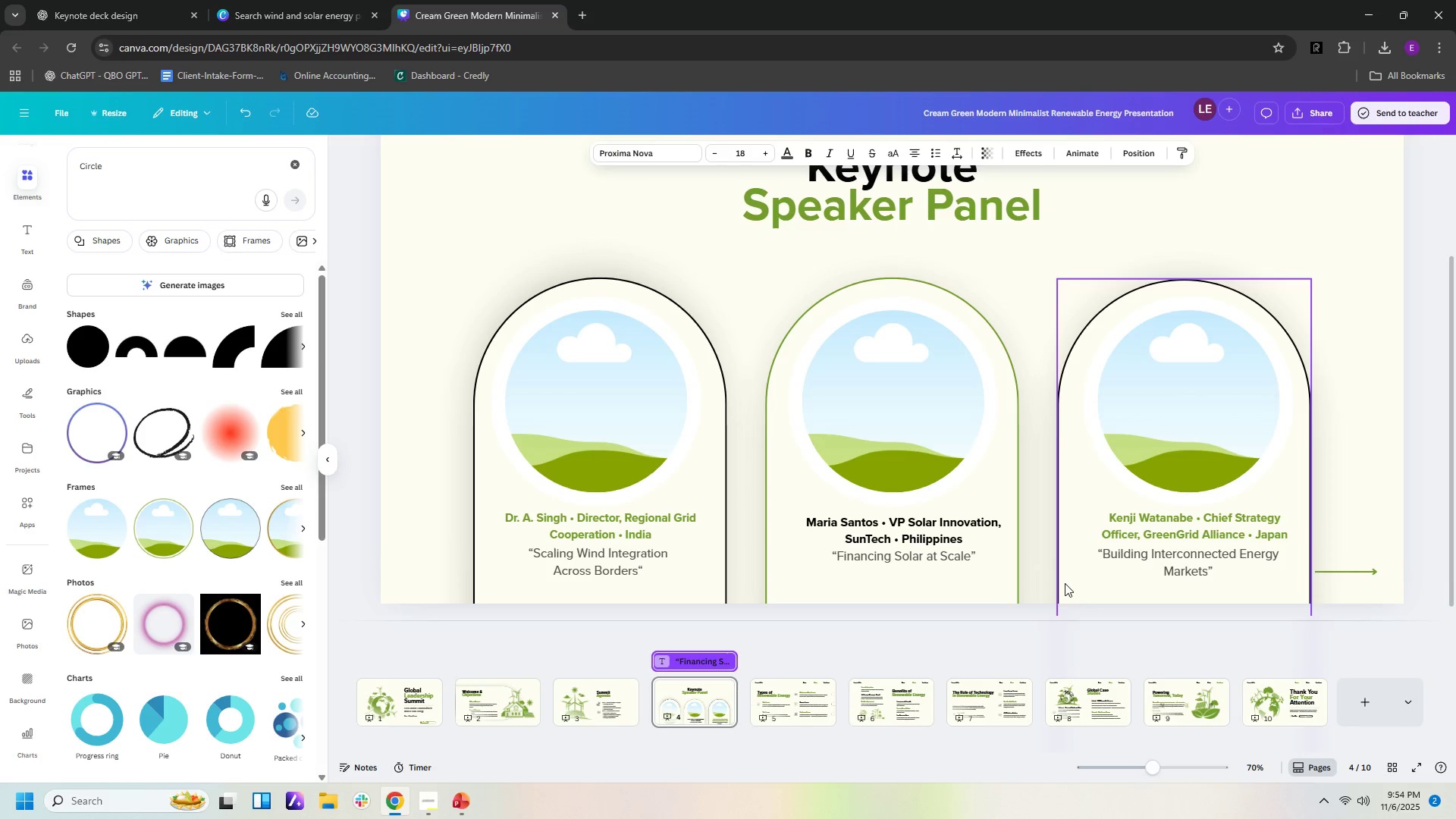 
key(ArrowDown)
 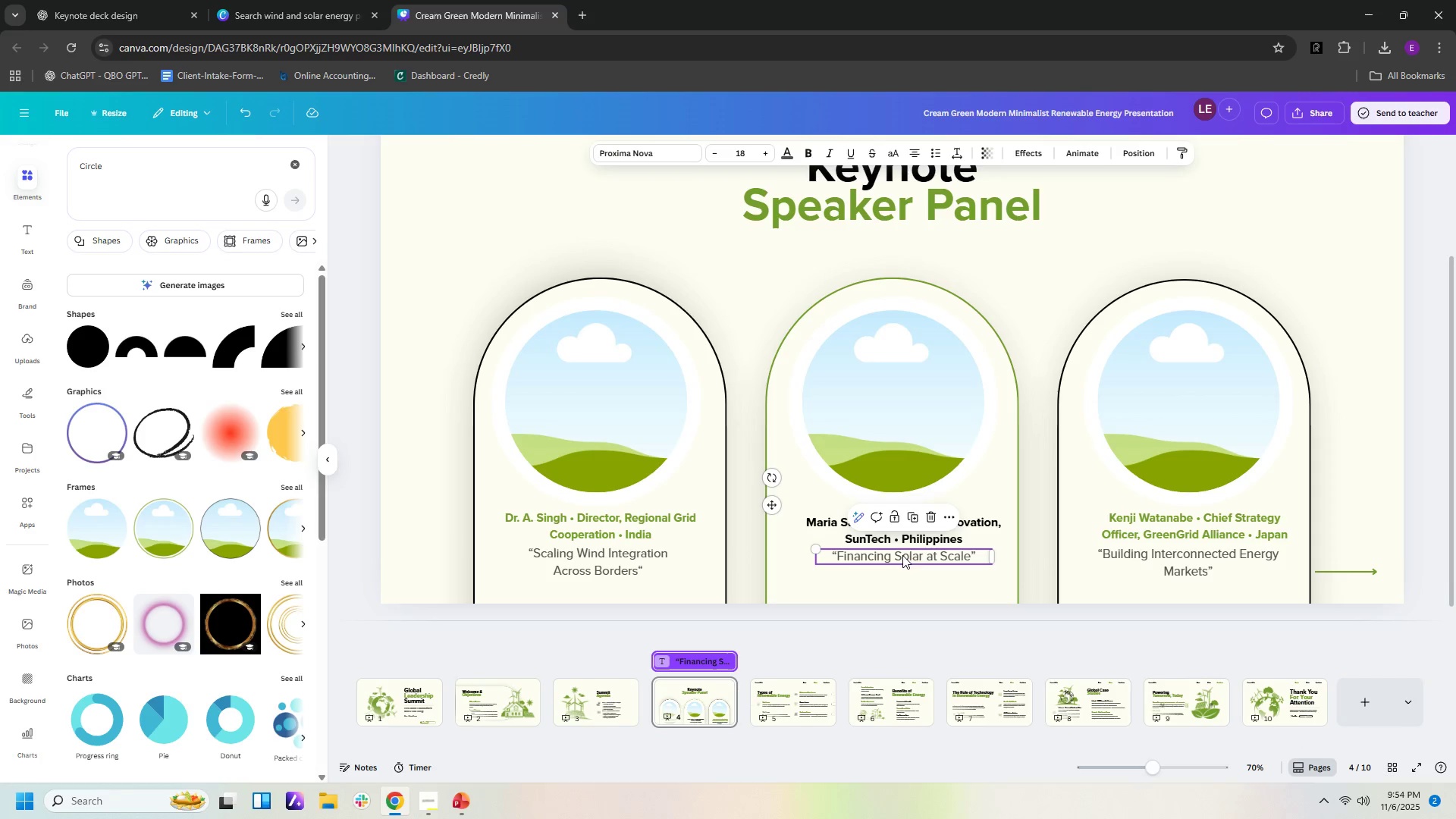 
left_click_drag(start_coordinate=[901, 554], to_coordinate=[896, 557])
 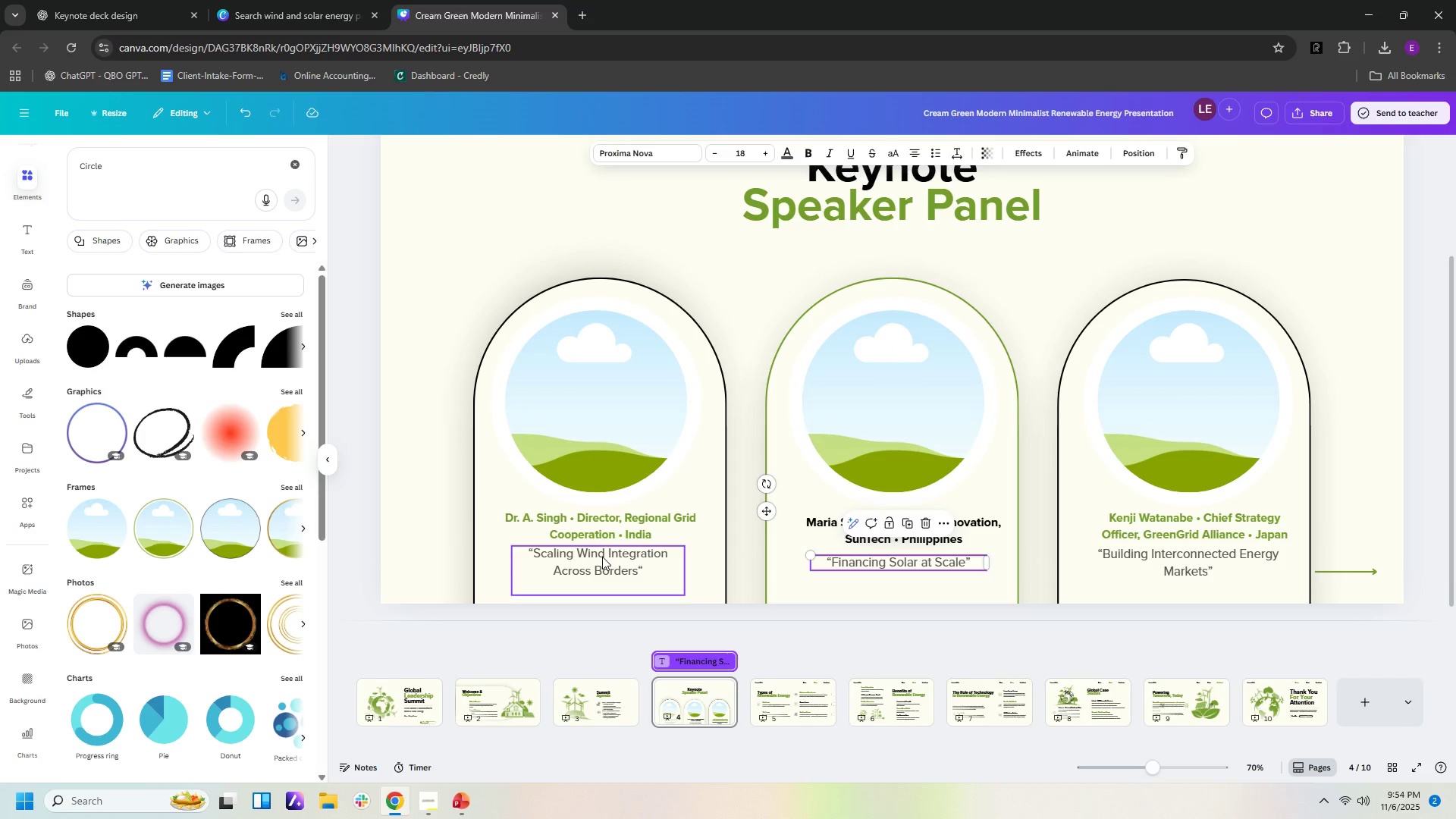 
left_click([602, 557])
 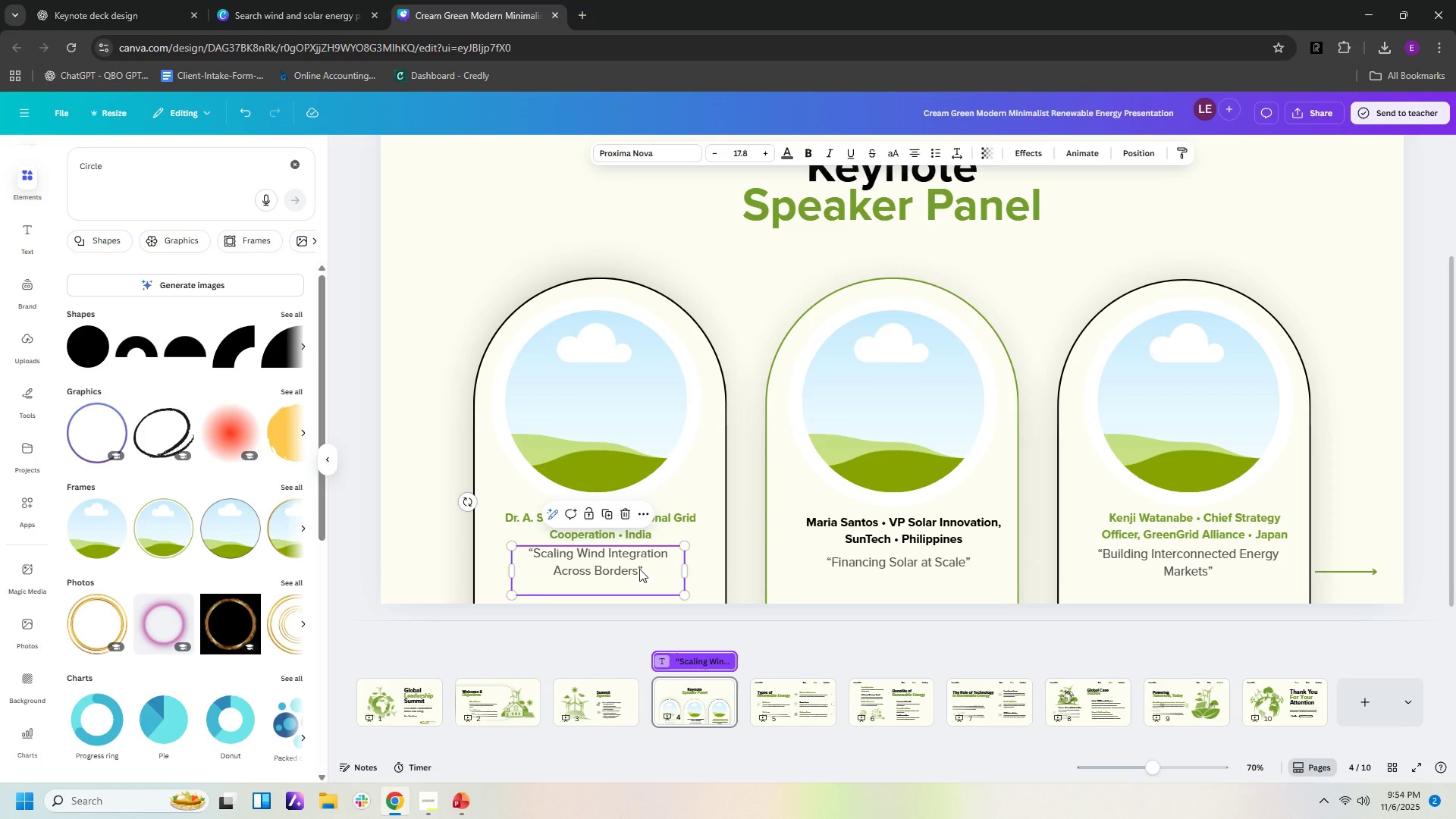 
left_click([639, 569])
 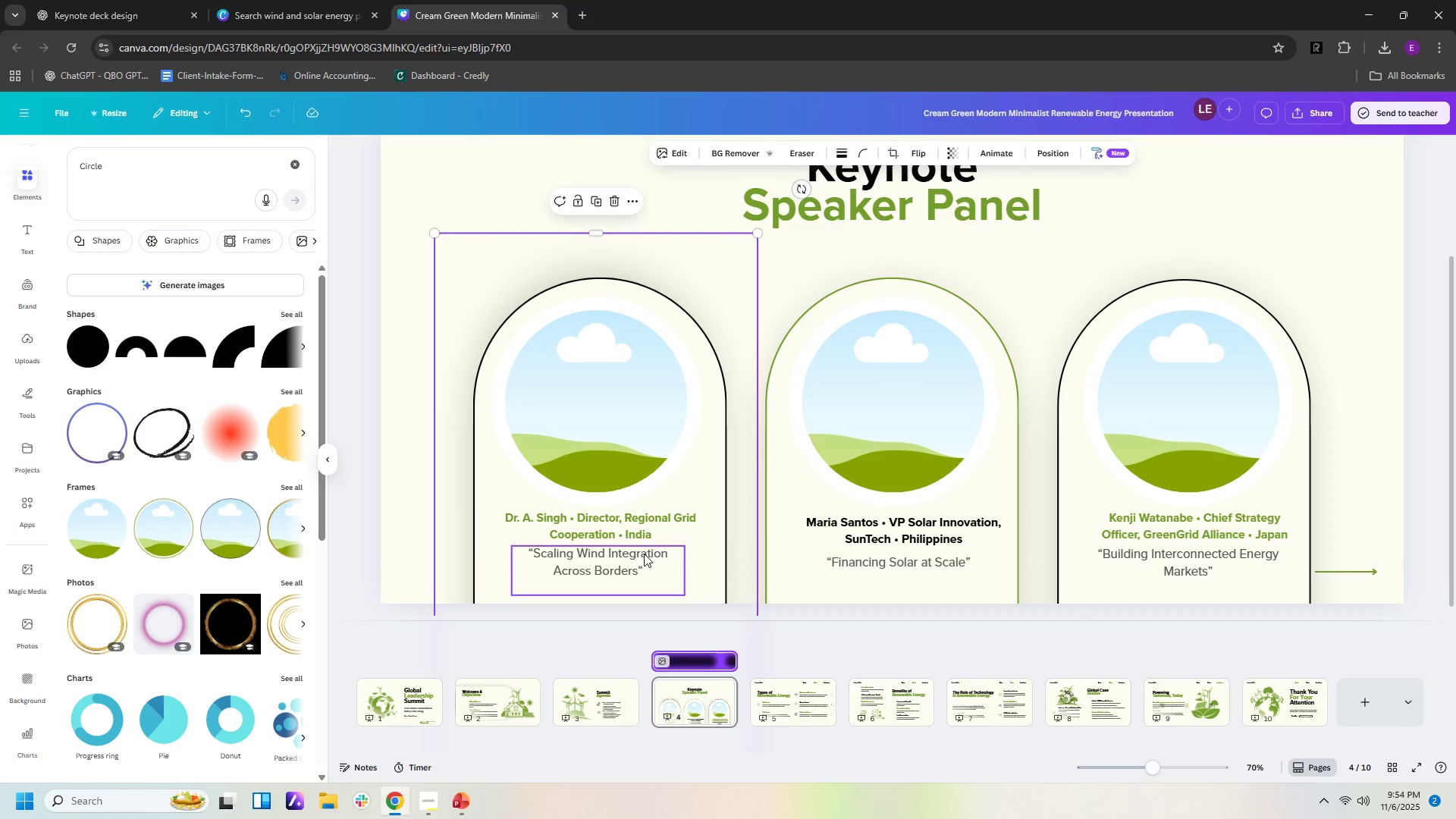 
double_click([644, 554])
 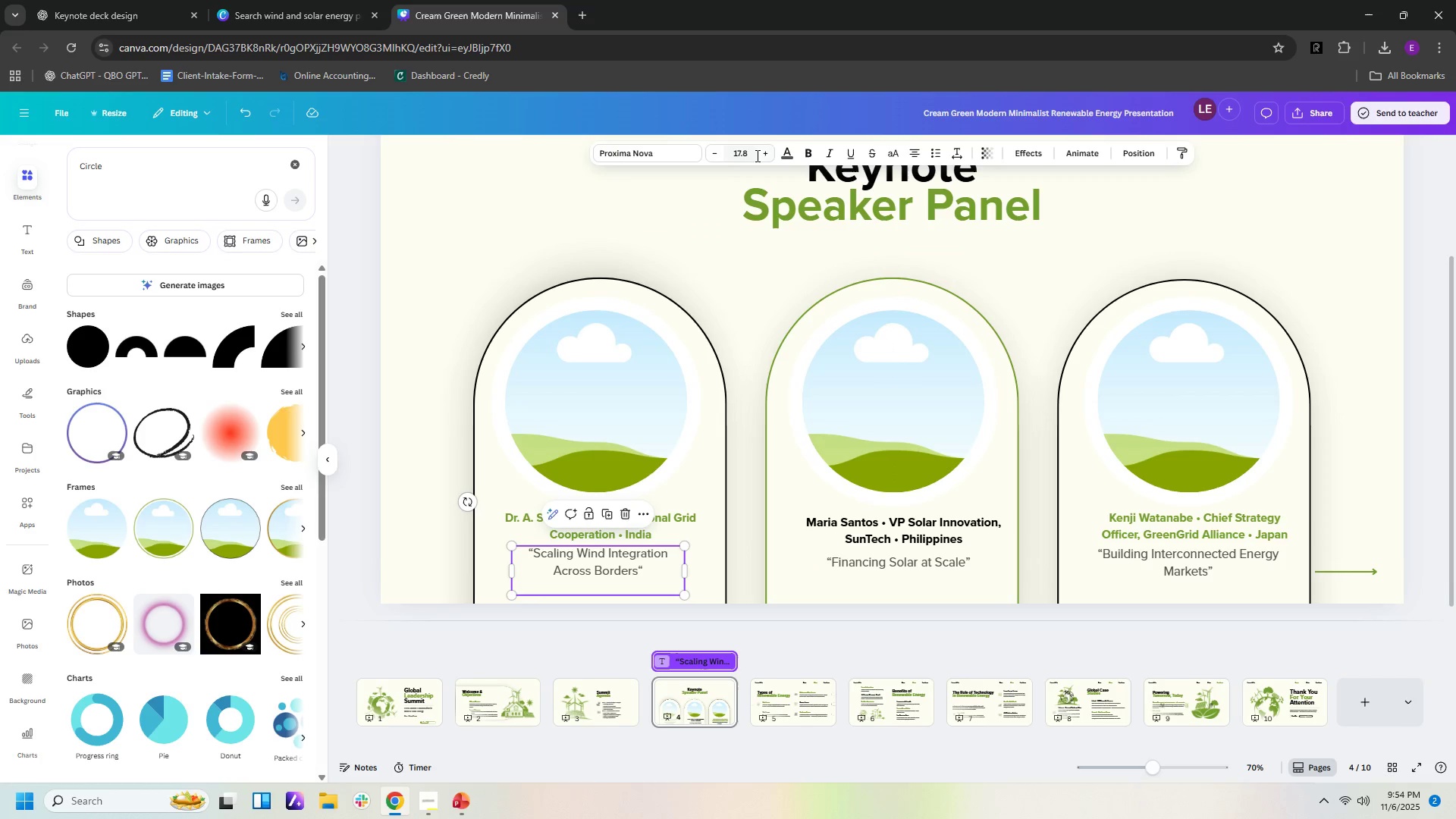 
left_click([756, 155])
 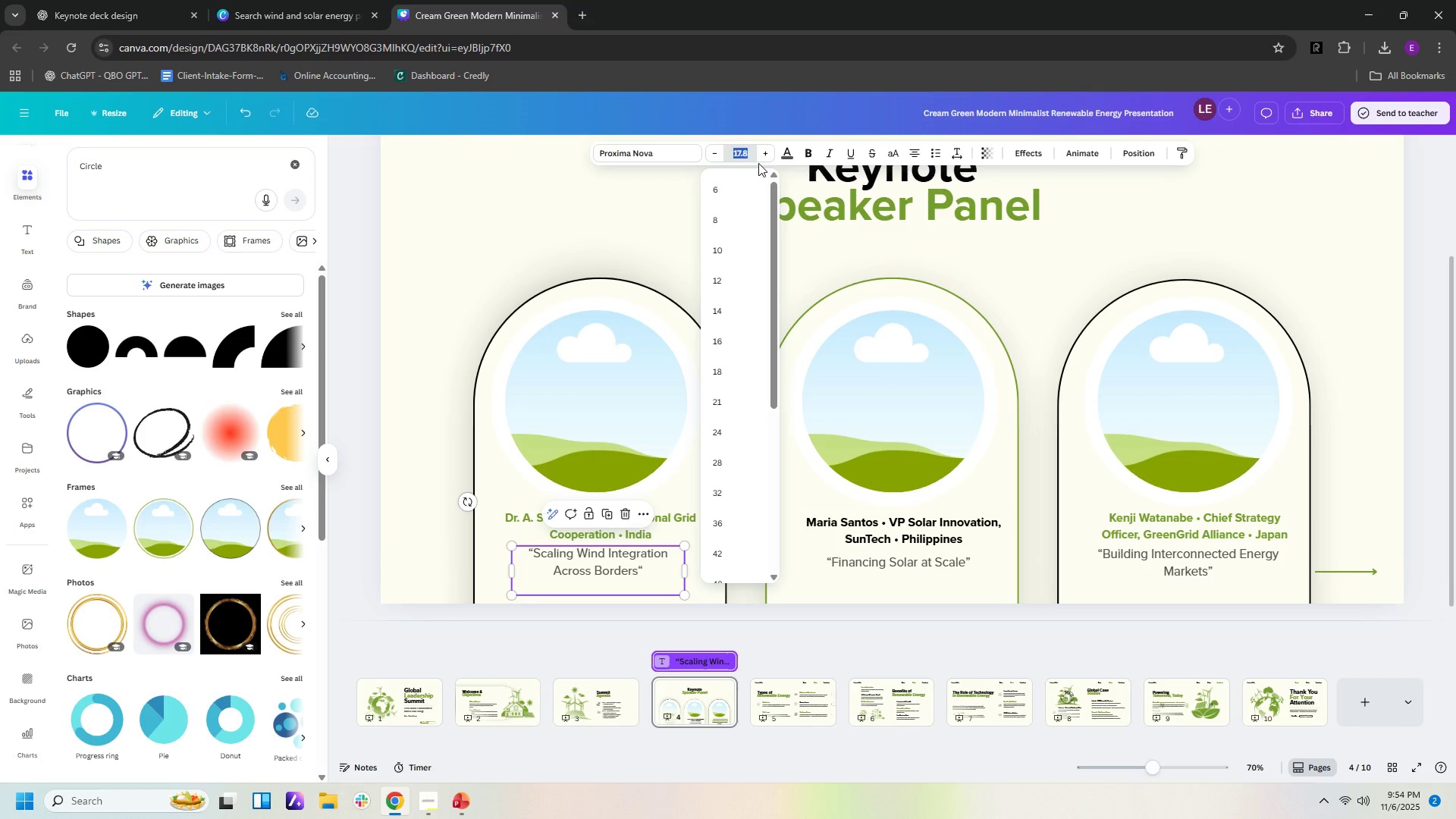 
key(Numpad1)
 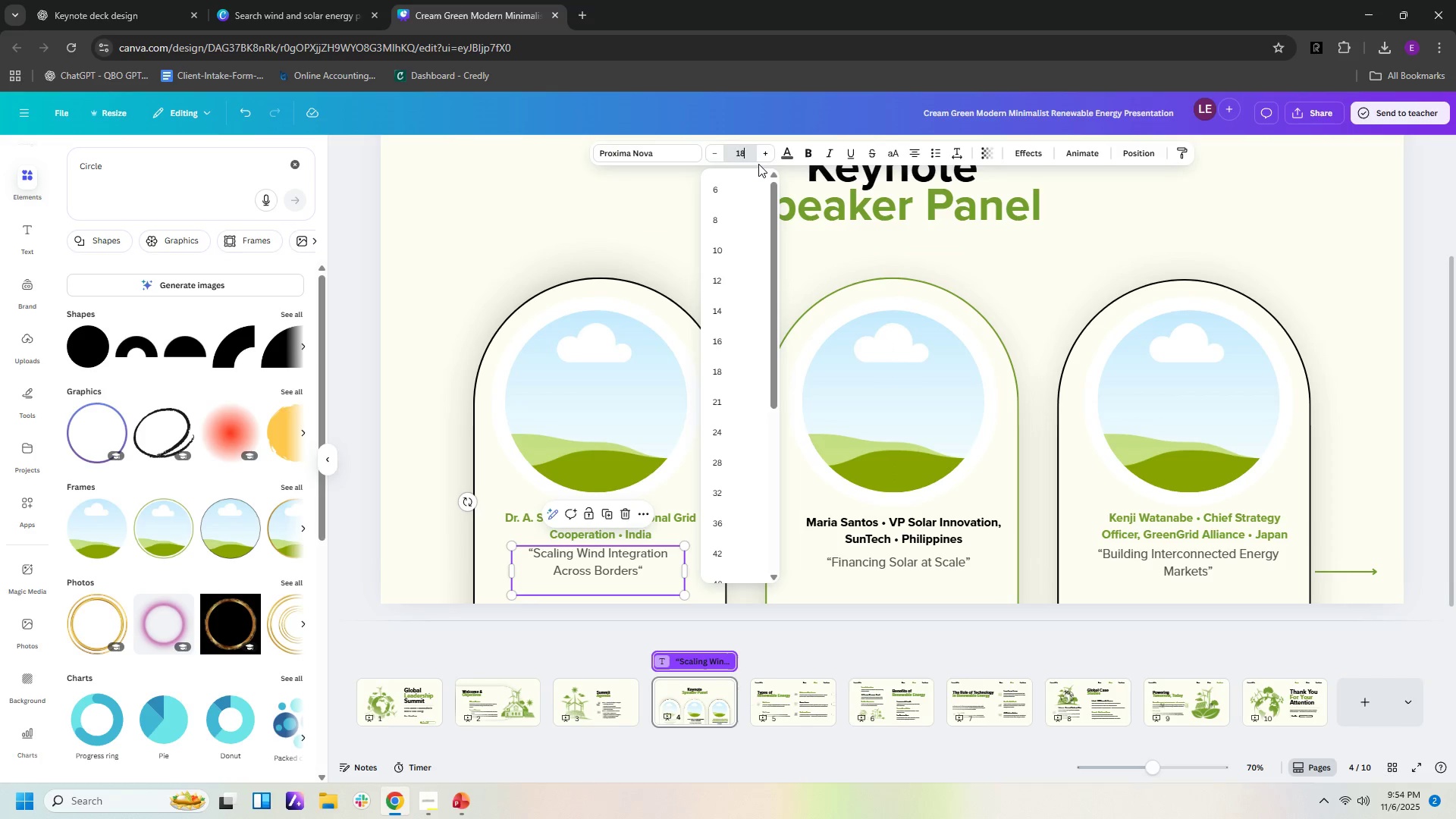 
hold_key(key=Numpad8, duration=7.79)
 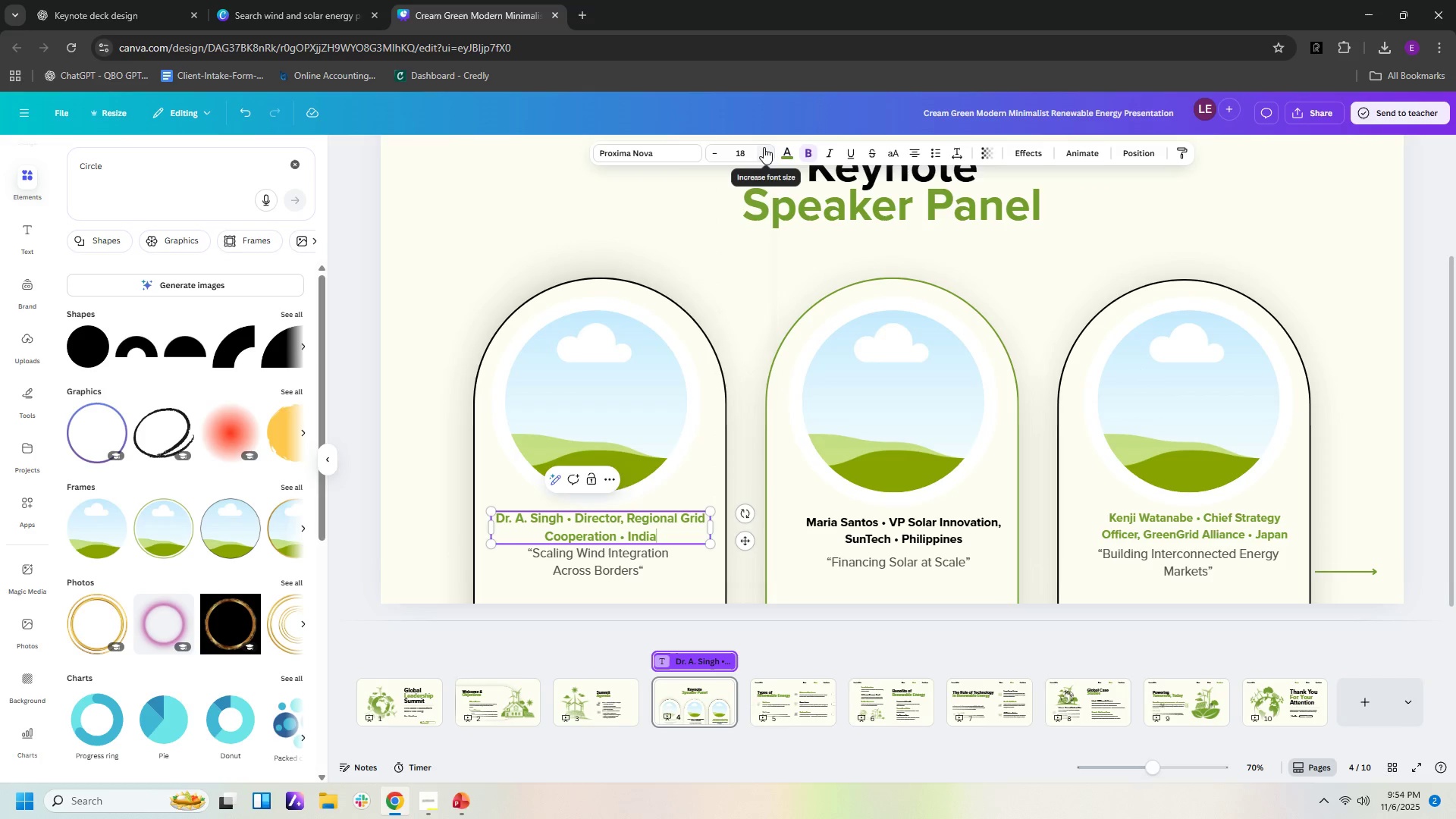 
key(NumpadEnter)
 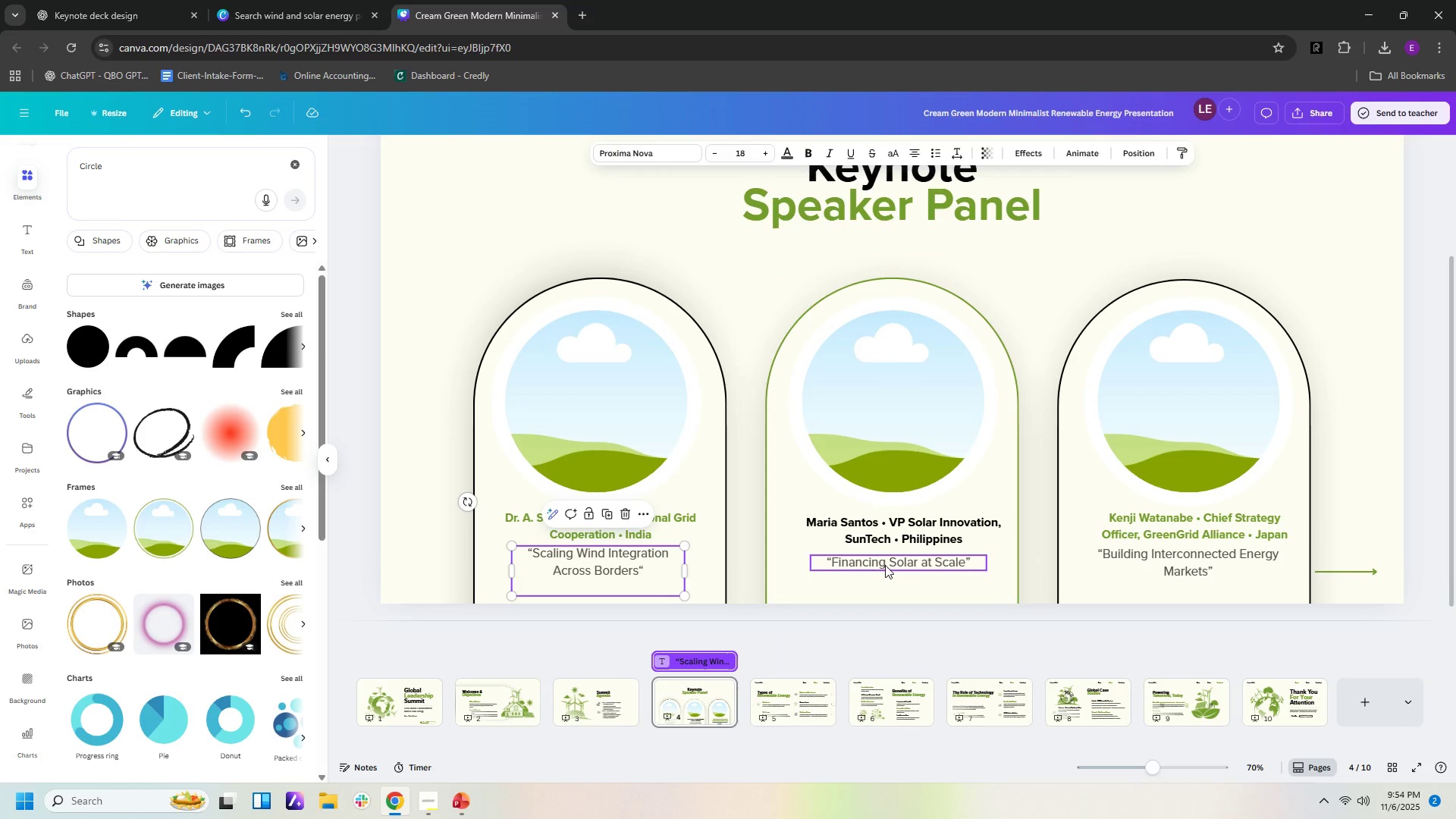 
left_click([885, 565])
 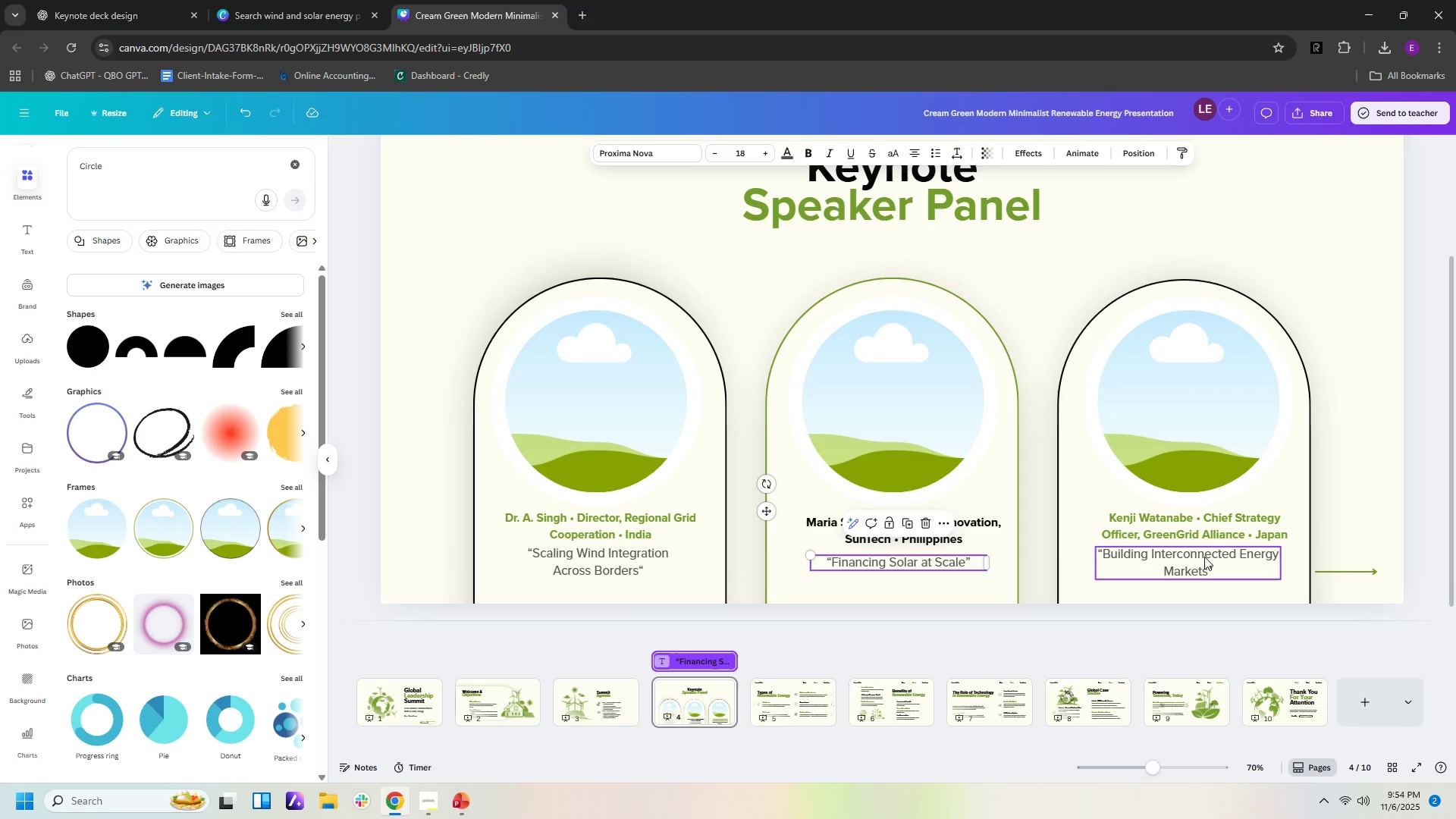 
left_click([1204, 557])
 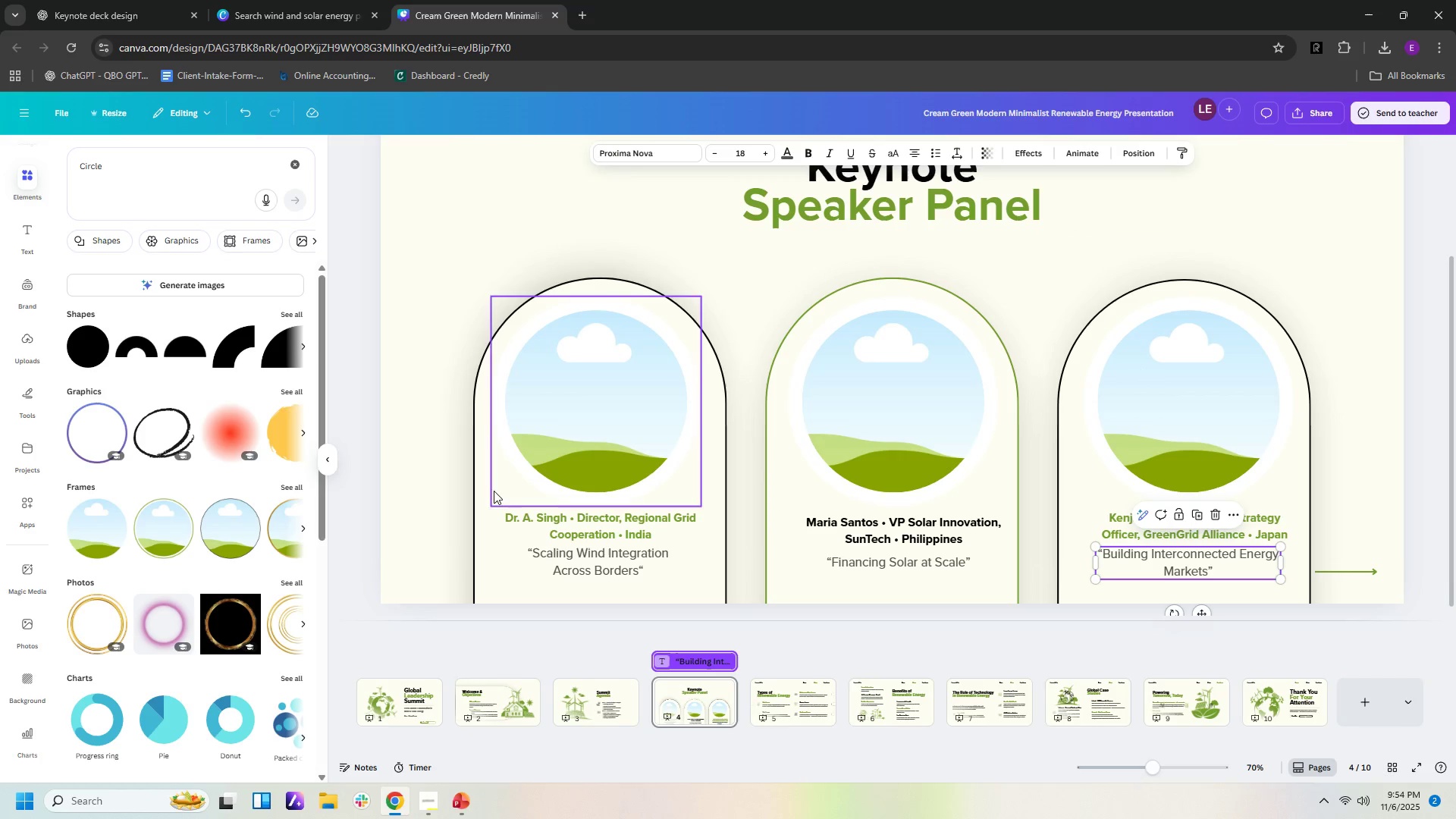 
left_click([552, 519])
 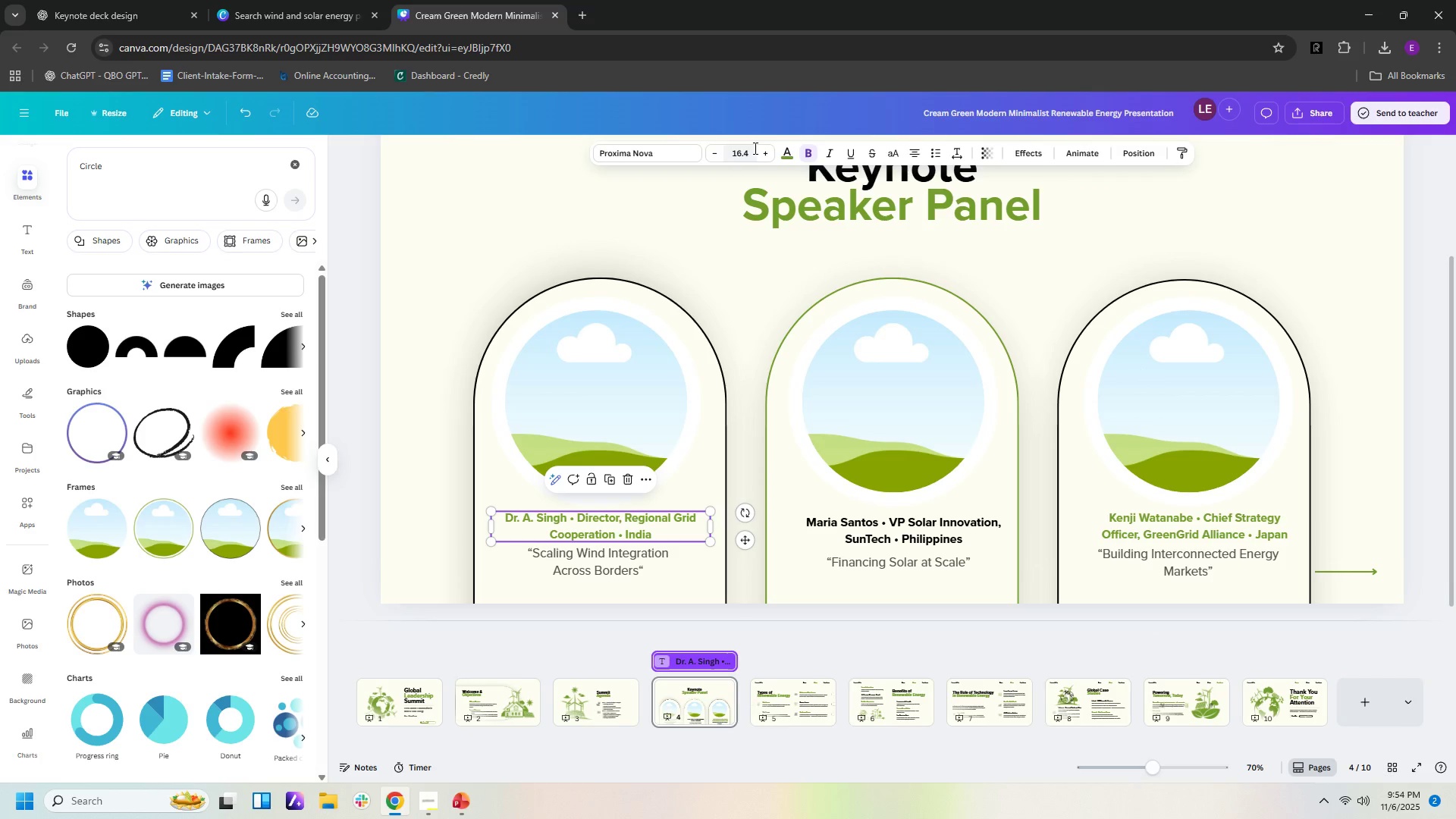 
left_click([754, 148])
 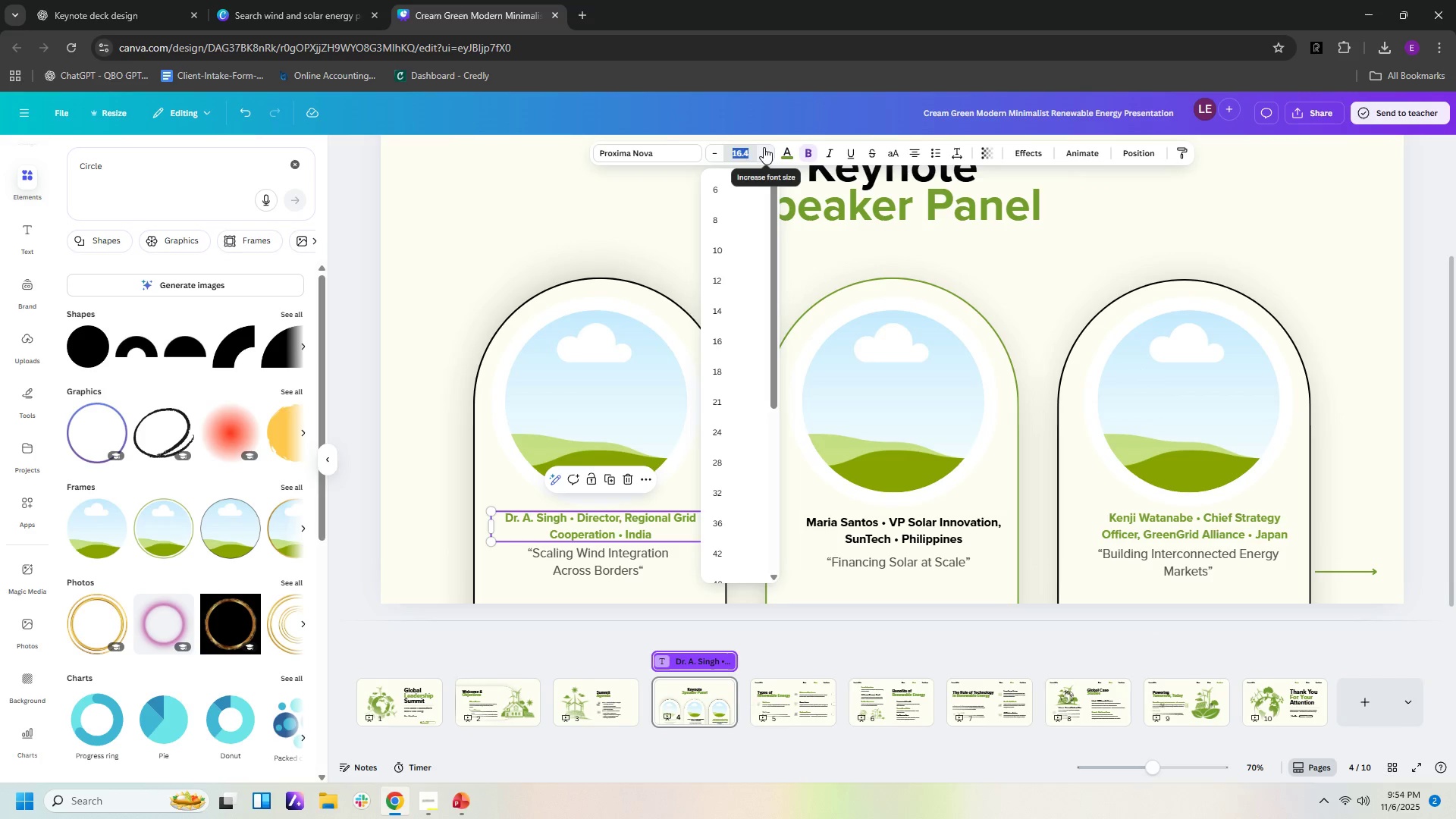 
key(Numpad1)
 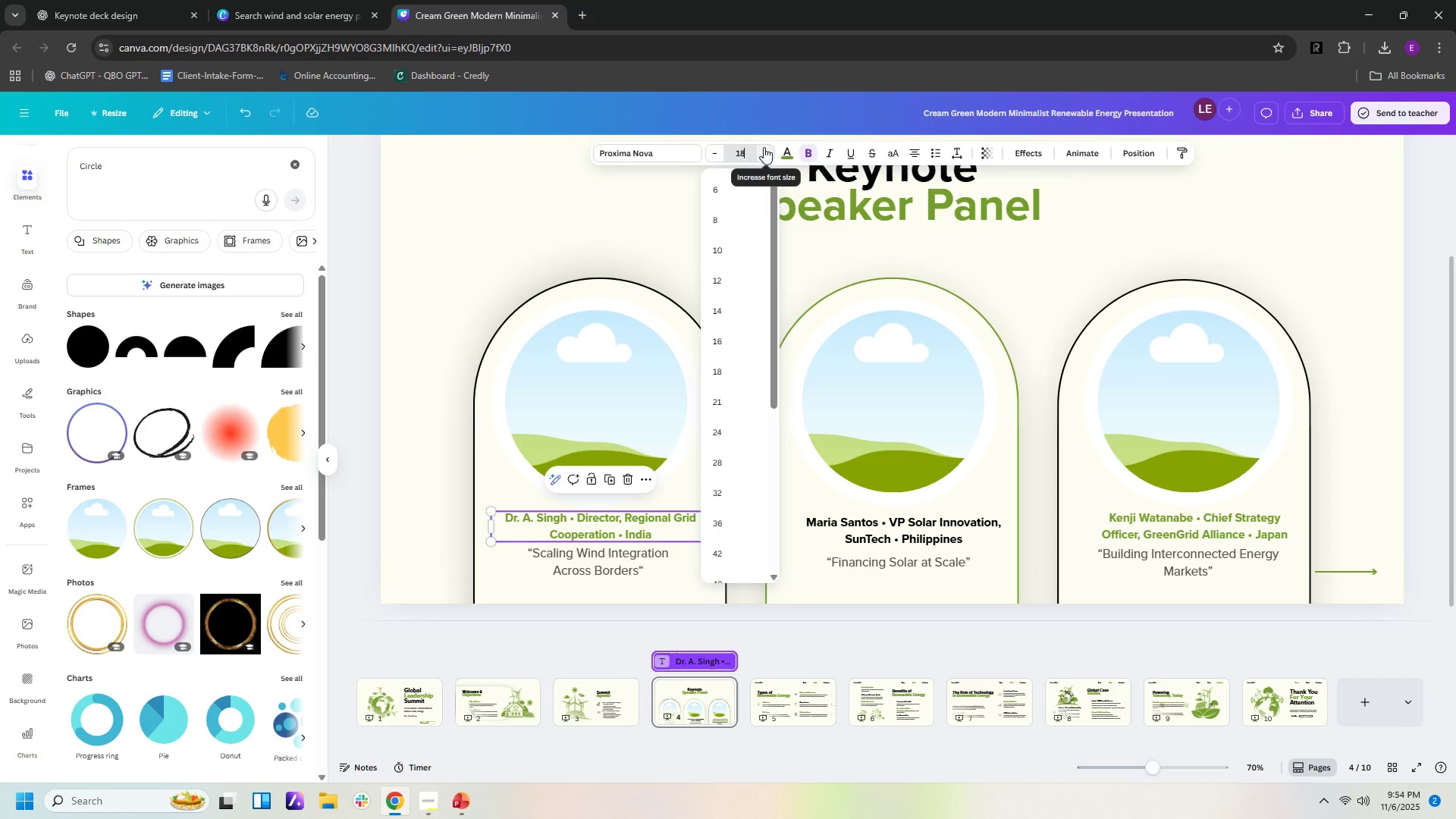 
key(NumpadEnter)
 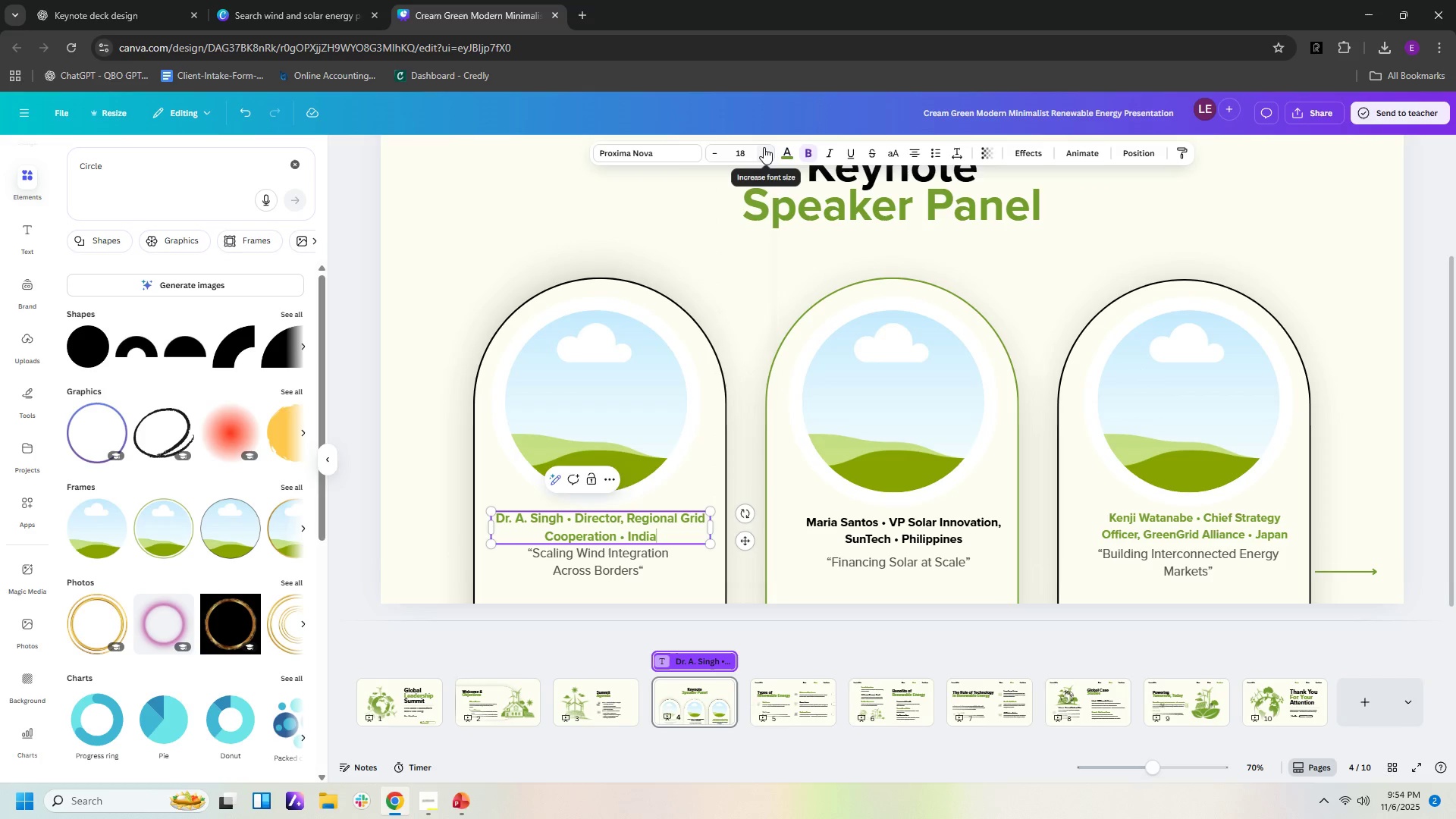 
hold_key(key=NumpadEnter, duration=3.36)
 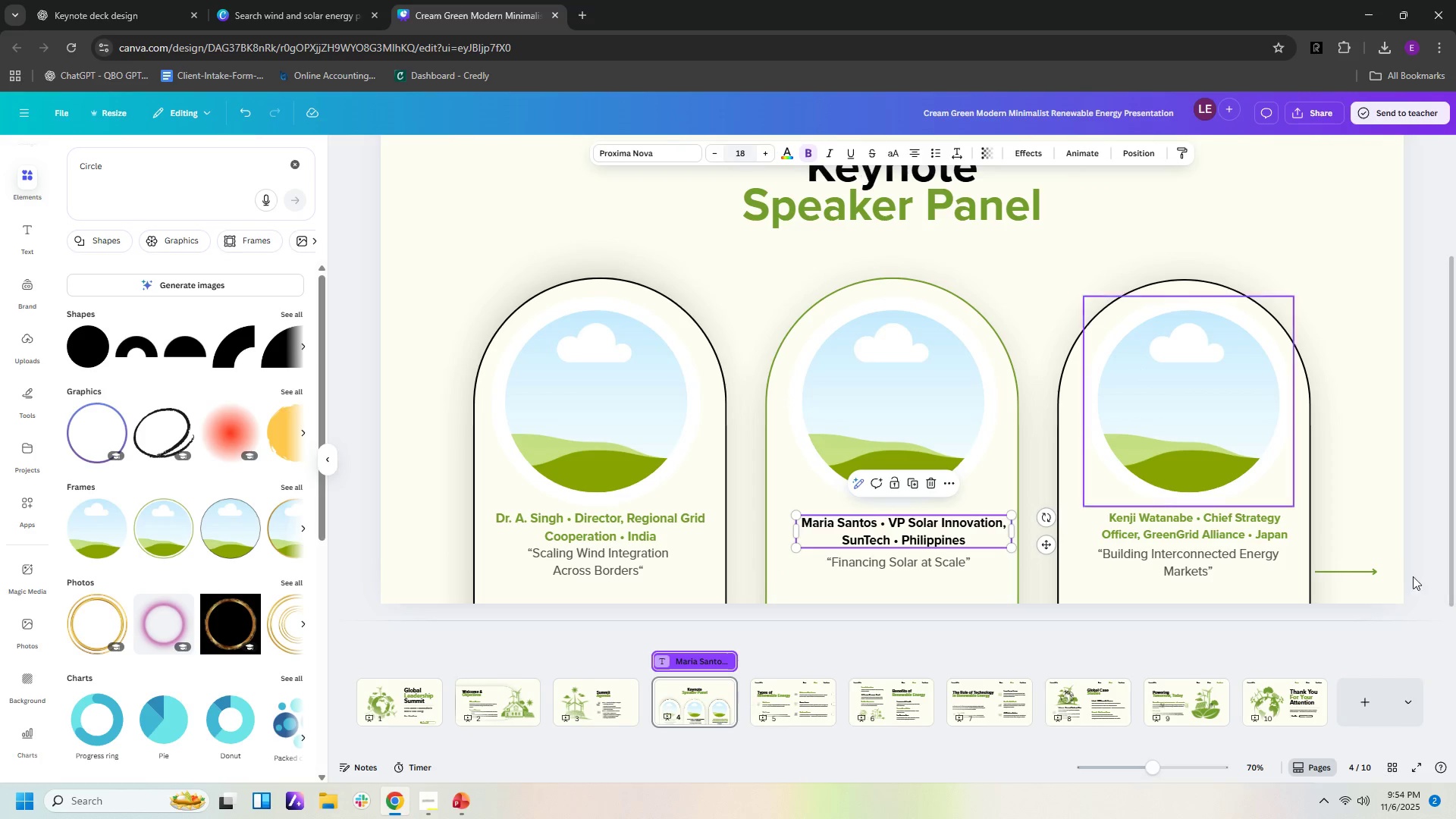 
left_click([880, 527])
 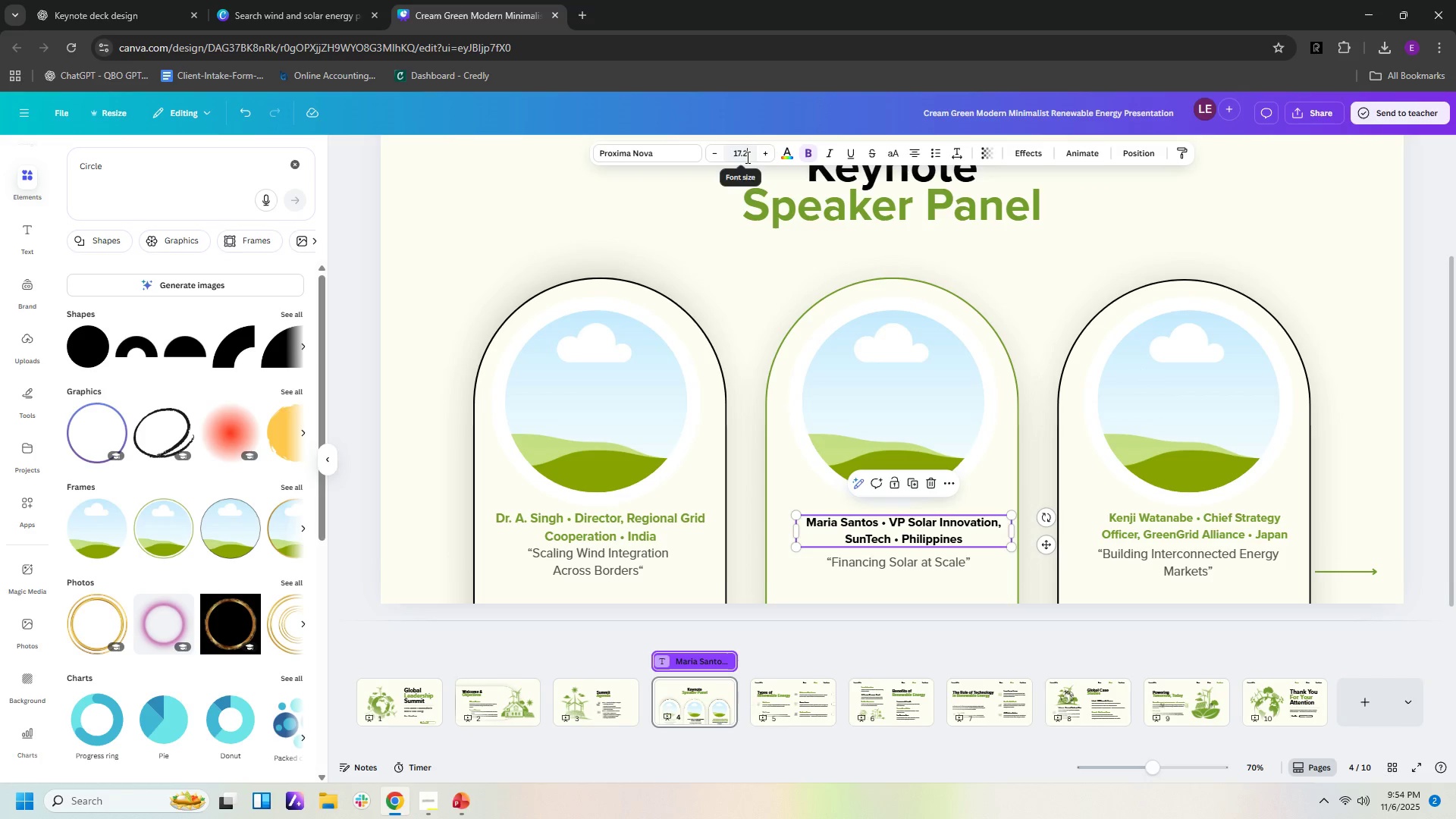 
left_click([746, 157])
 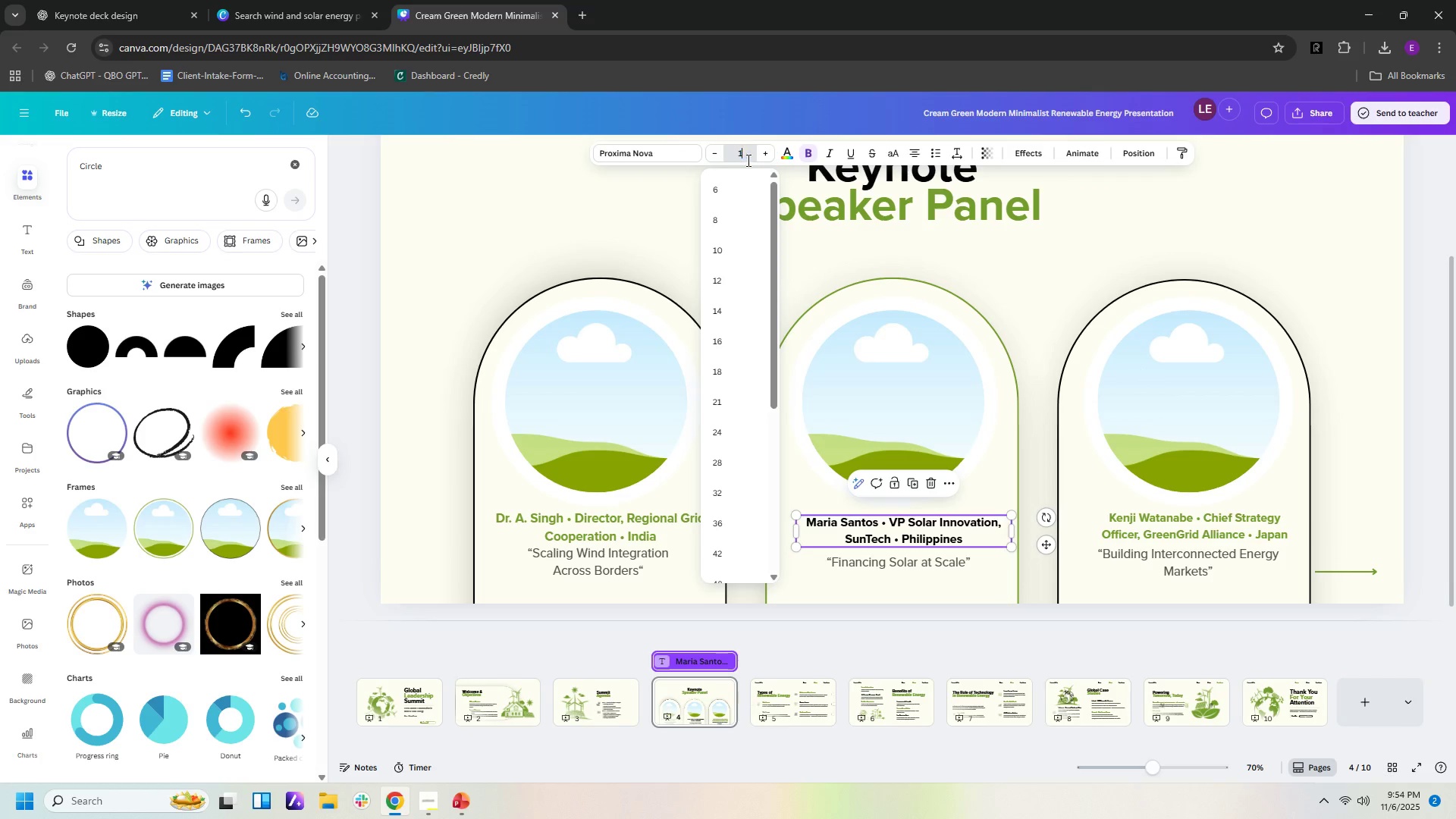 
key(Numpad1)
 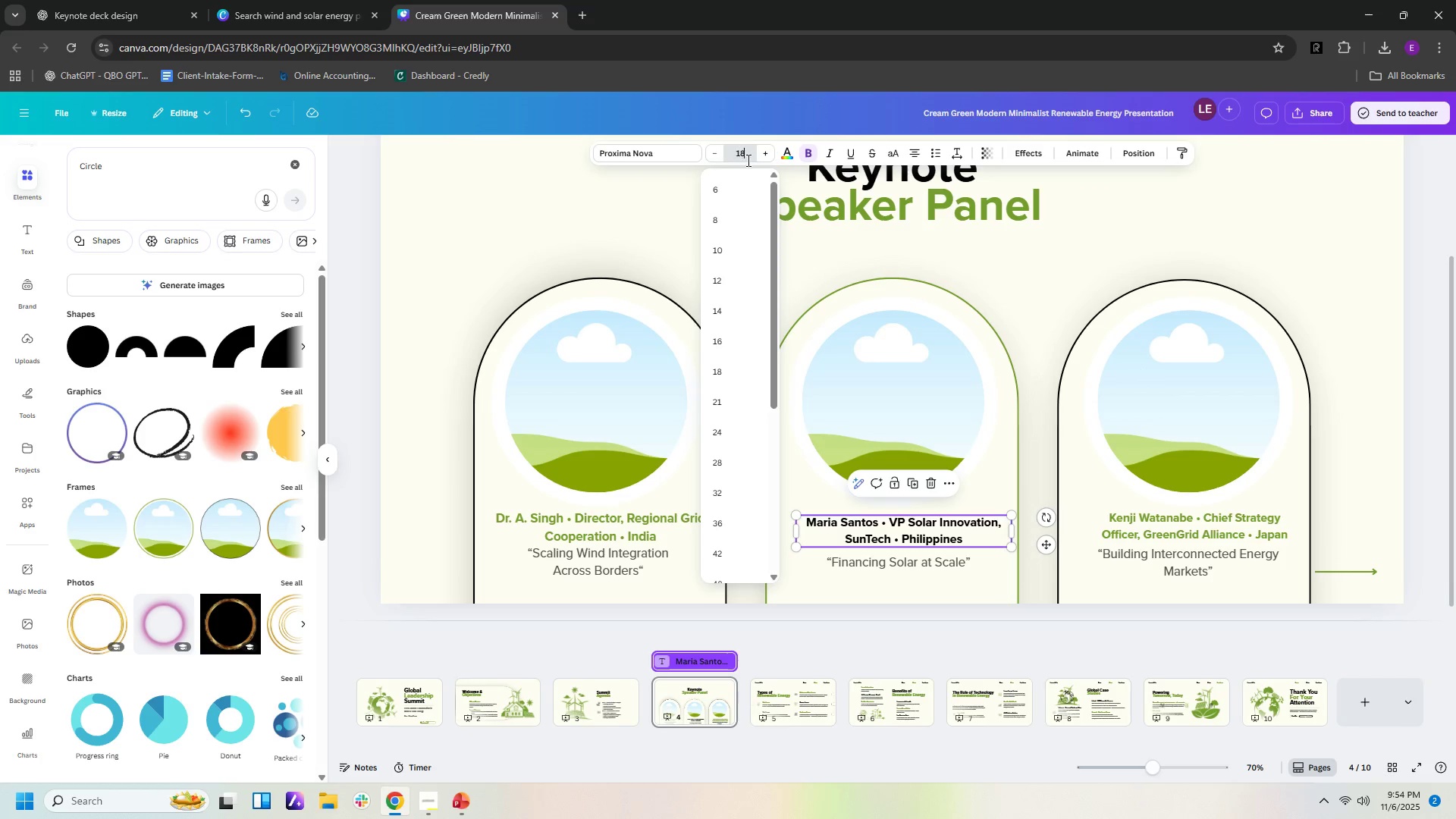 
hold_key(key=Numpad8, duration=3.73)
 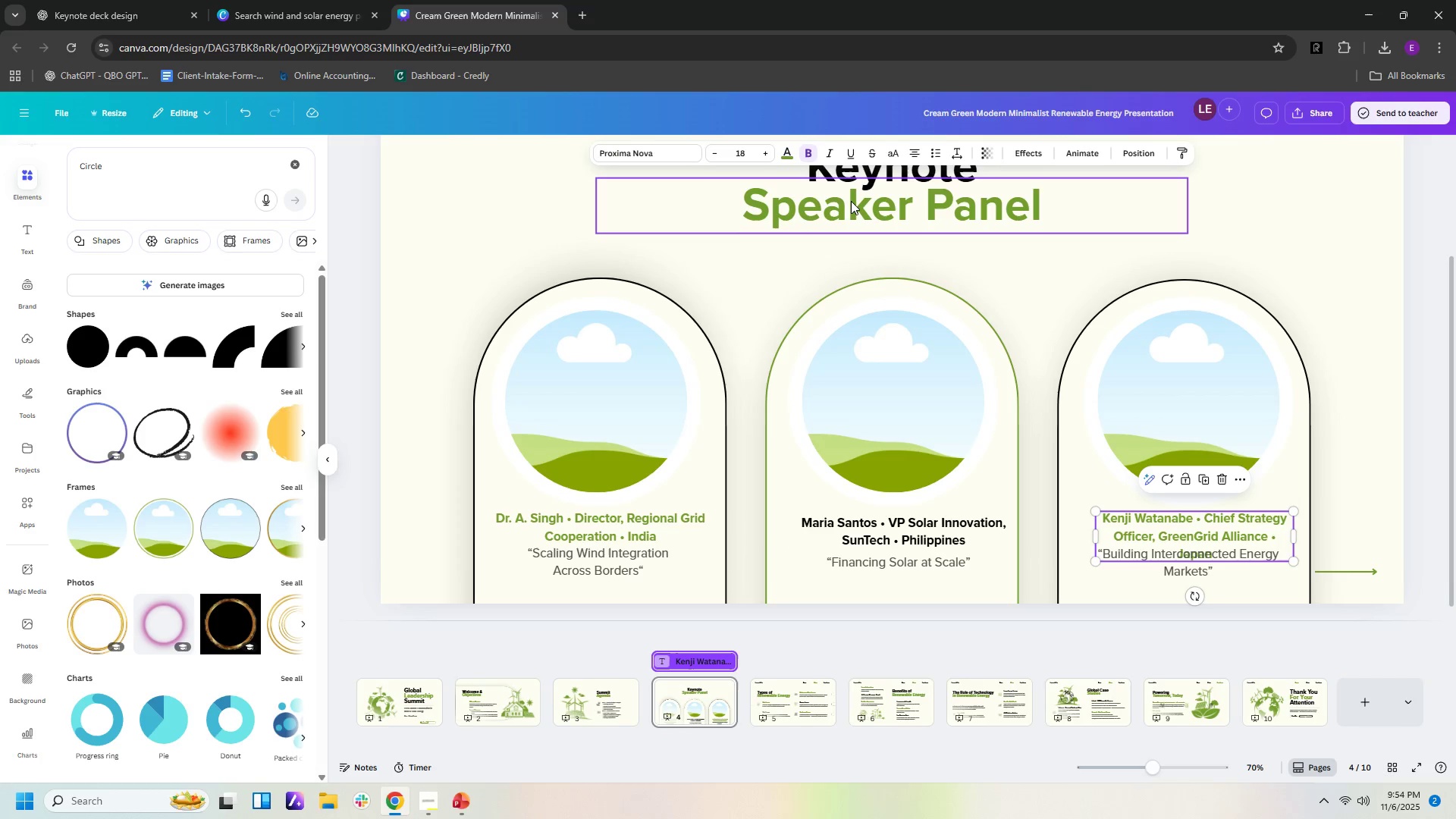 
left_click([756, 150])
 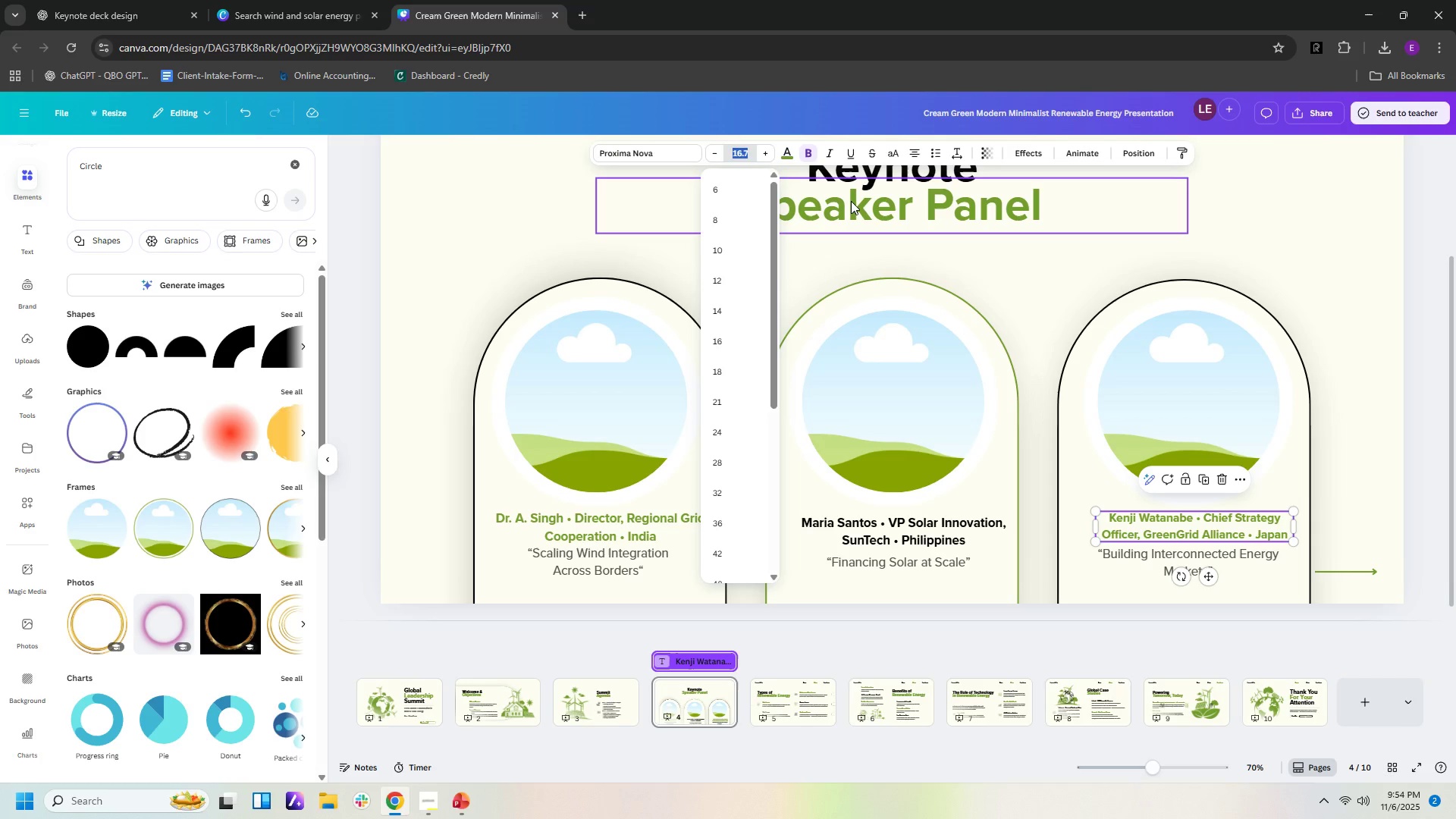 
key(Numpad1)
 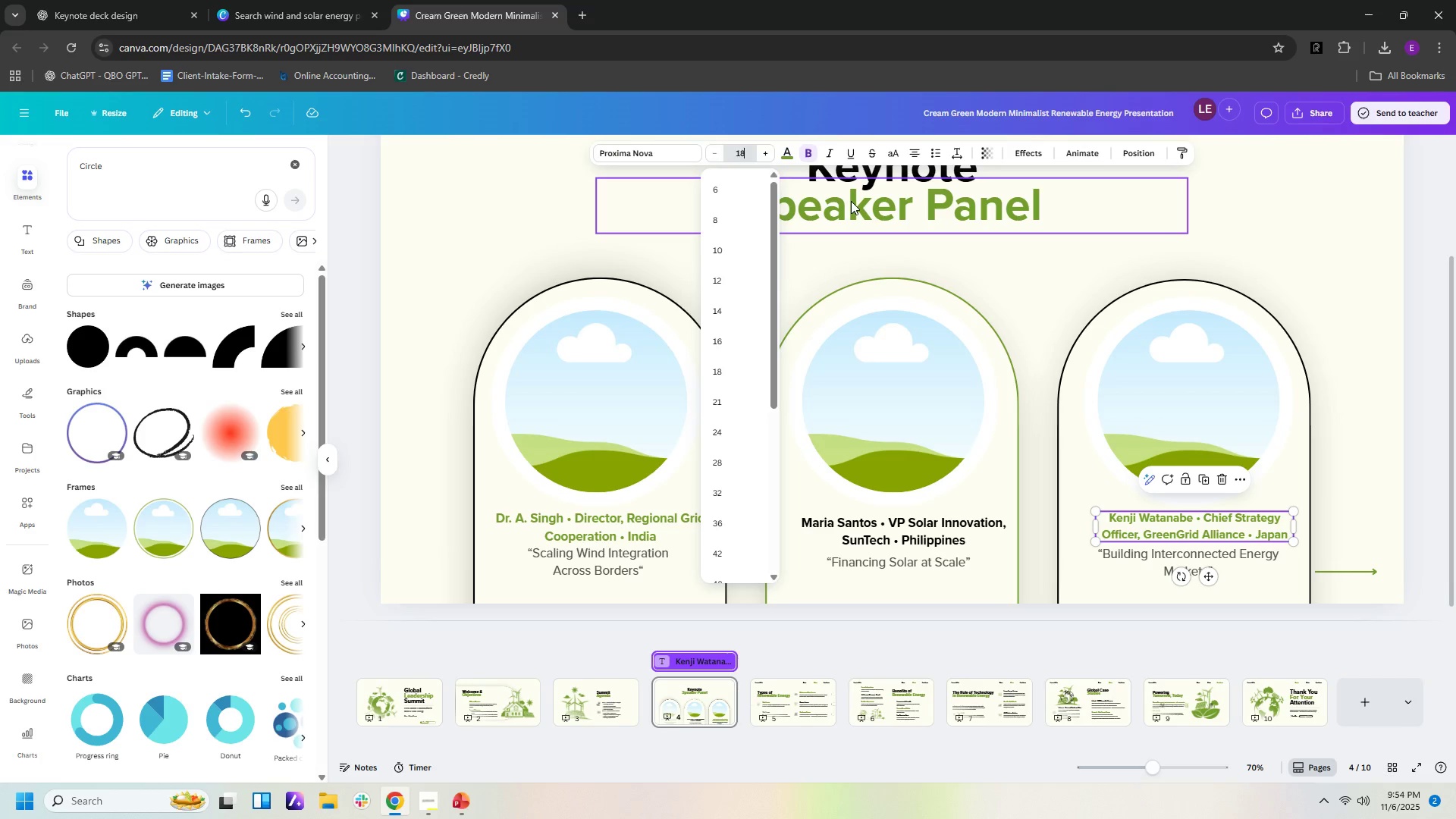 
key(NumpadEnter)
 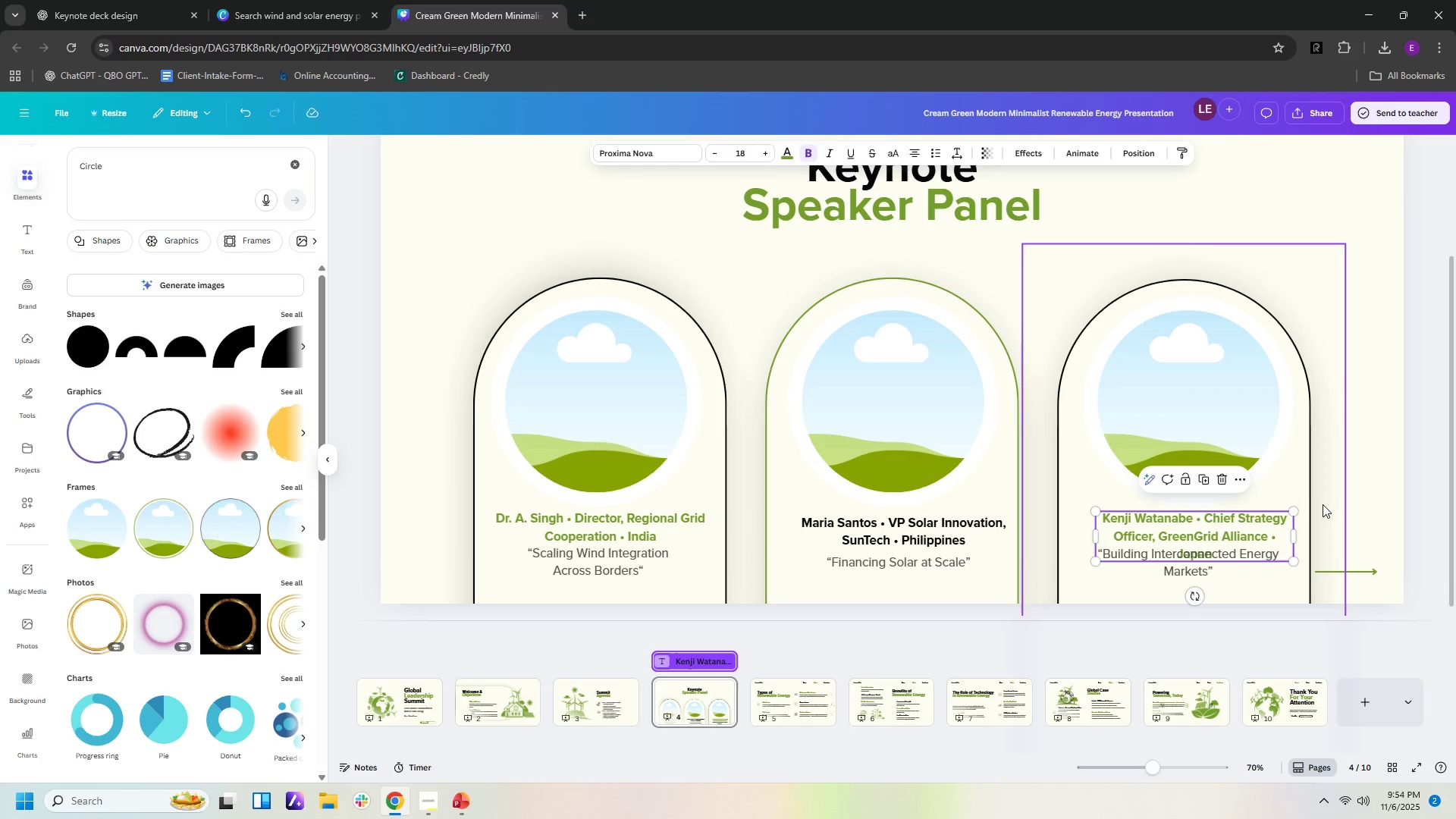 
left_click([1323, 504])
 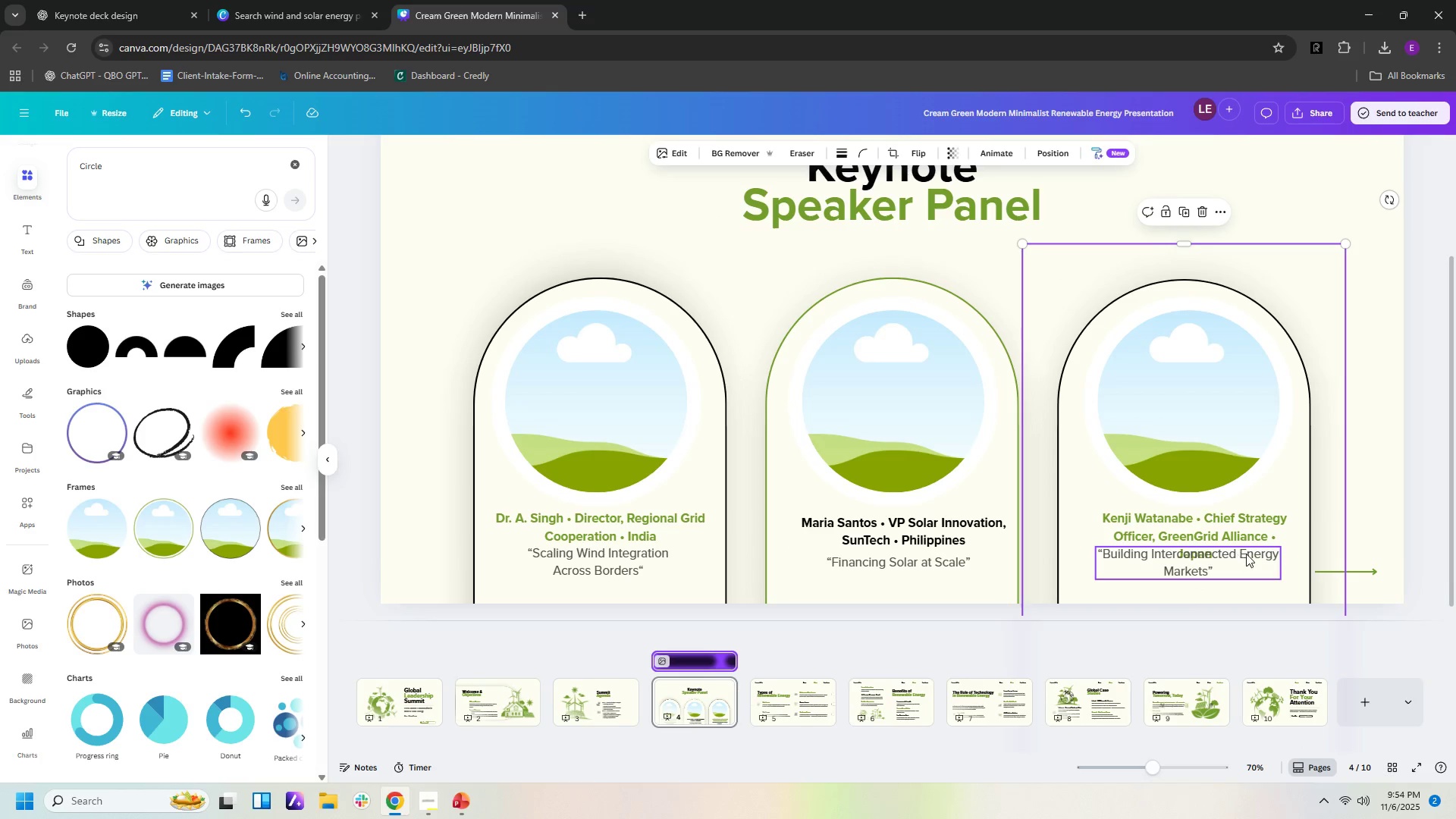 
left_click([1259, 537])
 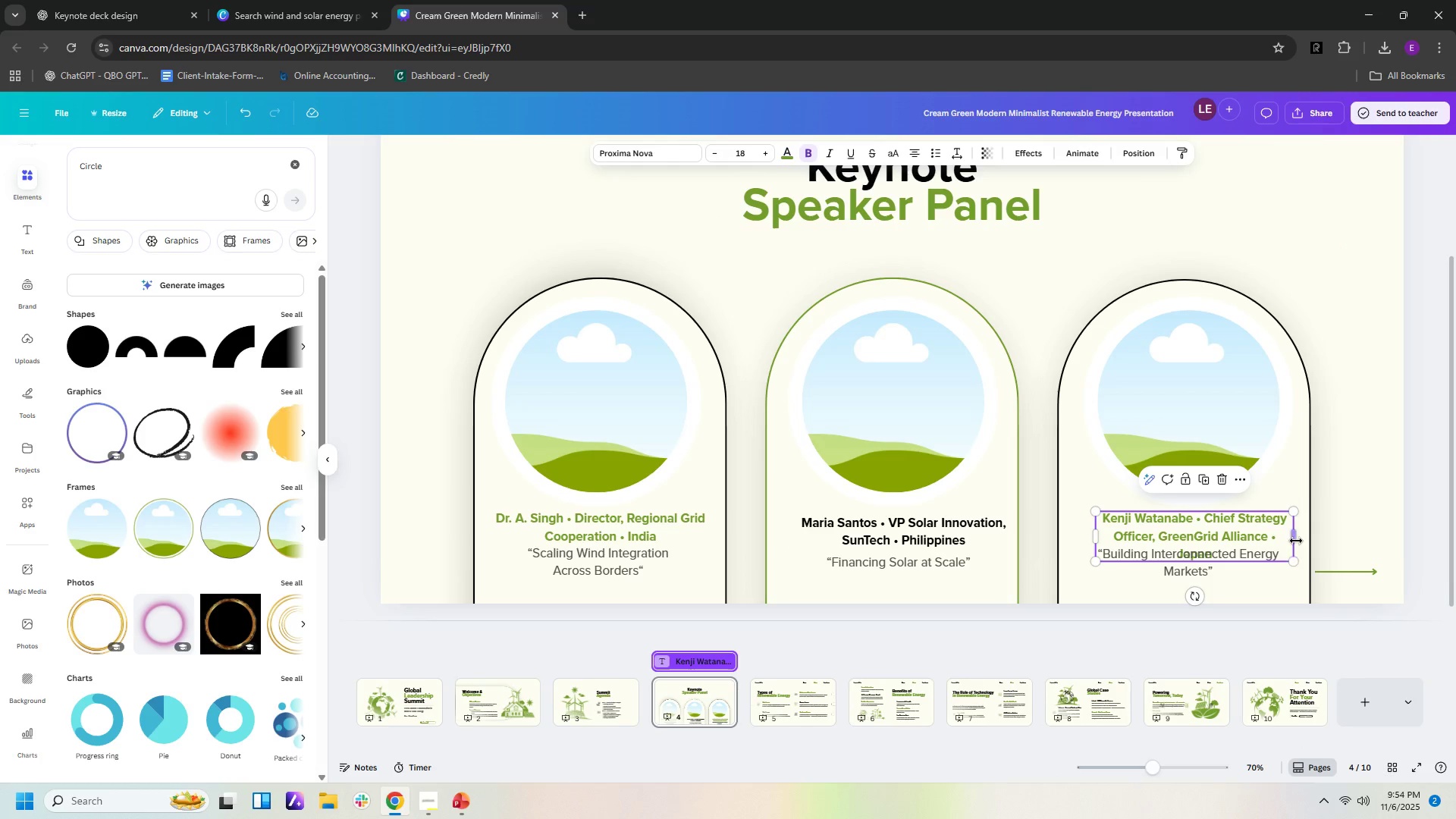 
left_click_drag(start_coordinate=[1294, 537], to_coordinate=[1304, 535])
 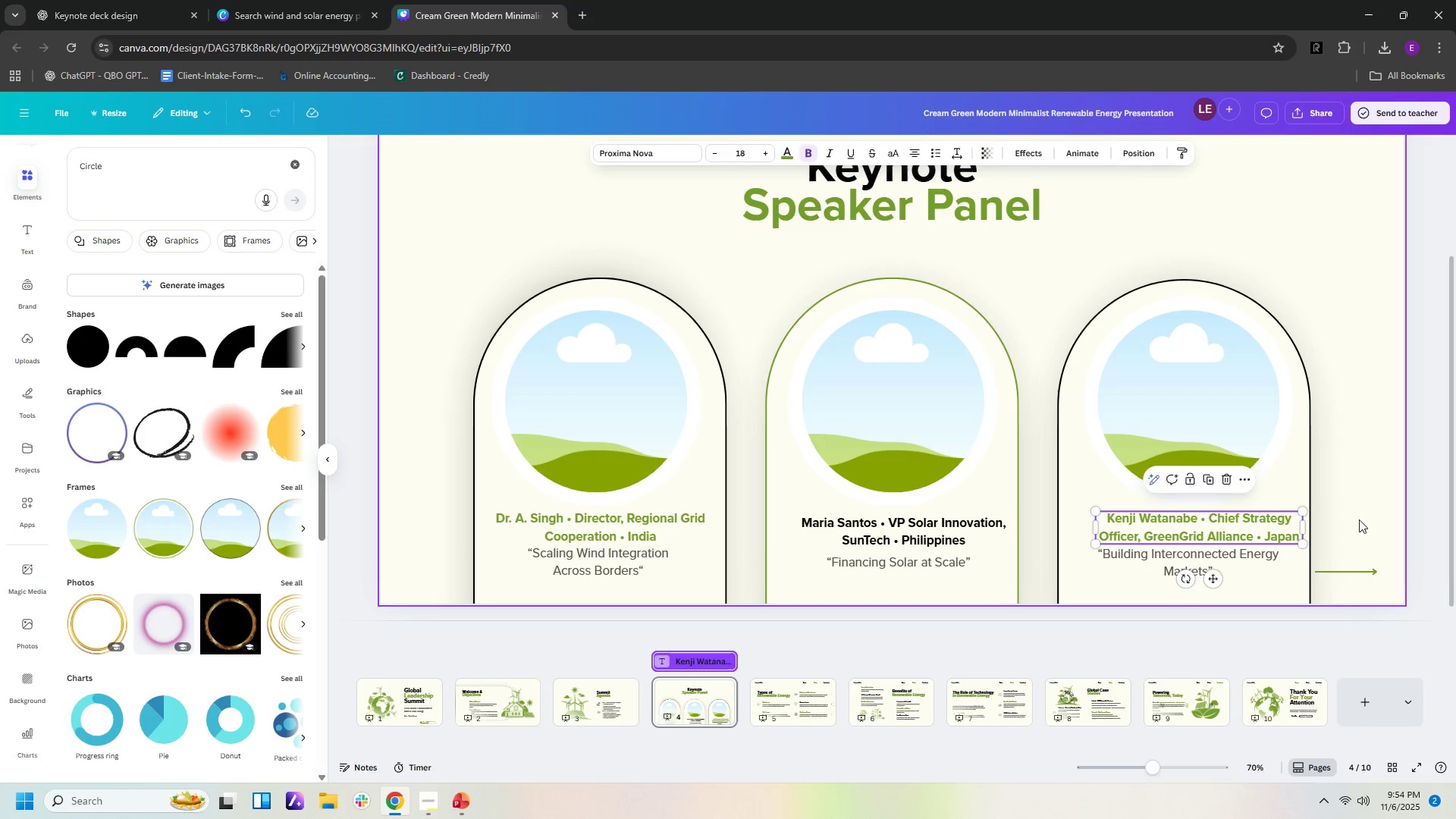 
left_click([1359, 519])
 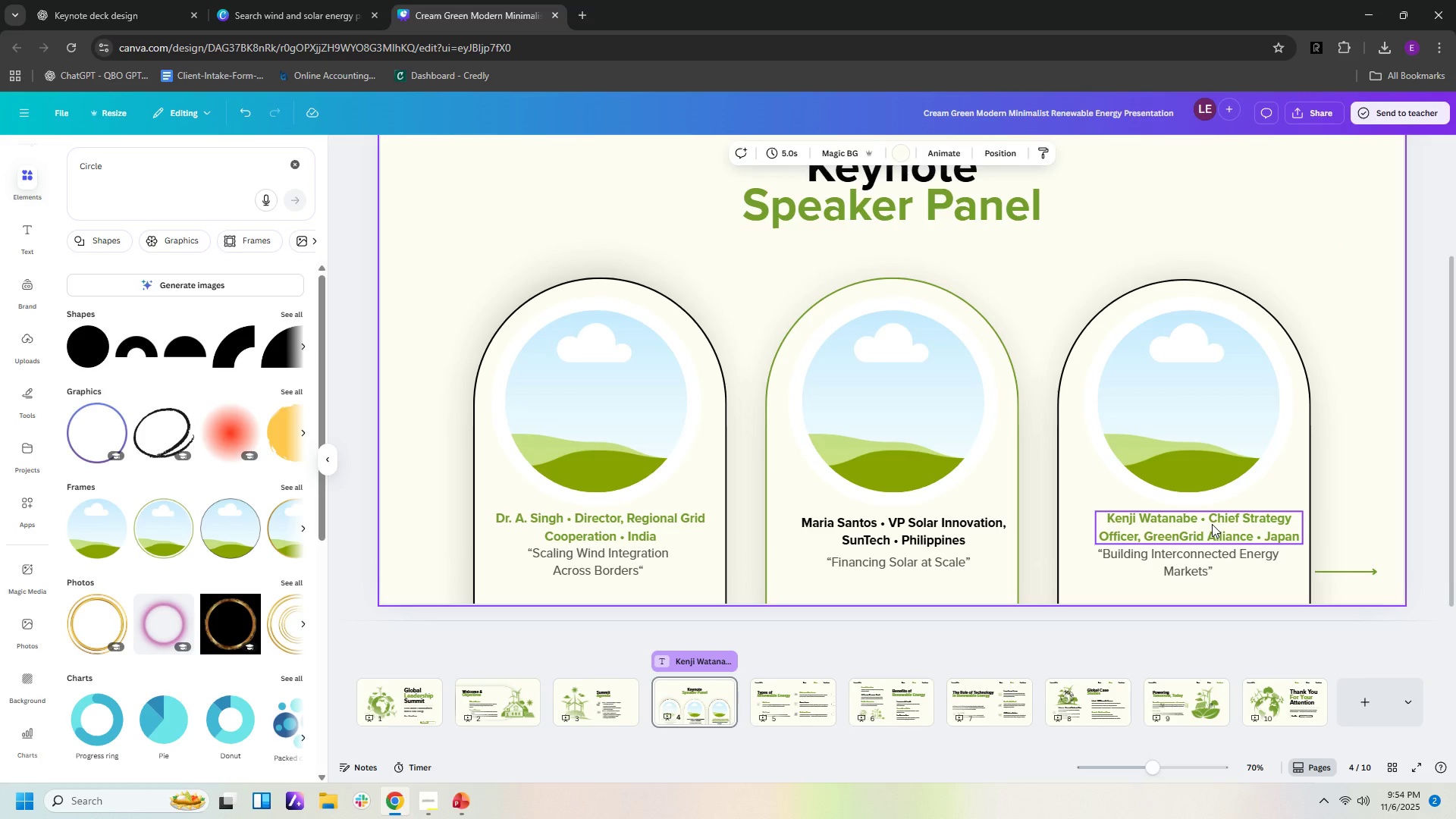 
left_click_drag(start_coordinate=[1212, 524], to_coordinate=[1205, 524])
 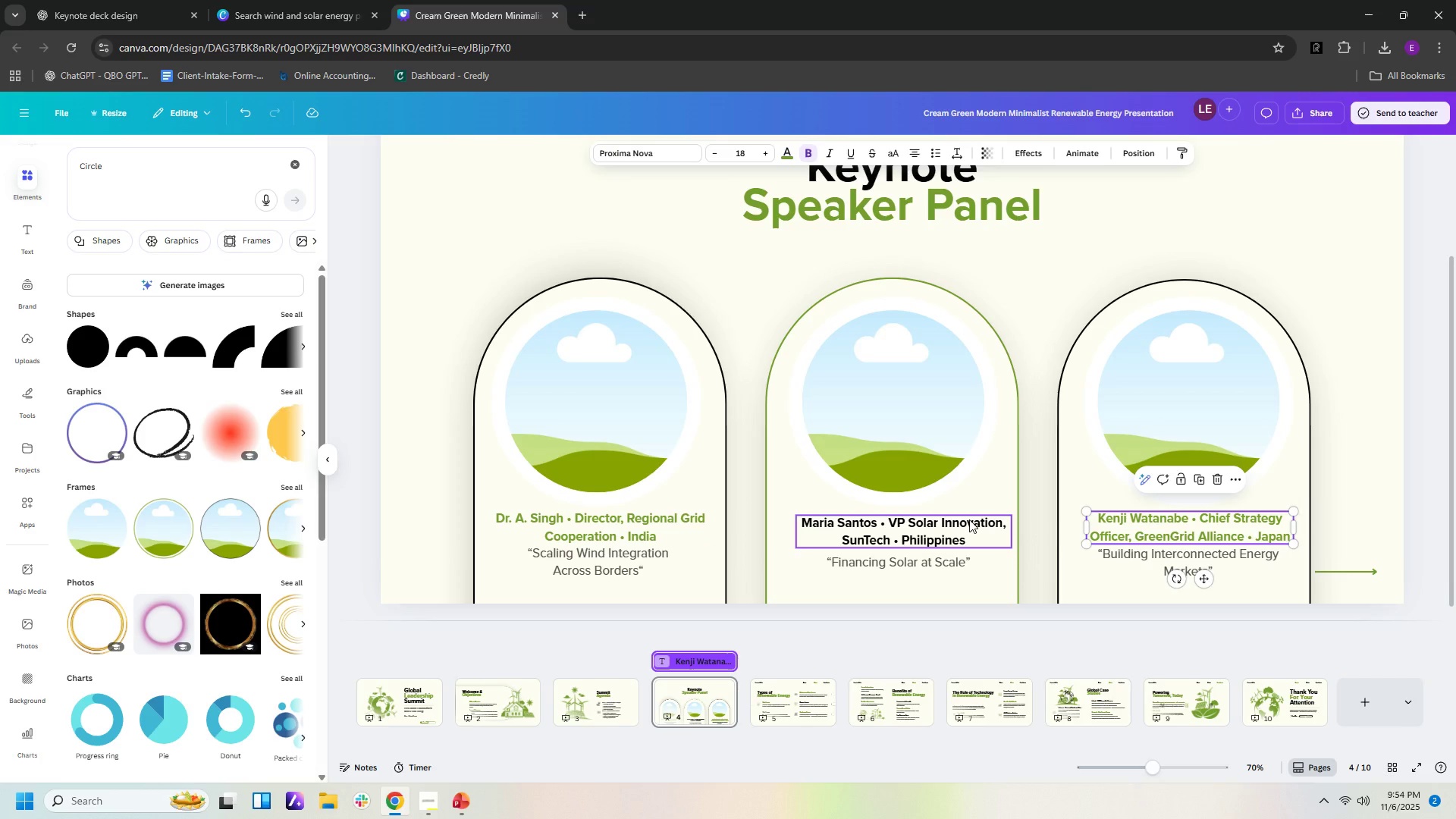 
left_click_drag(start_coordinate=[969, 519], to_coordinate=[959, 516])
 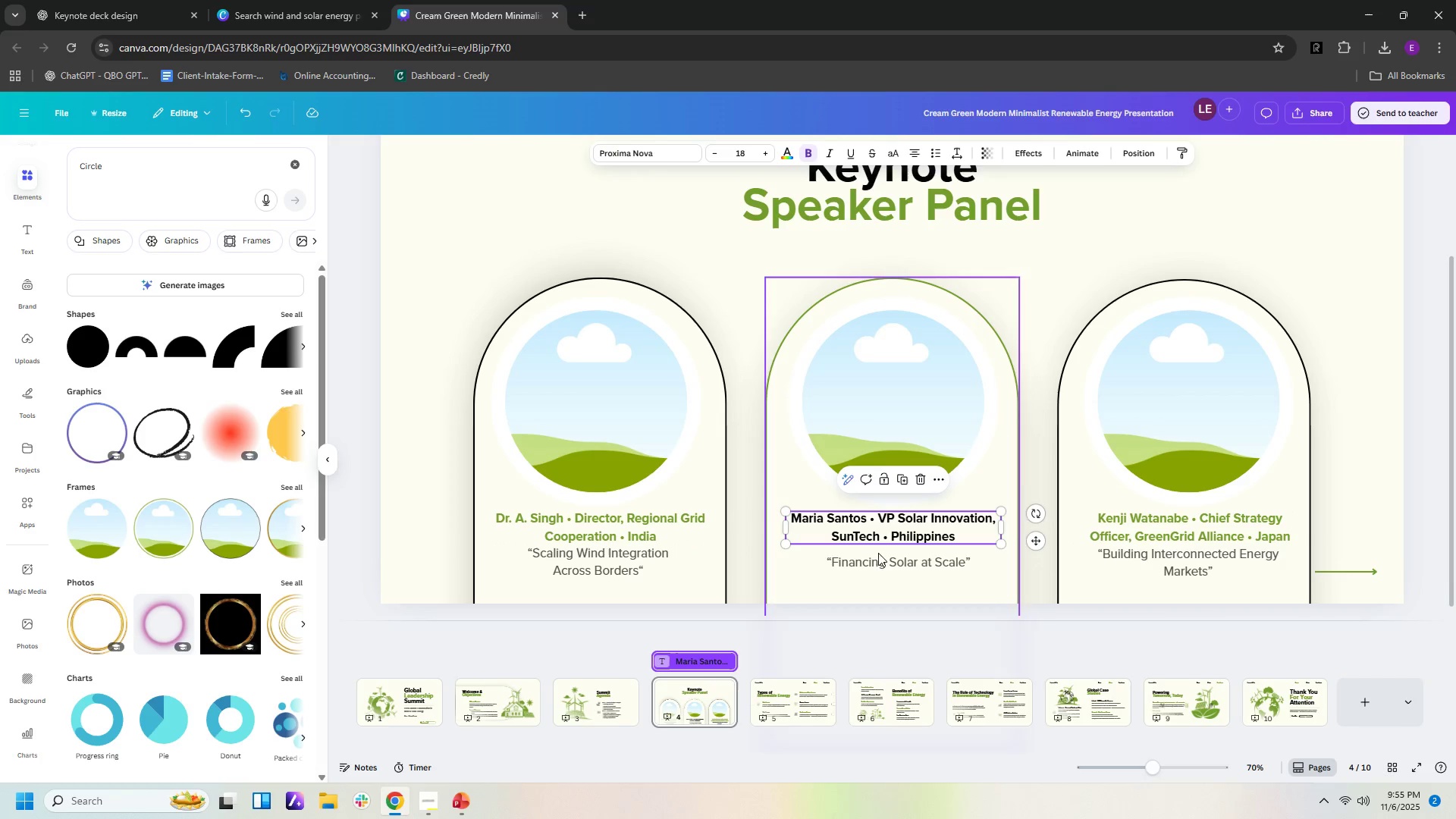 
left_click_drag(start_coordinate=[886, 562], to_coordinate=[884, 556])
 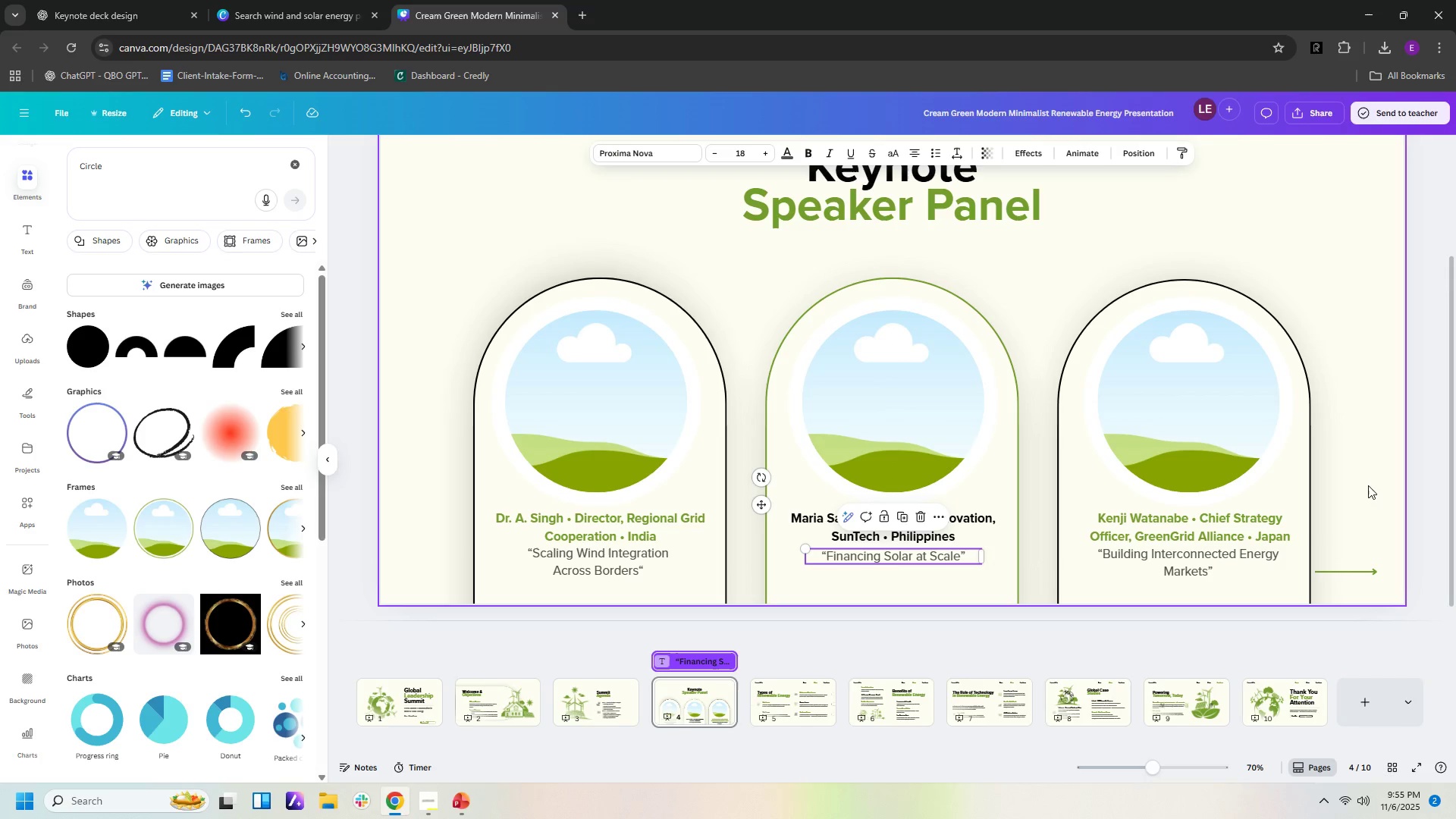 
left_click([1368, 483])
 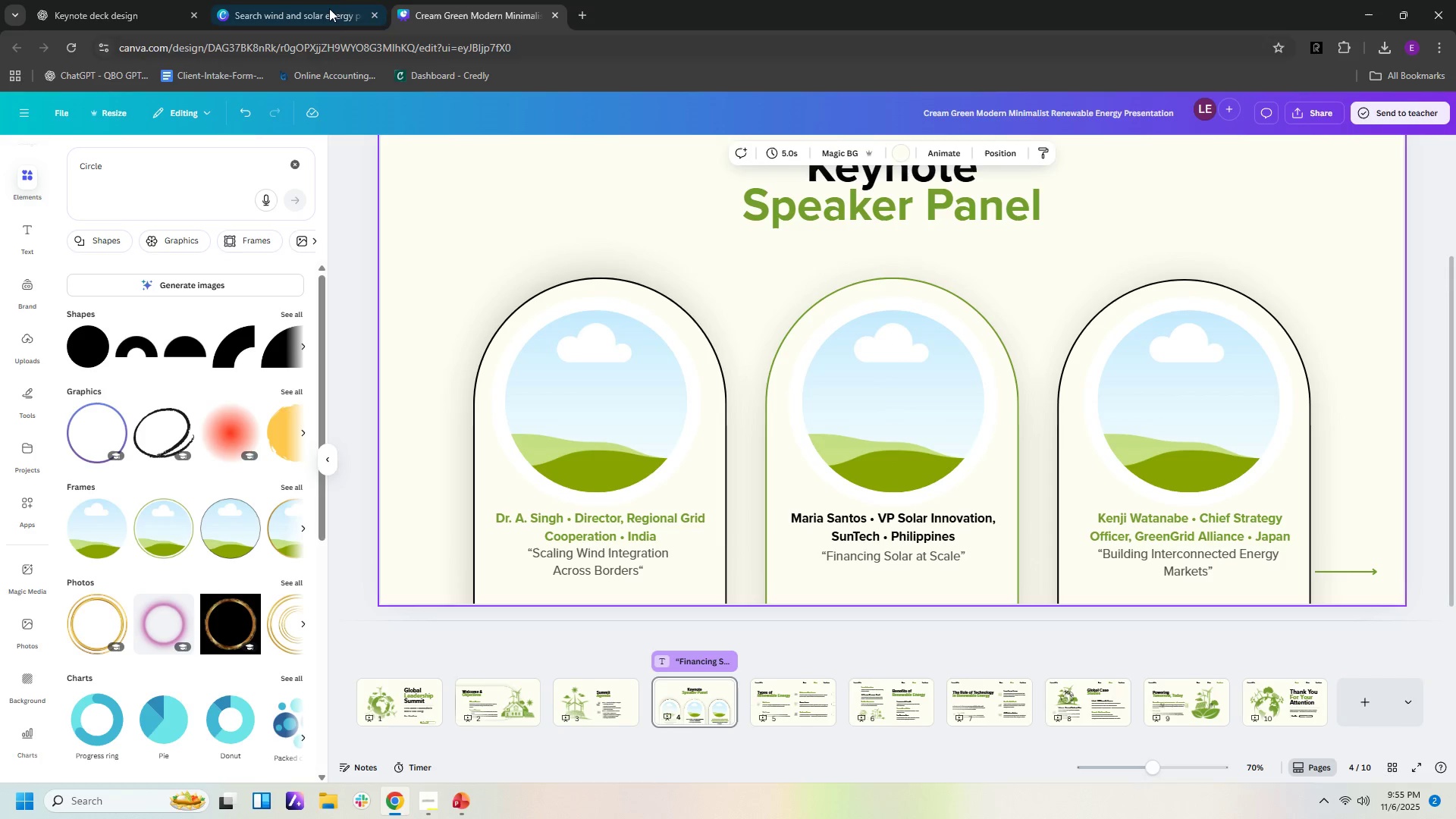 
left_click([334, 11])
 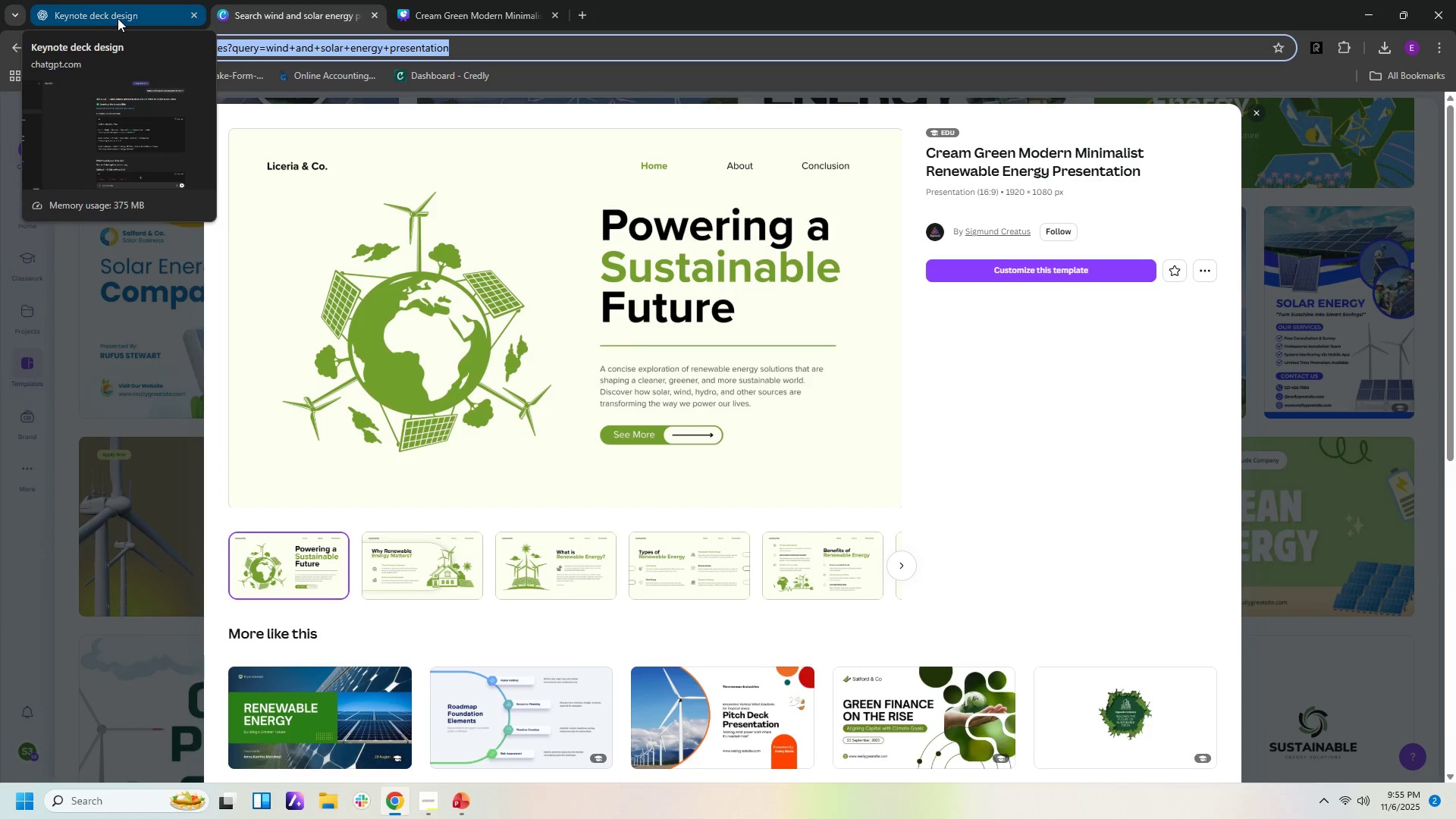 
left_click([118, 18])
 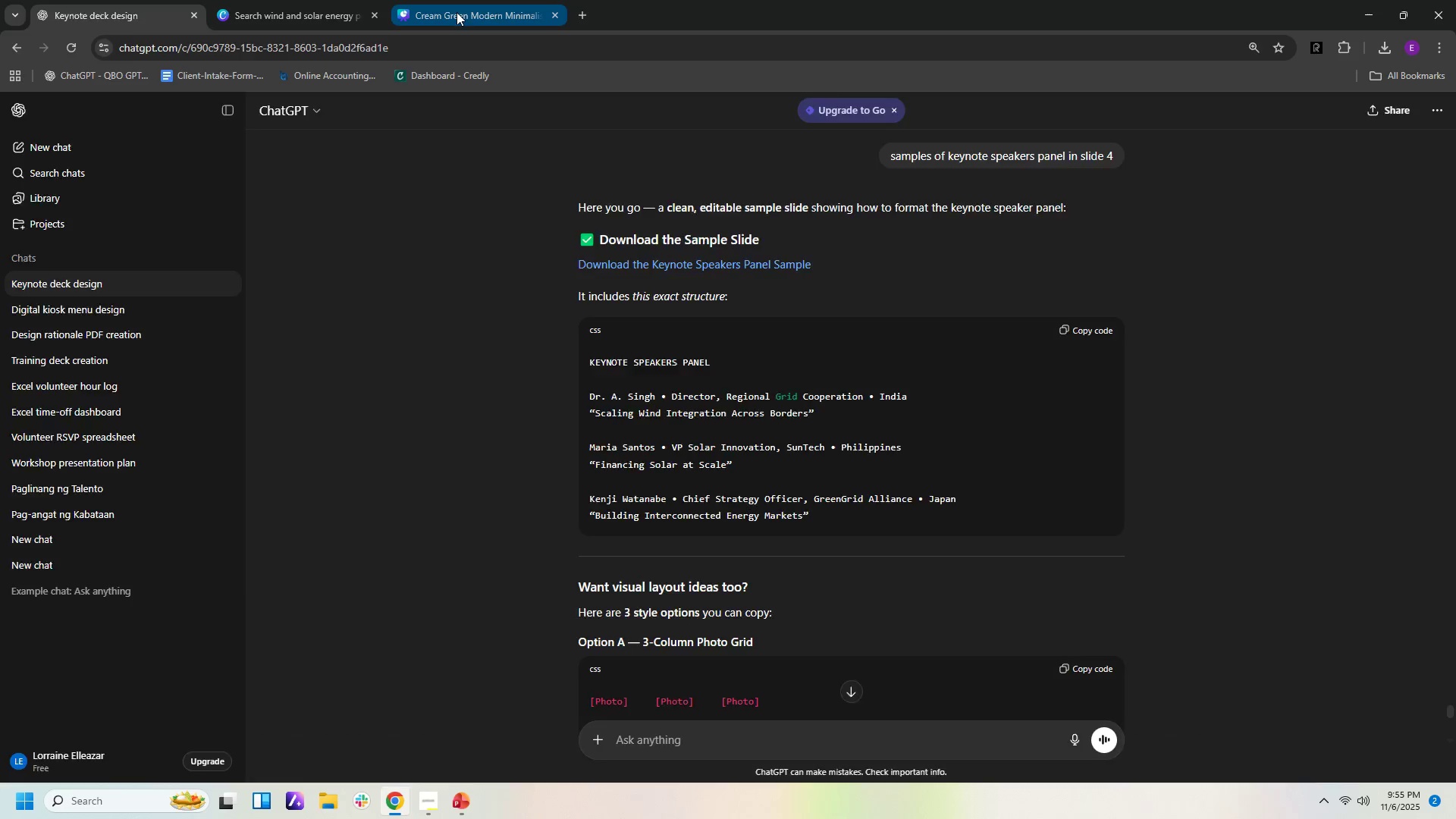 
left_click([457, 12])
 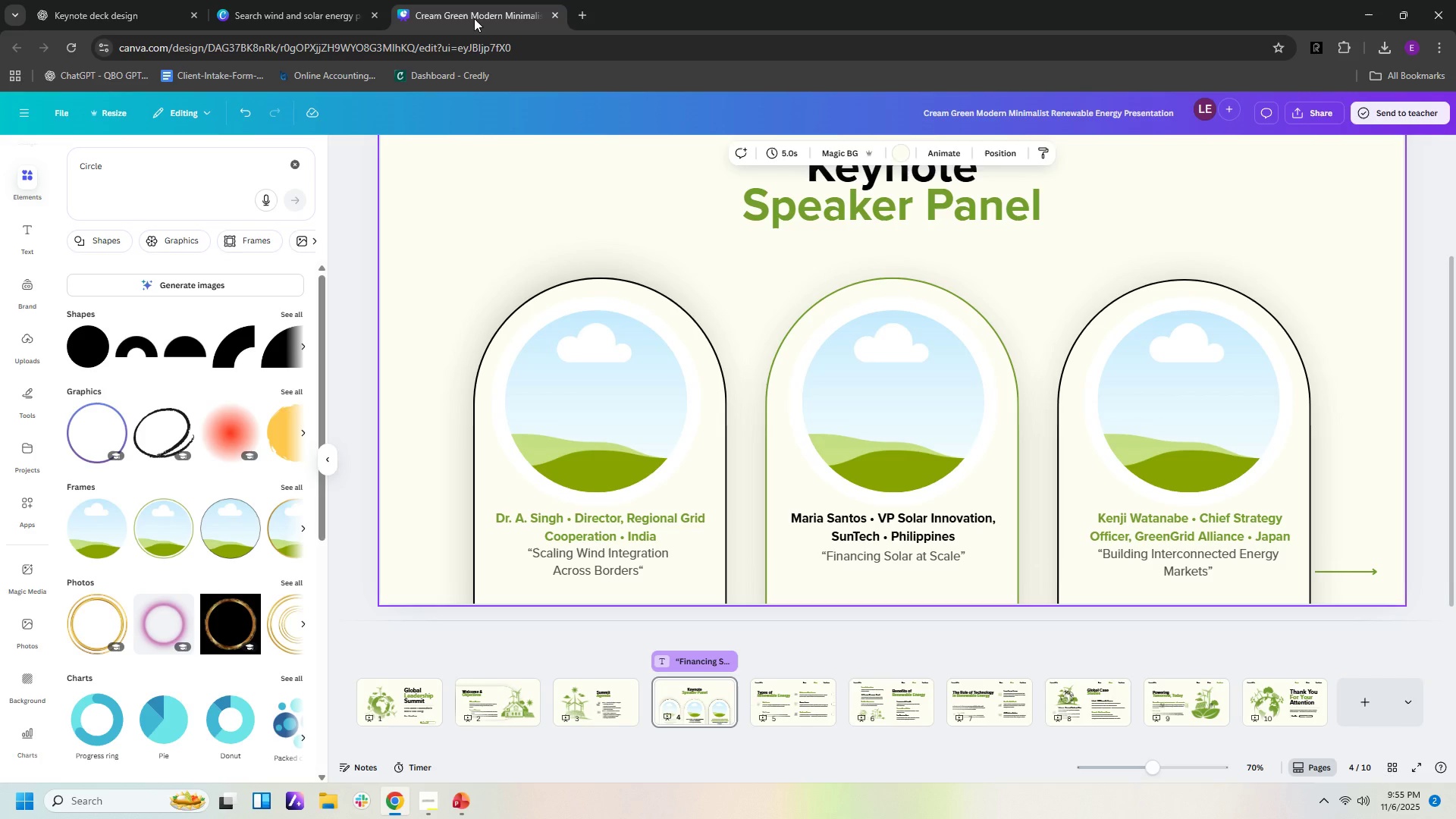 
wait(9.64)
 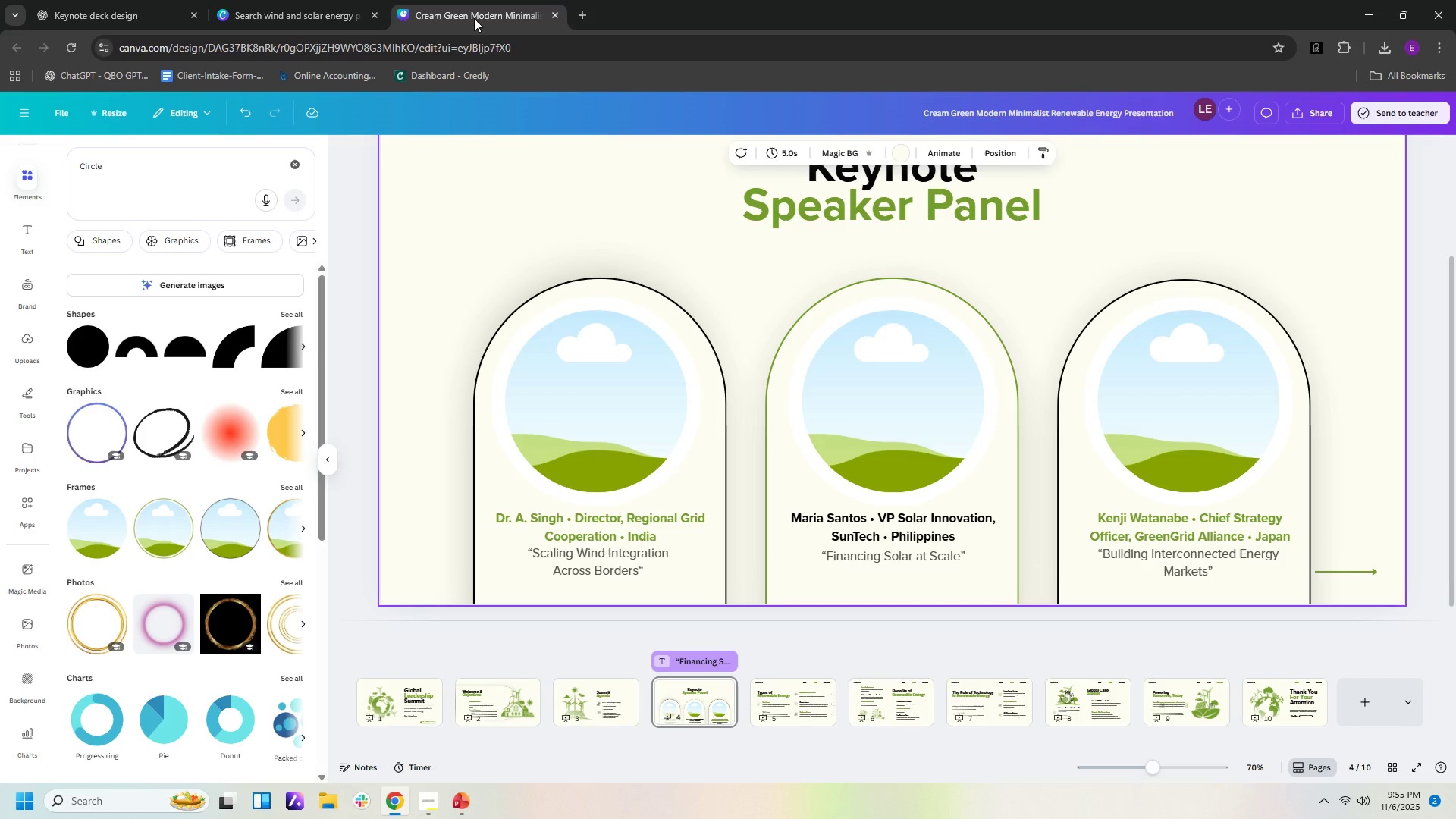 
left_click_drag(start_coordinate=[1367, 569], to_coordinate=[1379, 569])
 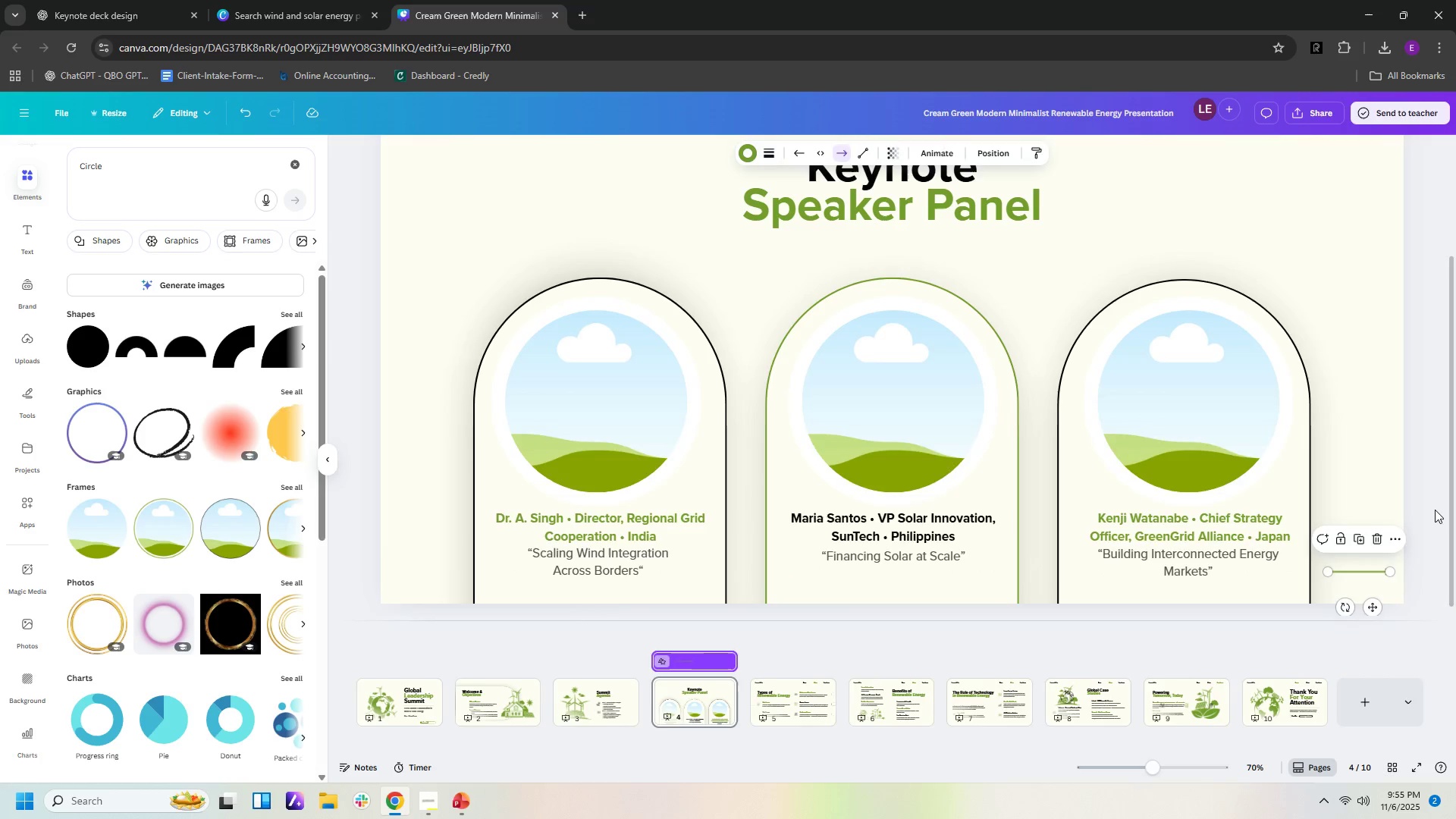 
left_click([1435, 510])
 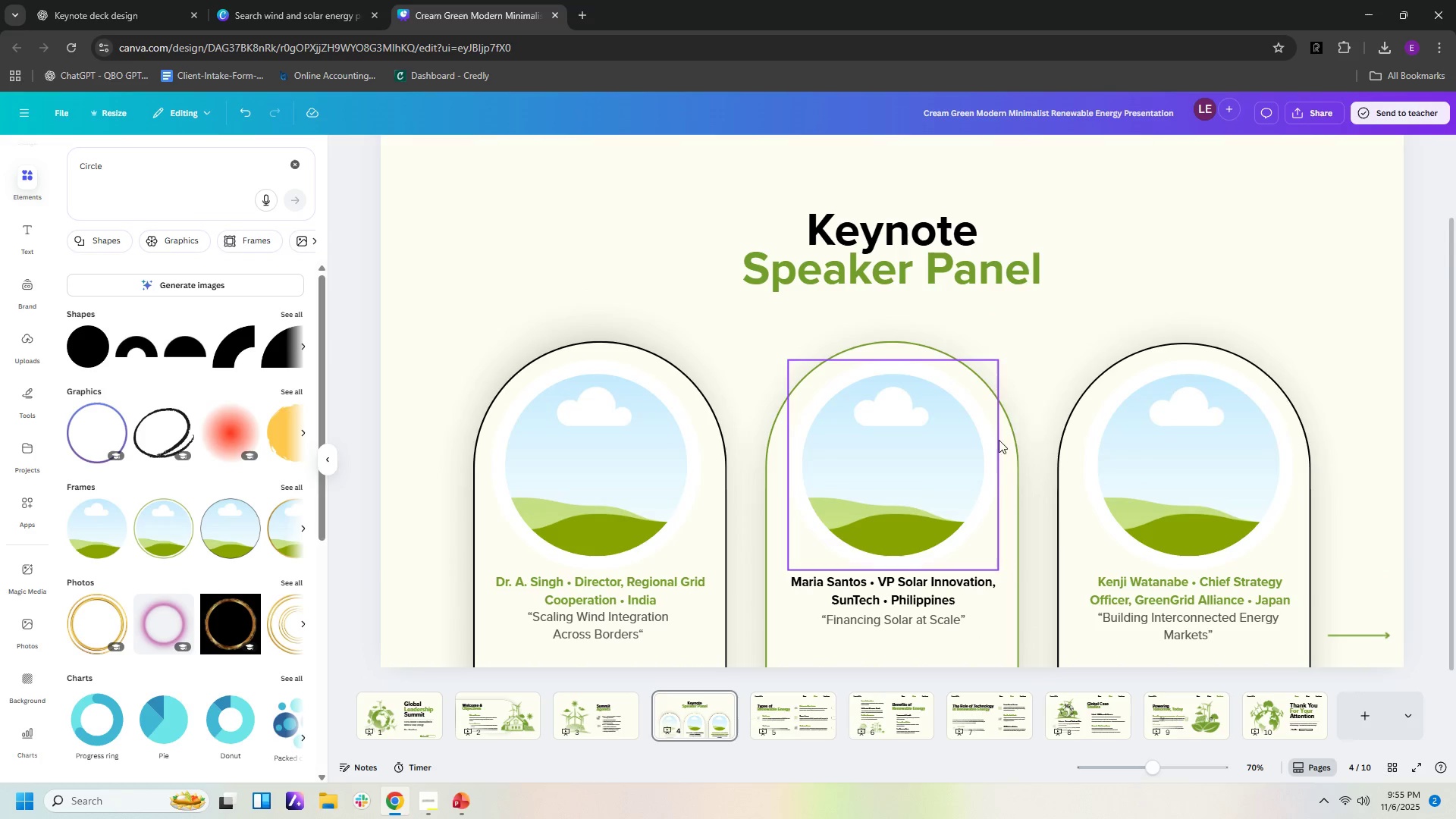 
scroll: coordinate [1438, 473], scroll_direction: down, amount: 1.0
 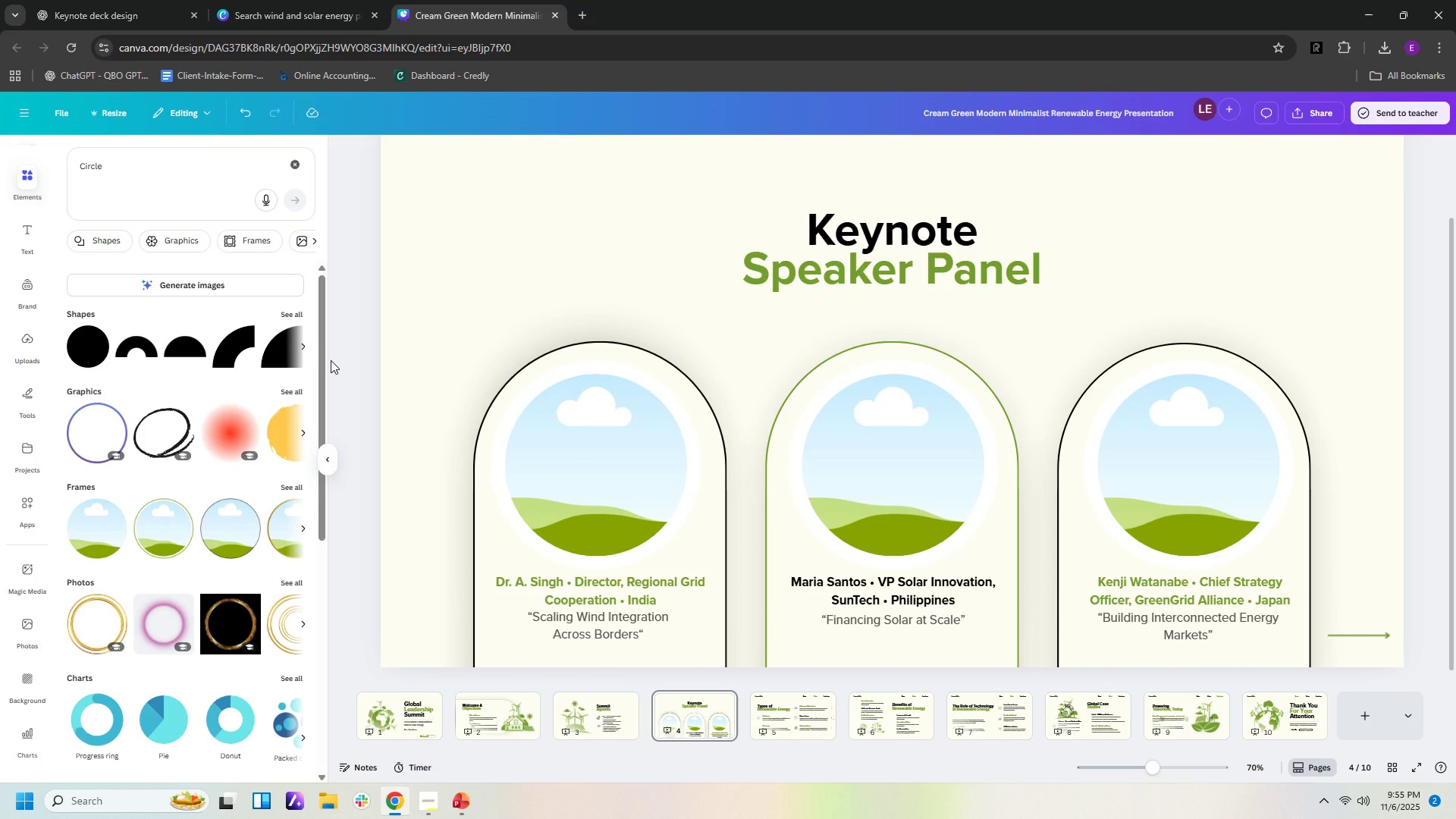 
wait(11.17)
 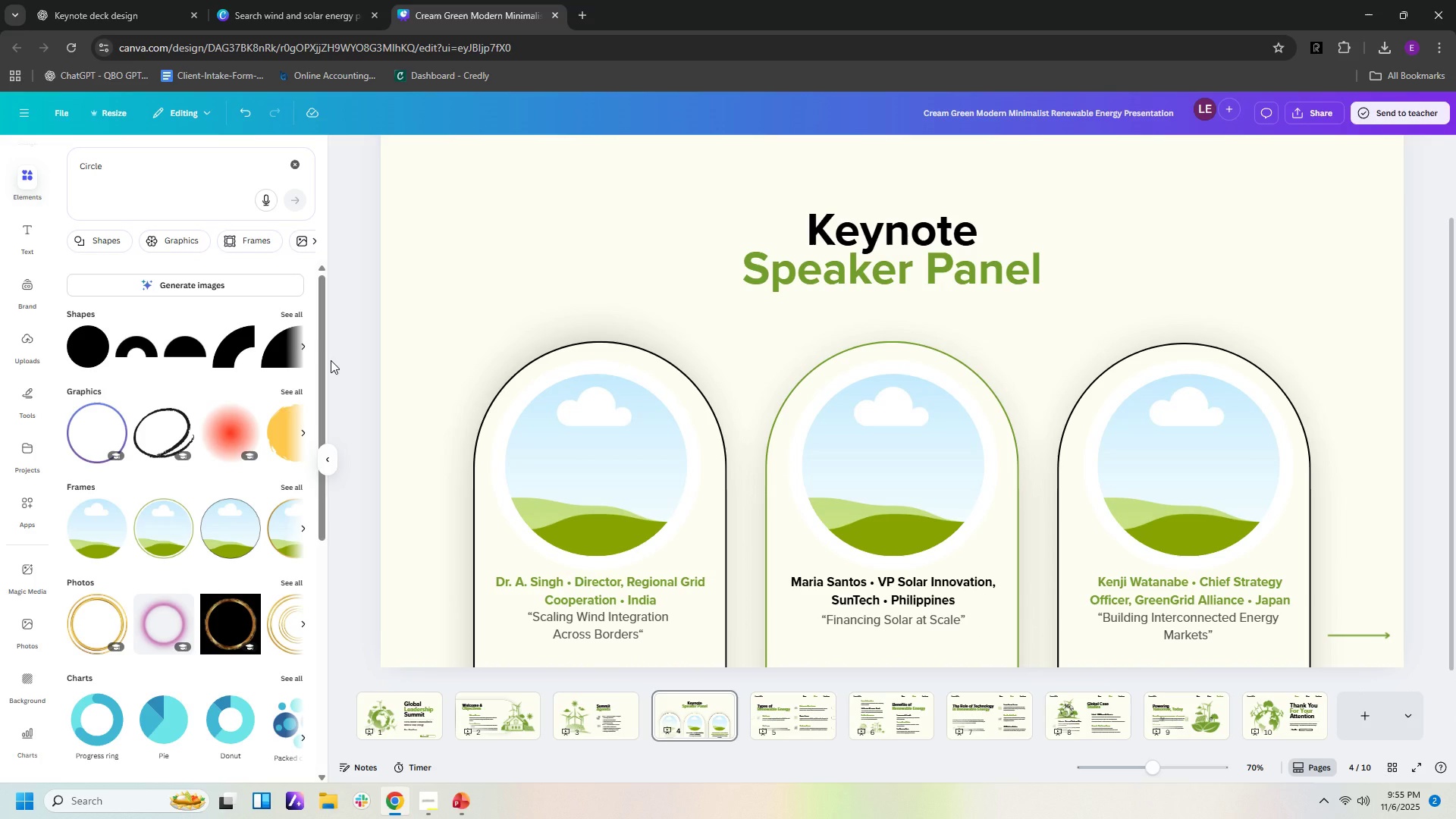 
left_click([804, 726])
 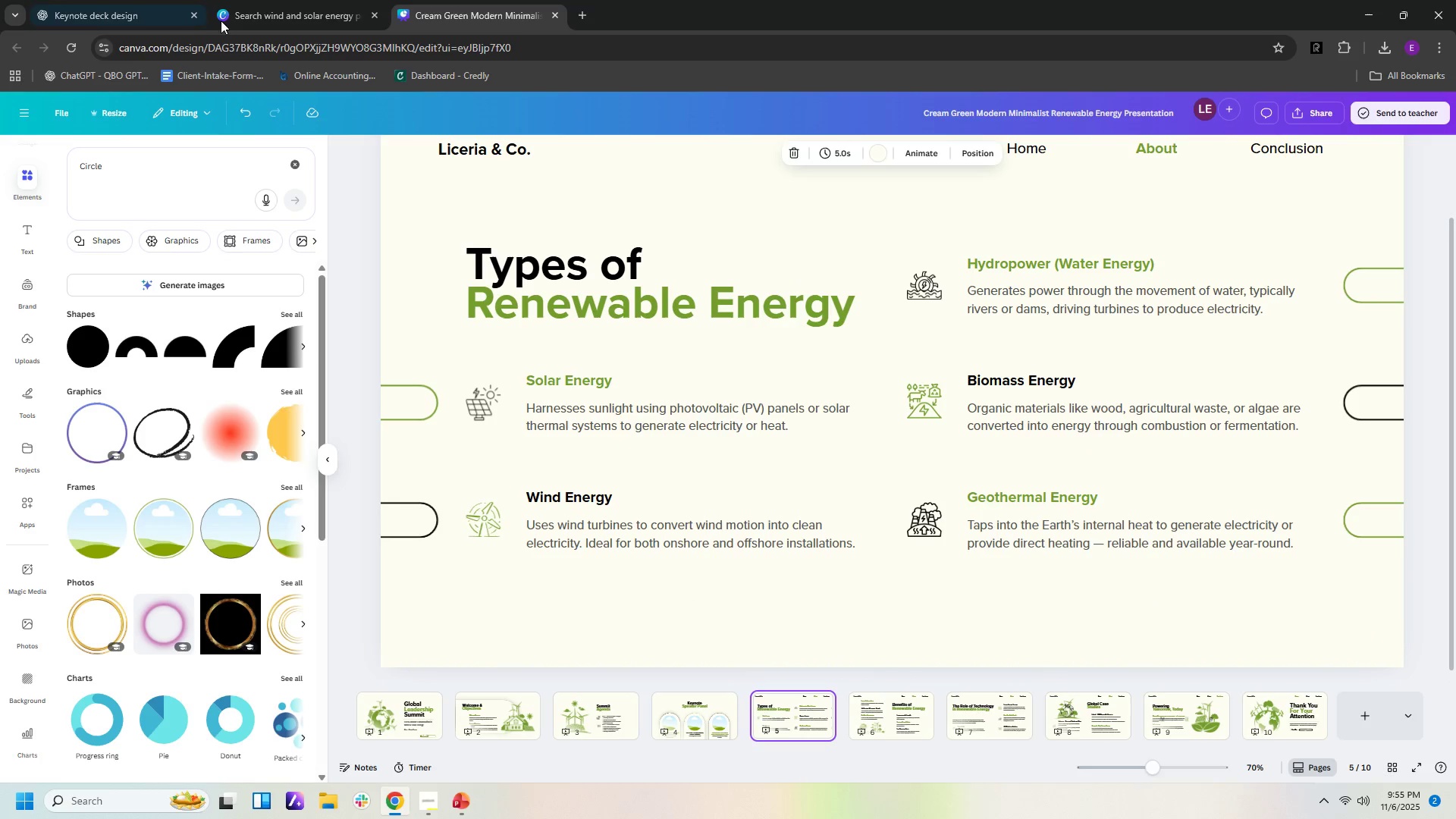 
left_click([158, 6])
 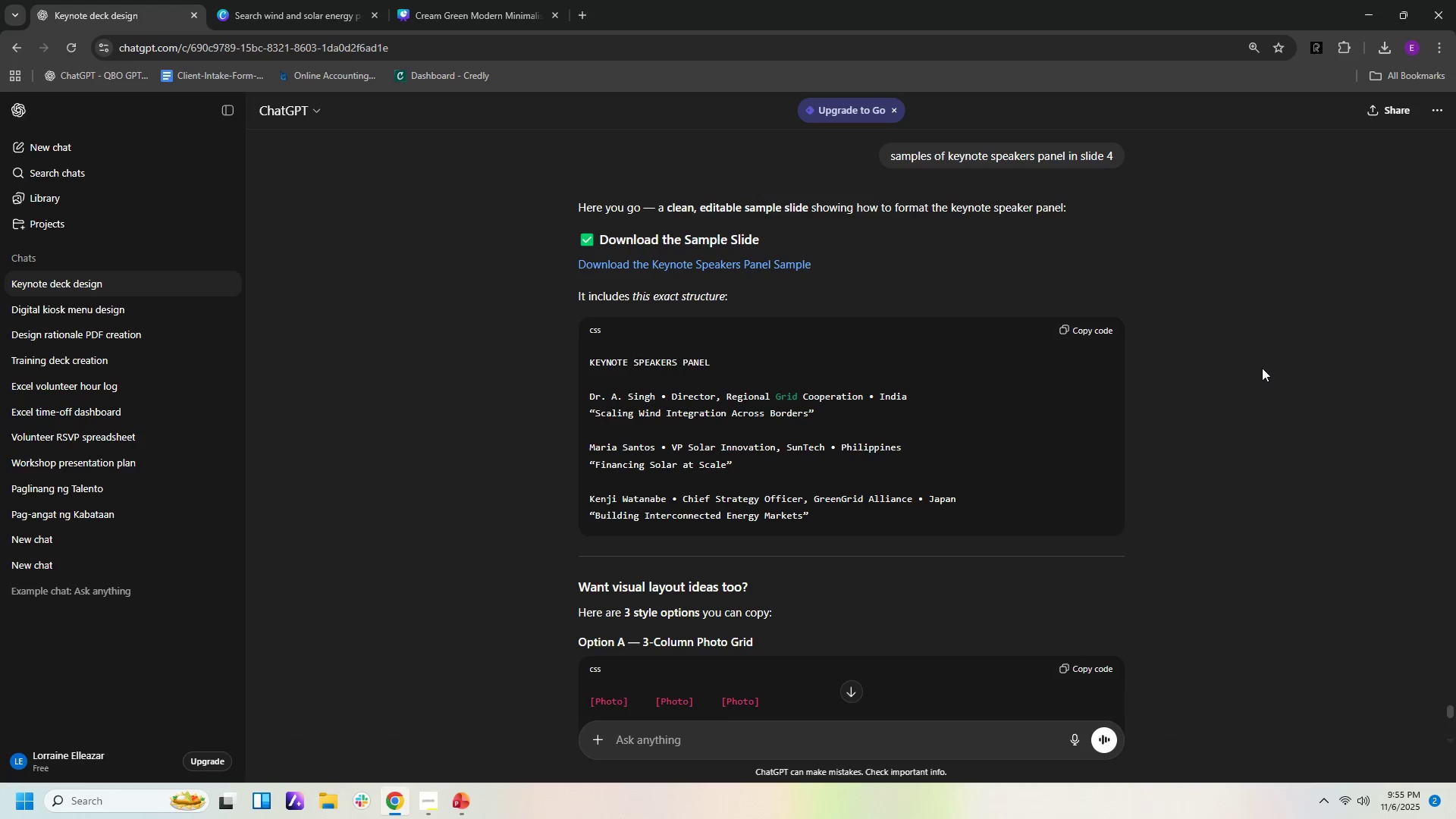 
scroll: coordinate [1279, 372], scroll_direction: down, amount: 8.0
 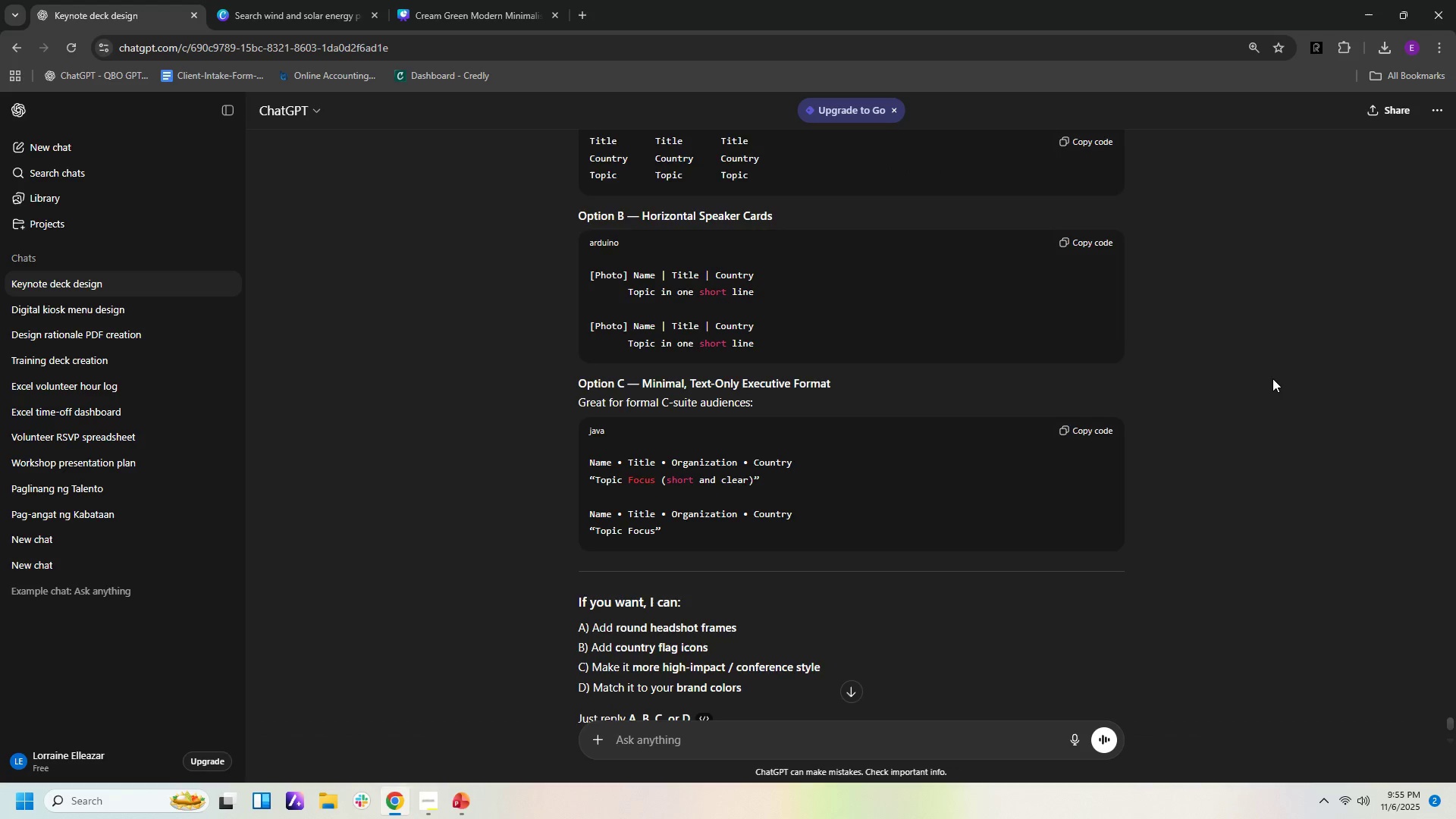 
scroll: coordinate [1276, 372], scroll_direction: up, amount: 16.0
 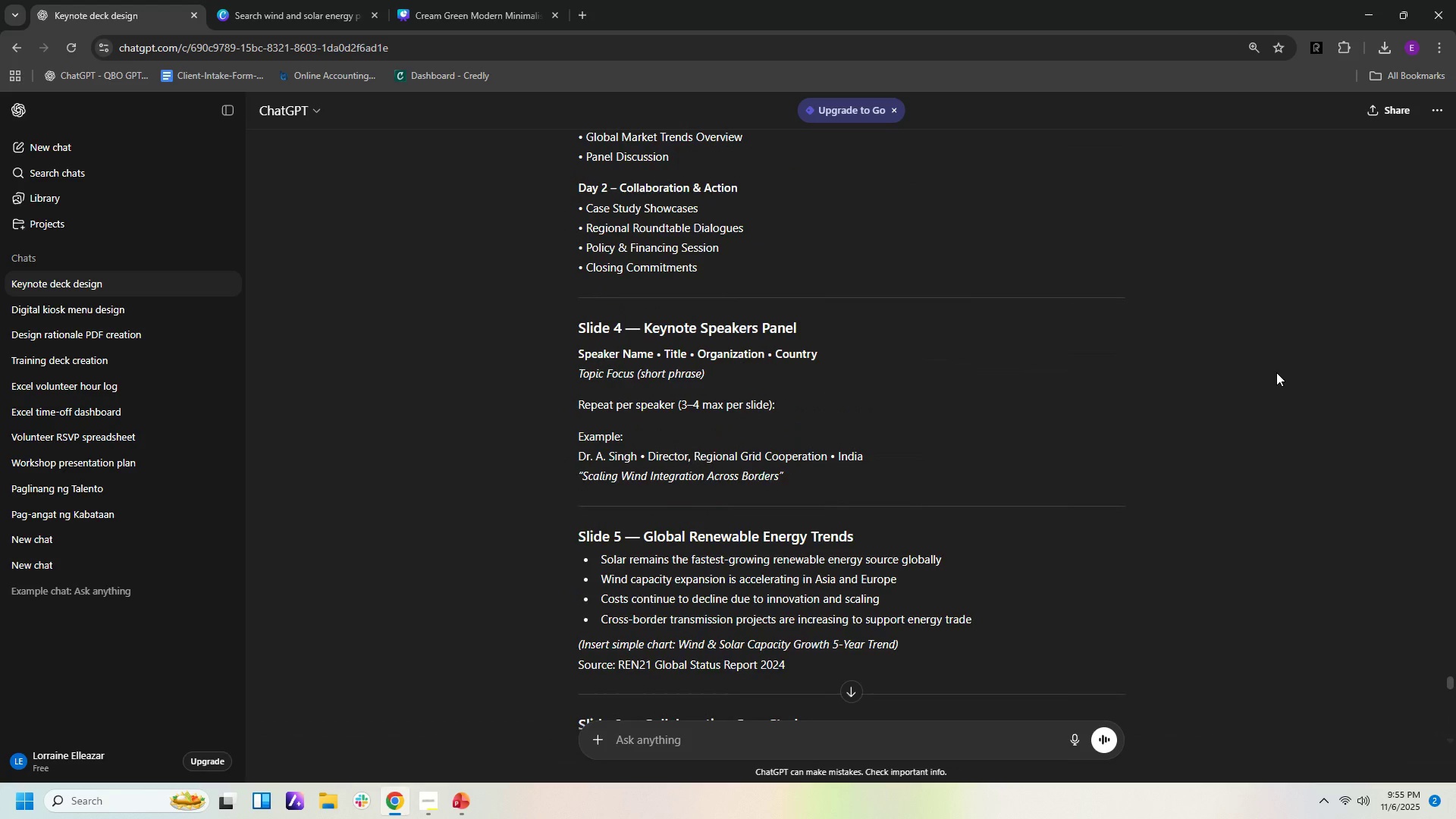 
scroll: coordinate [1276, 372], scroll_direction: down, amount: 1.0
 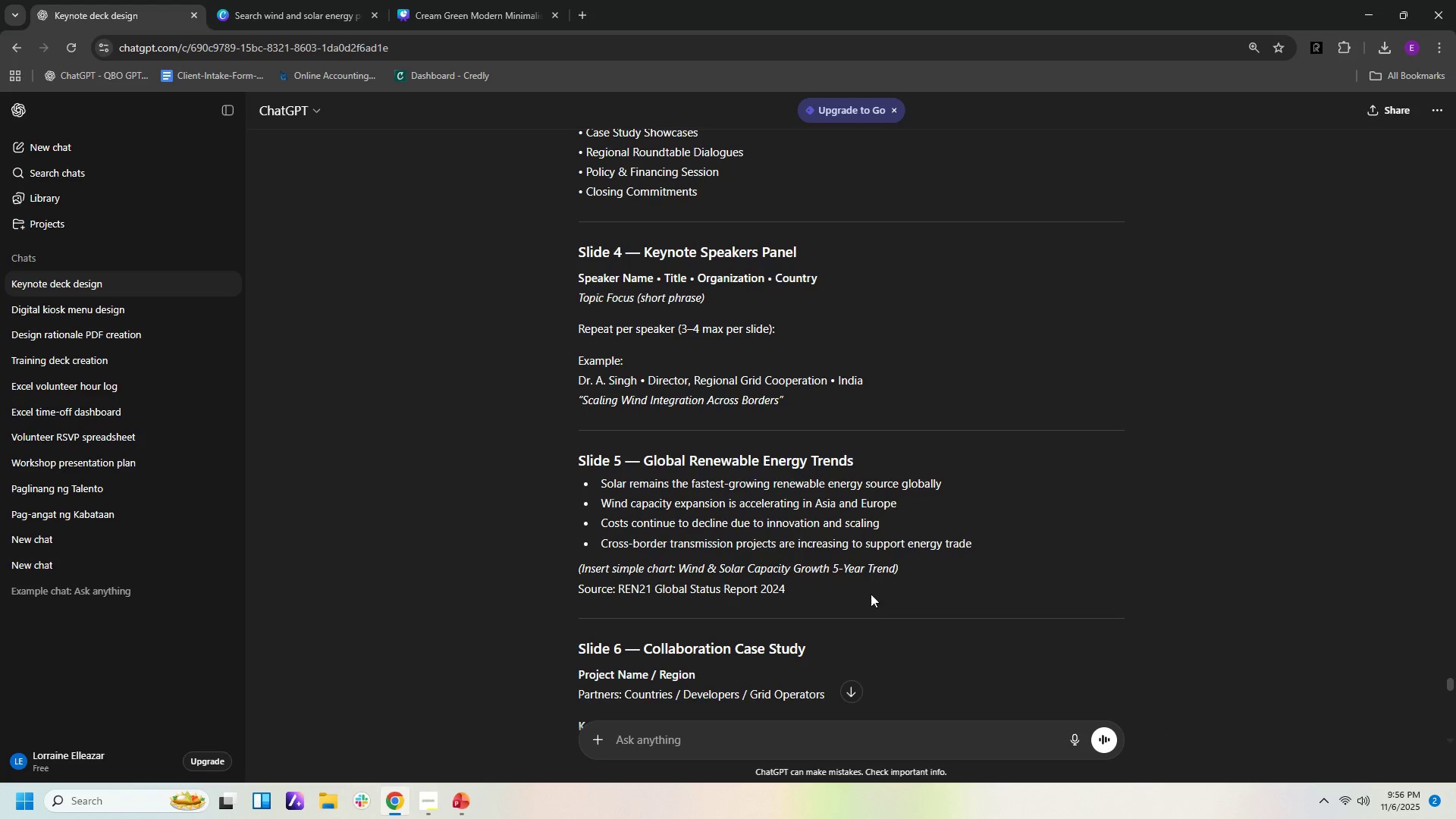 
wait(15.01)
 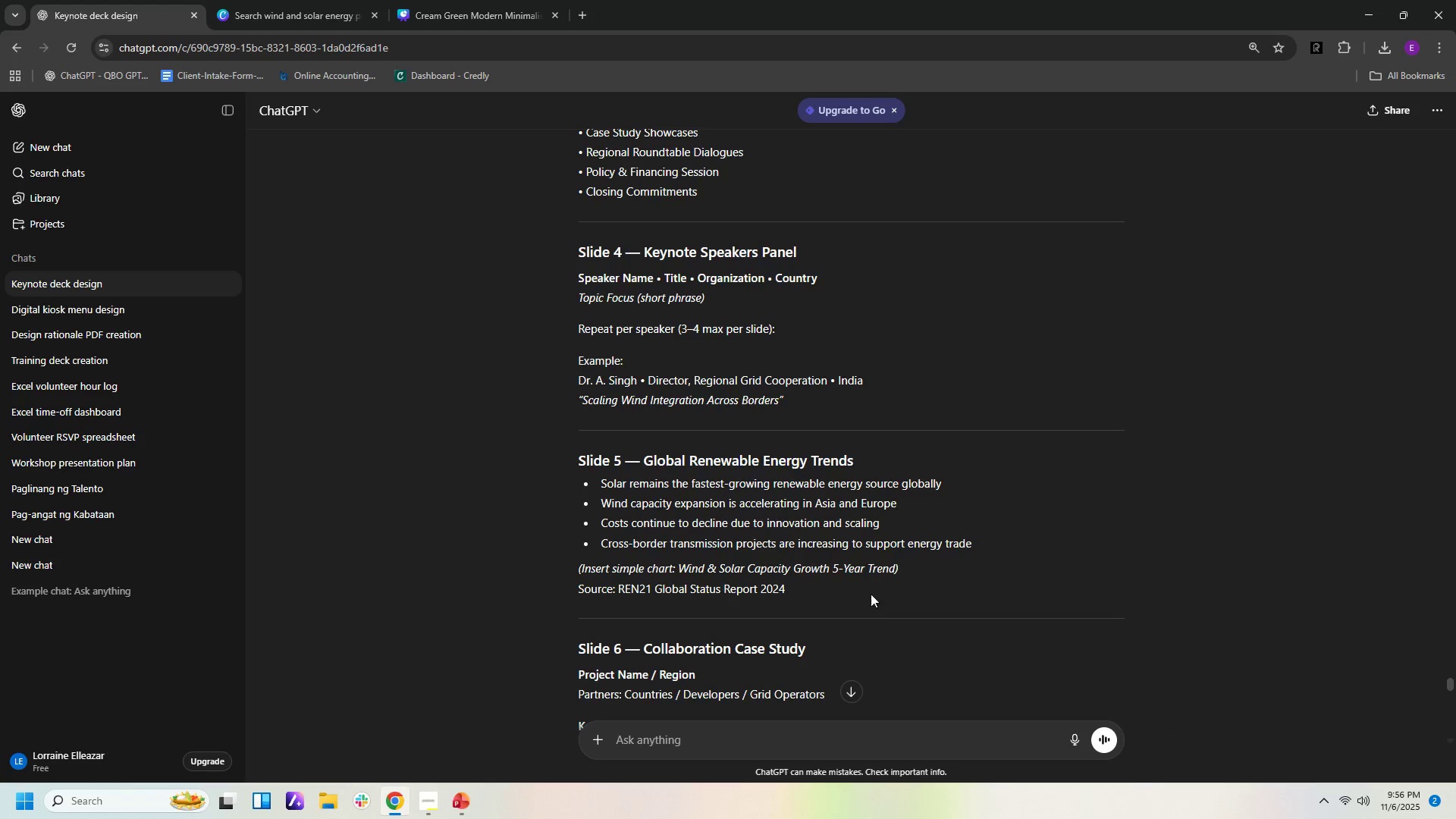 
left_click([426, 17])
 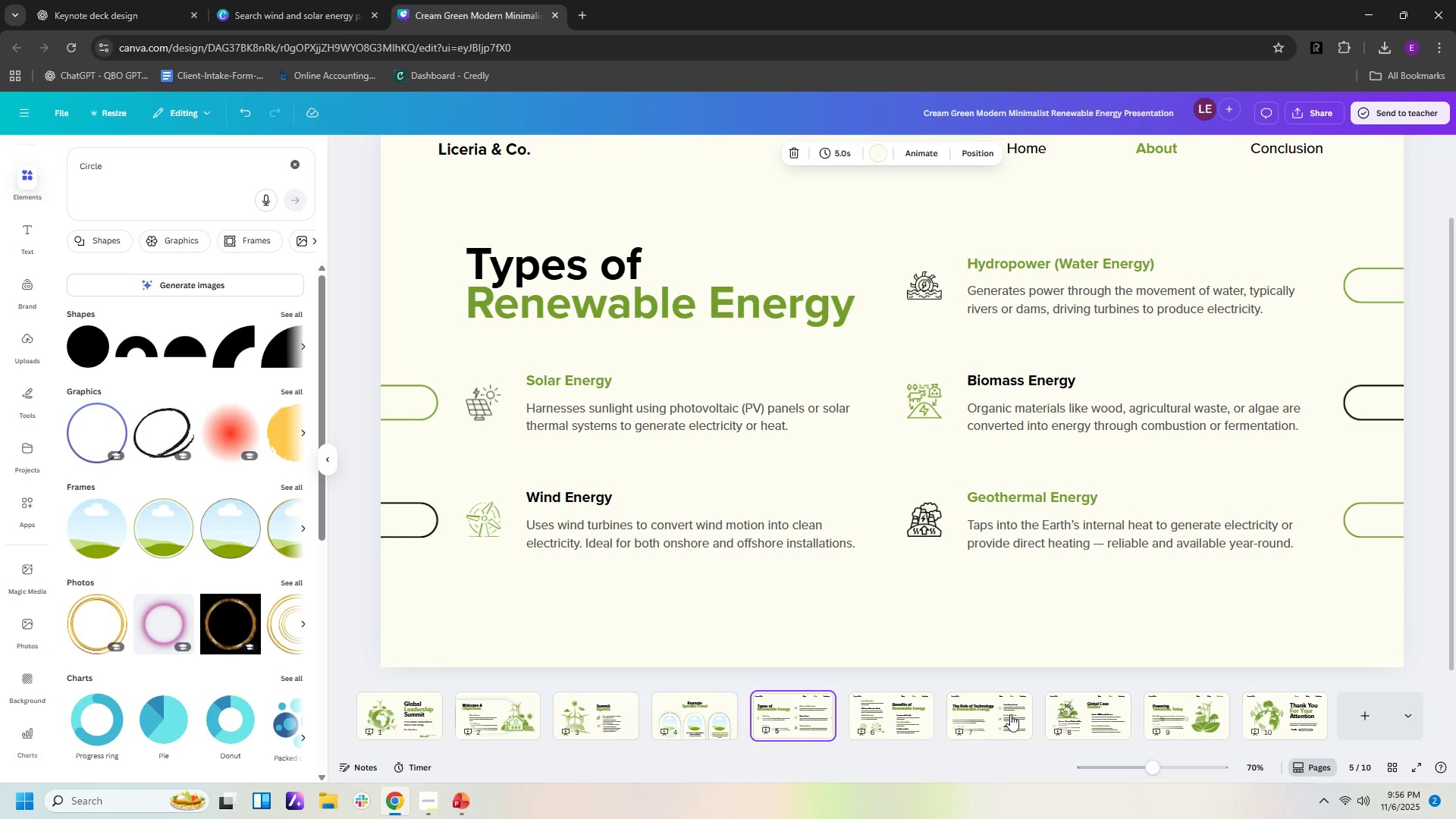 
left_click([1010, 714])
 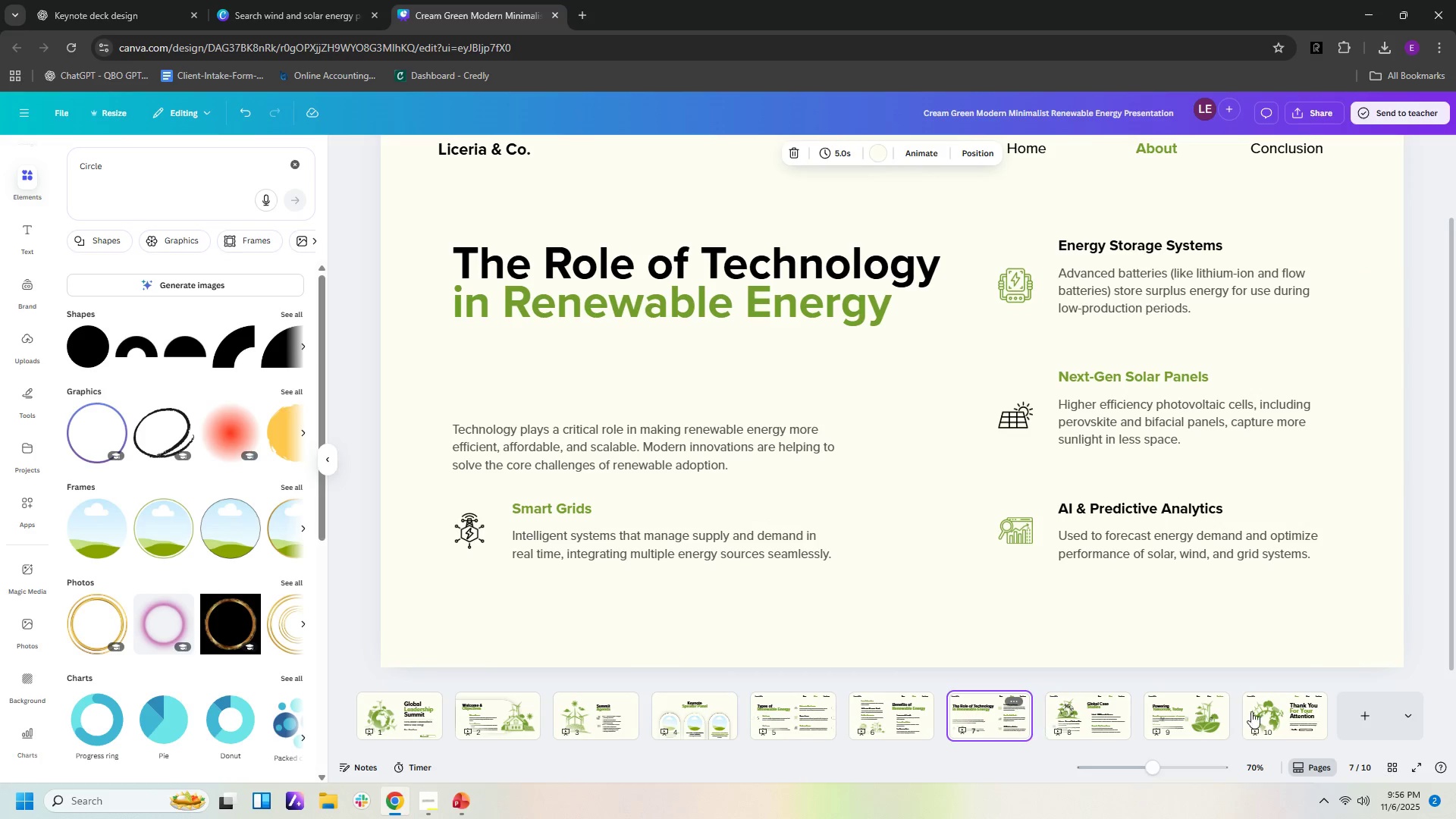 
left_click([1100, 714])
 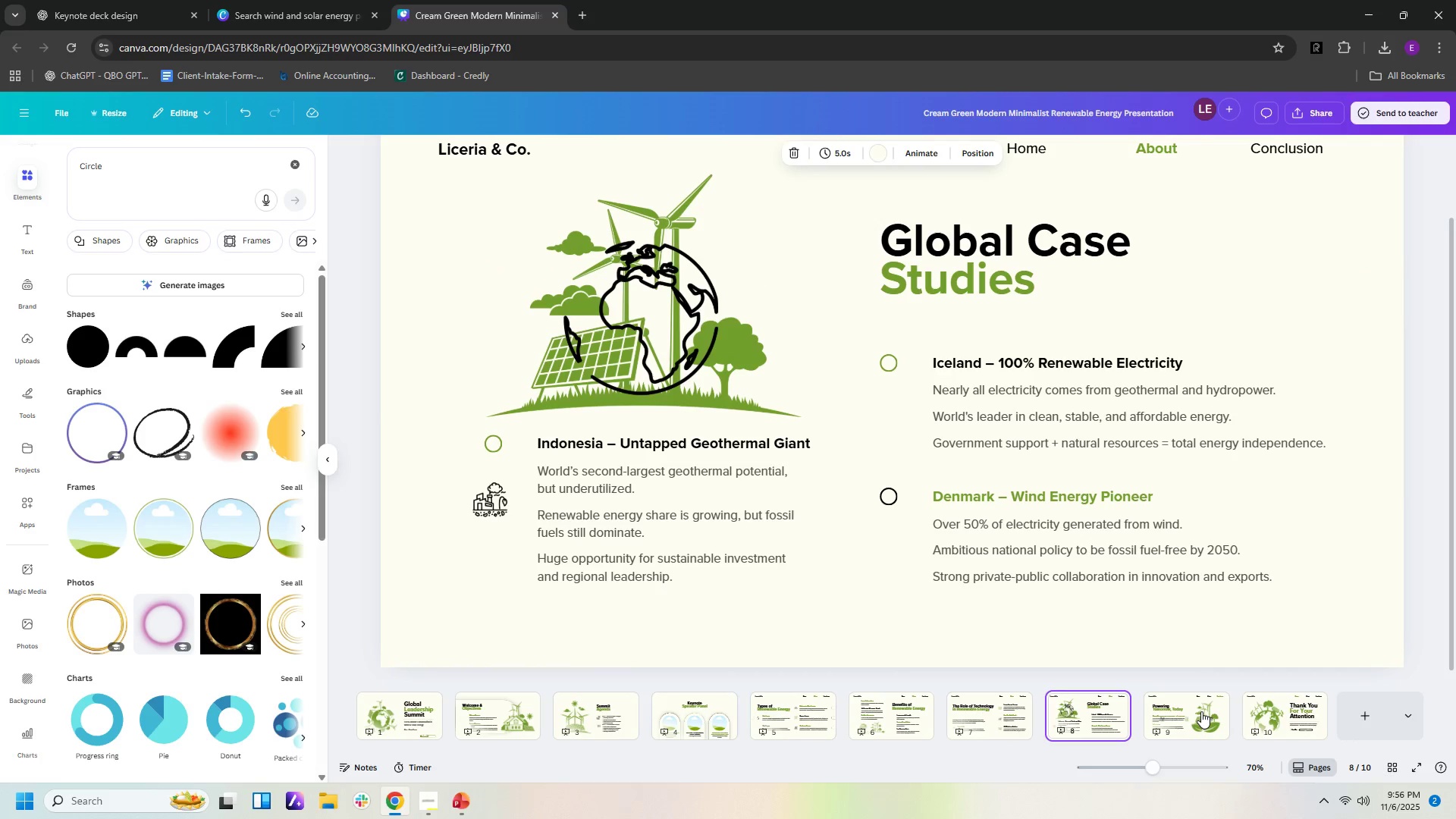 
left_click([1201, 711])
 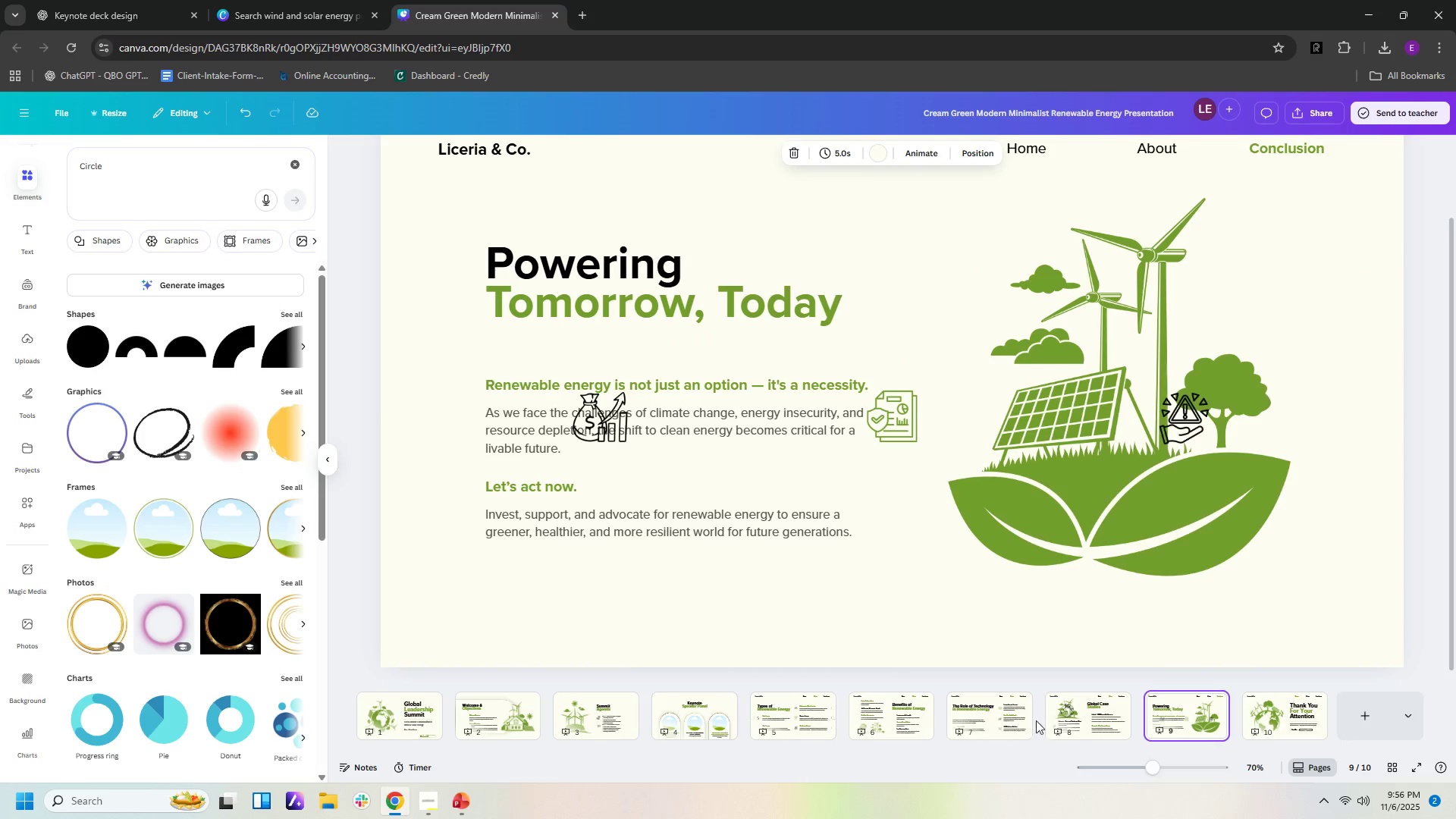 
left_click([973, 720])
 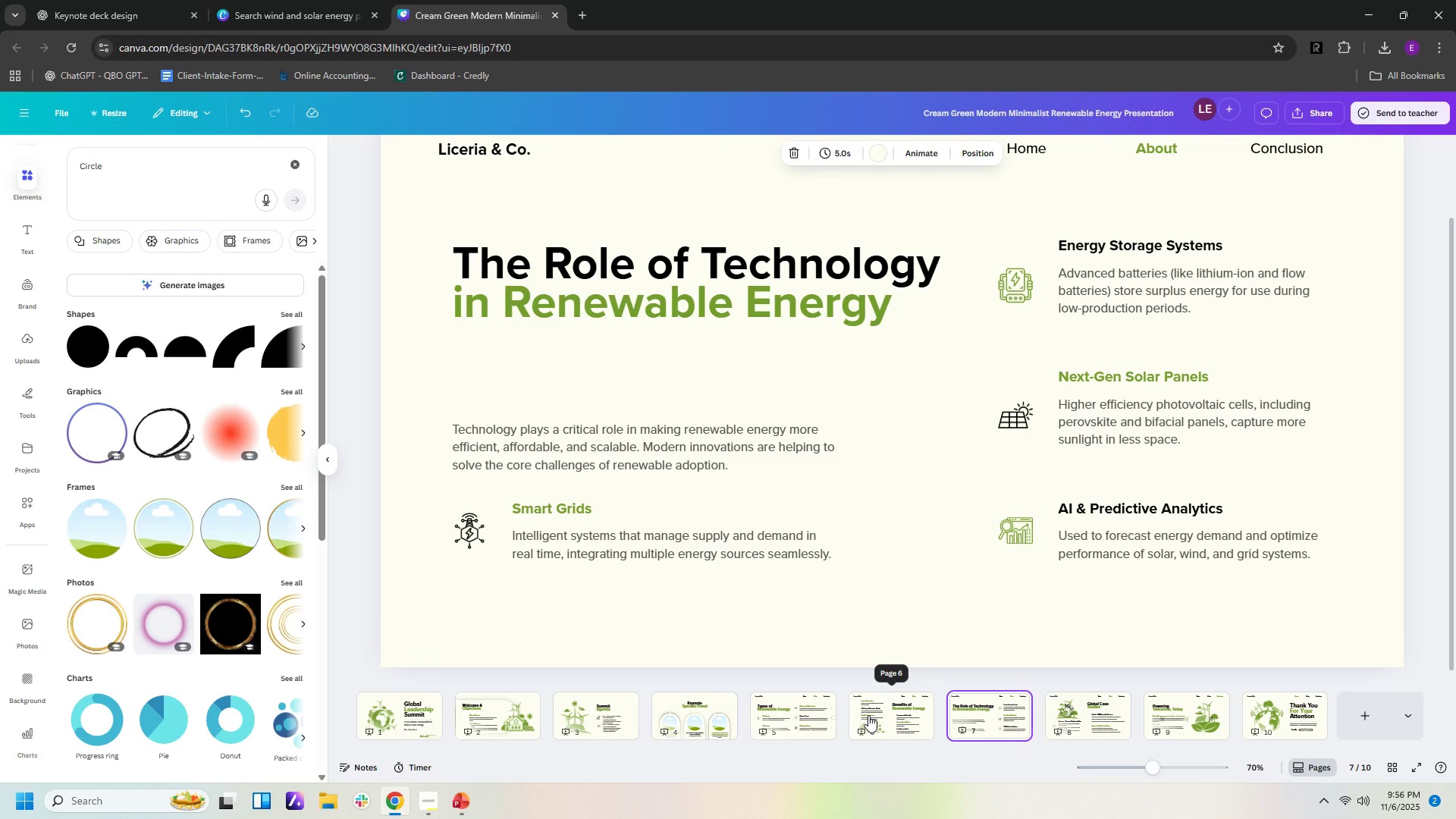 
left_click([871, 712])
 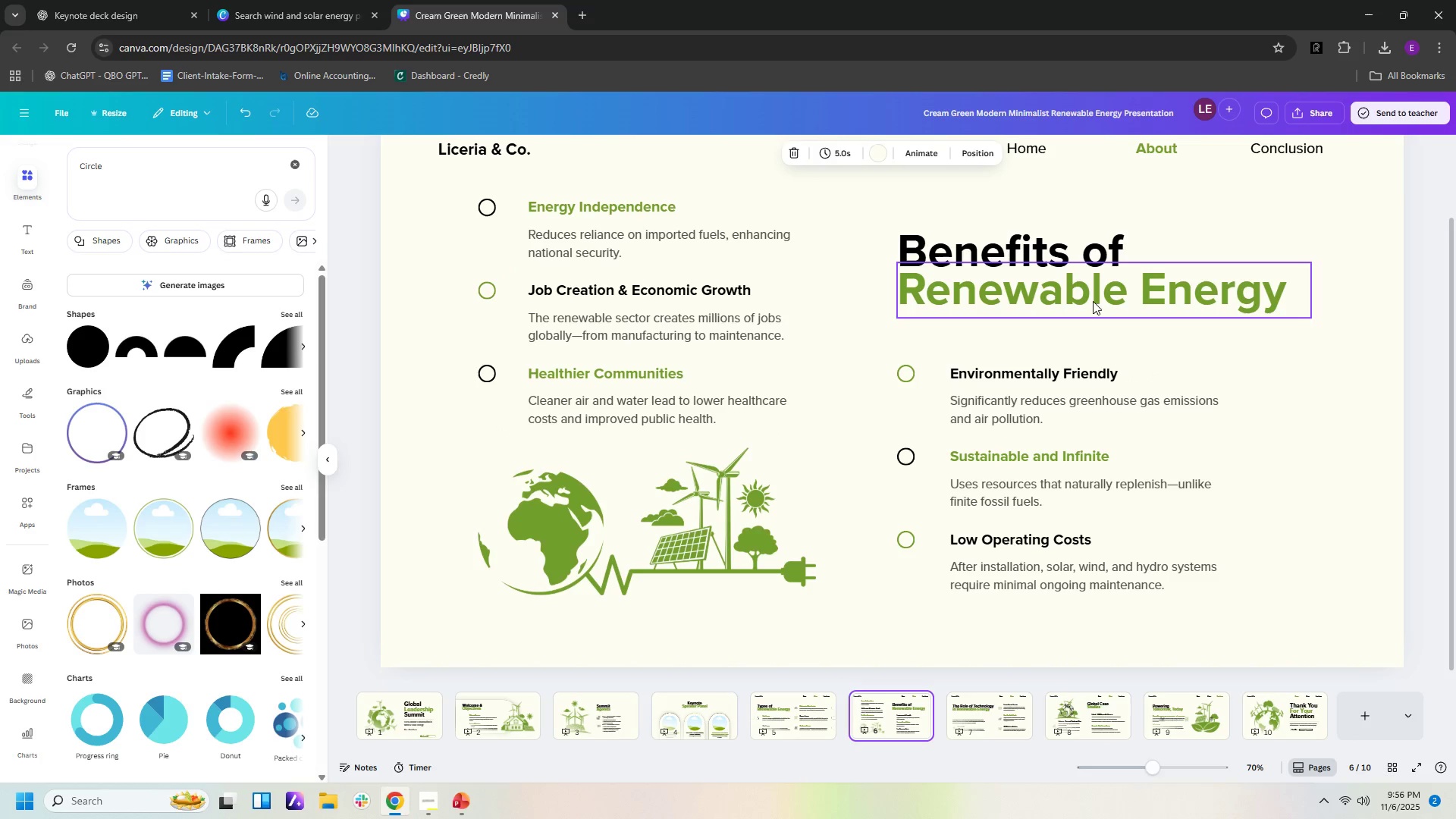 
wait(5.65)
 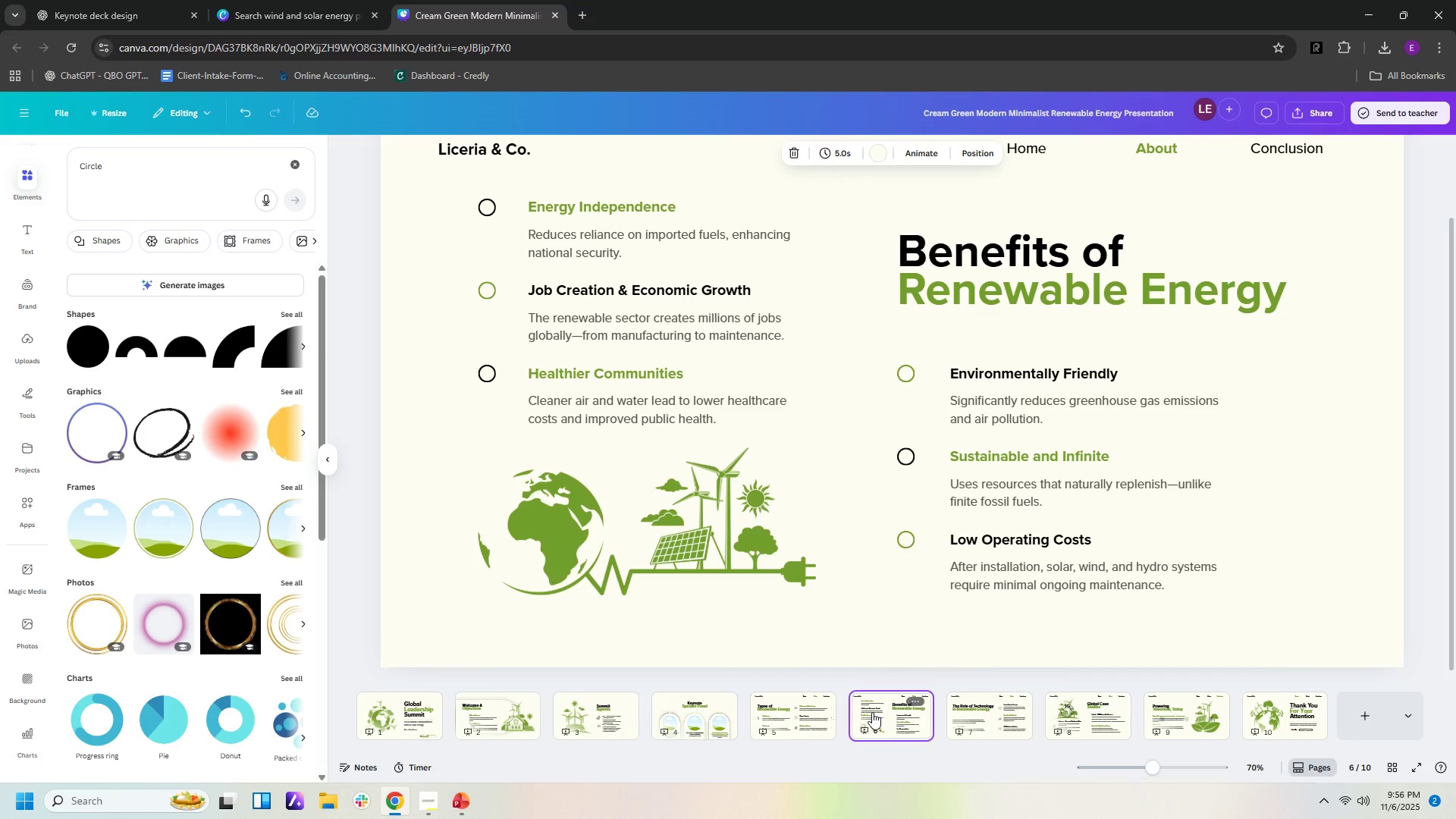 
left_click([261, 23])
 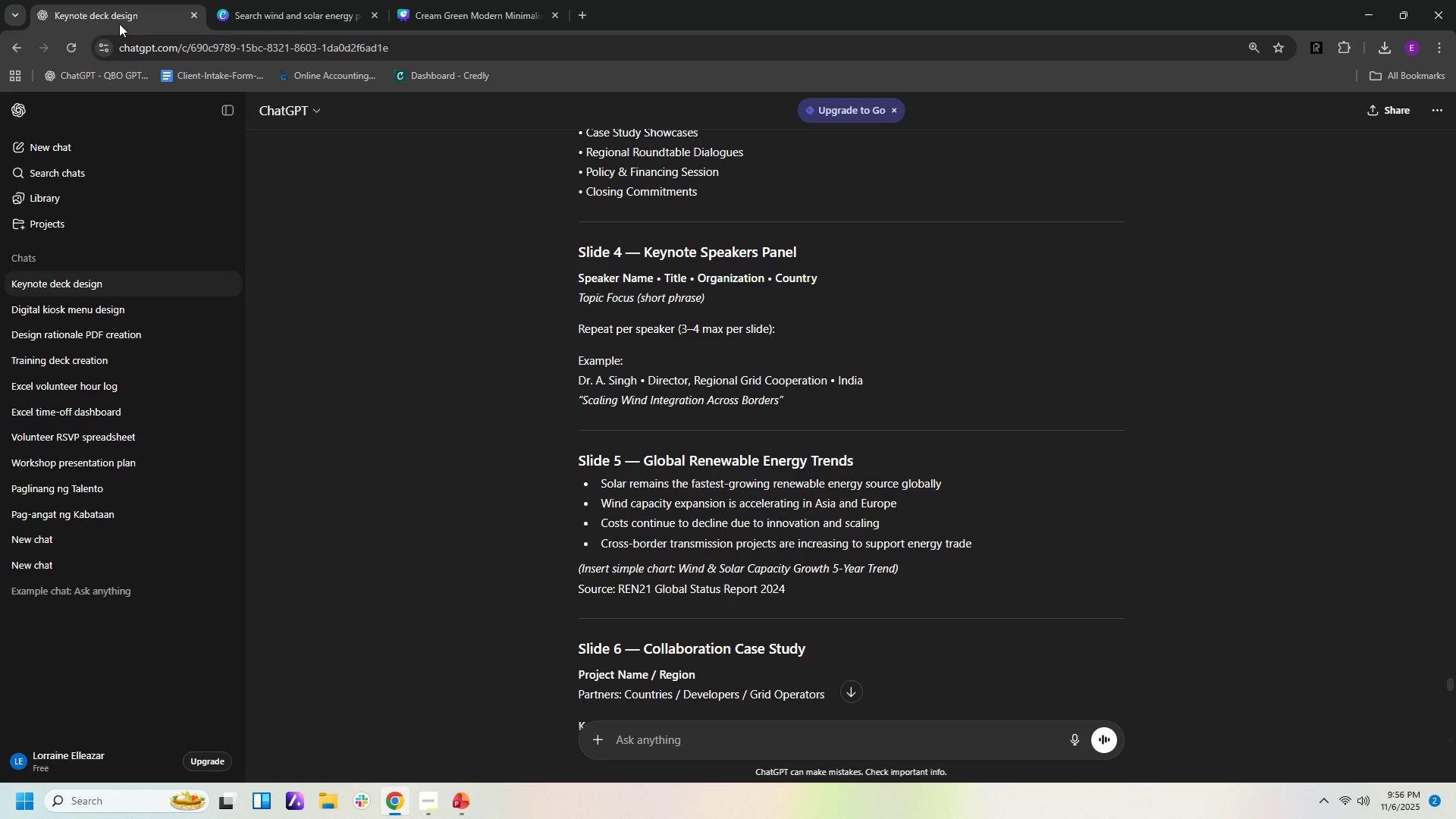 
double_click([115, 24])
 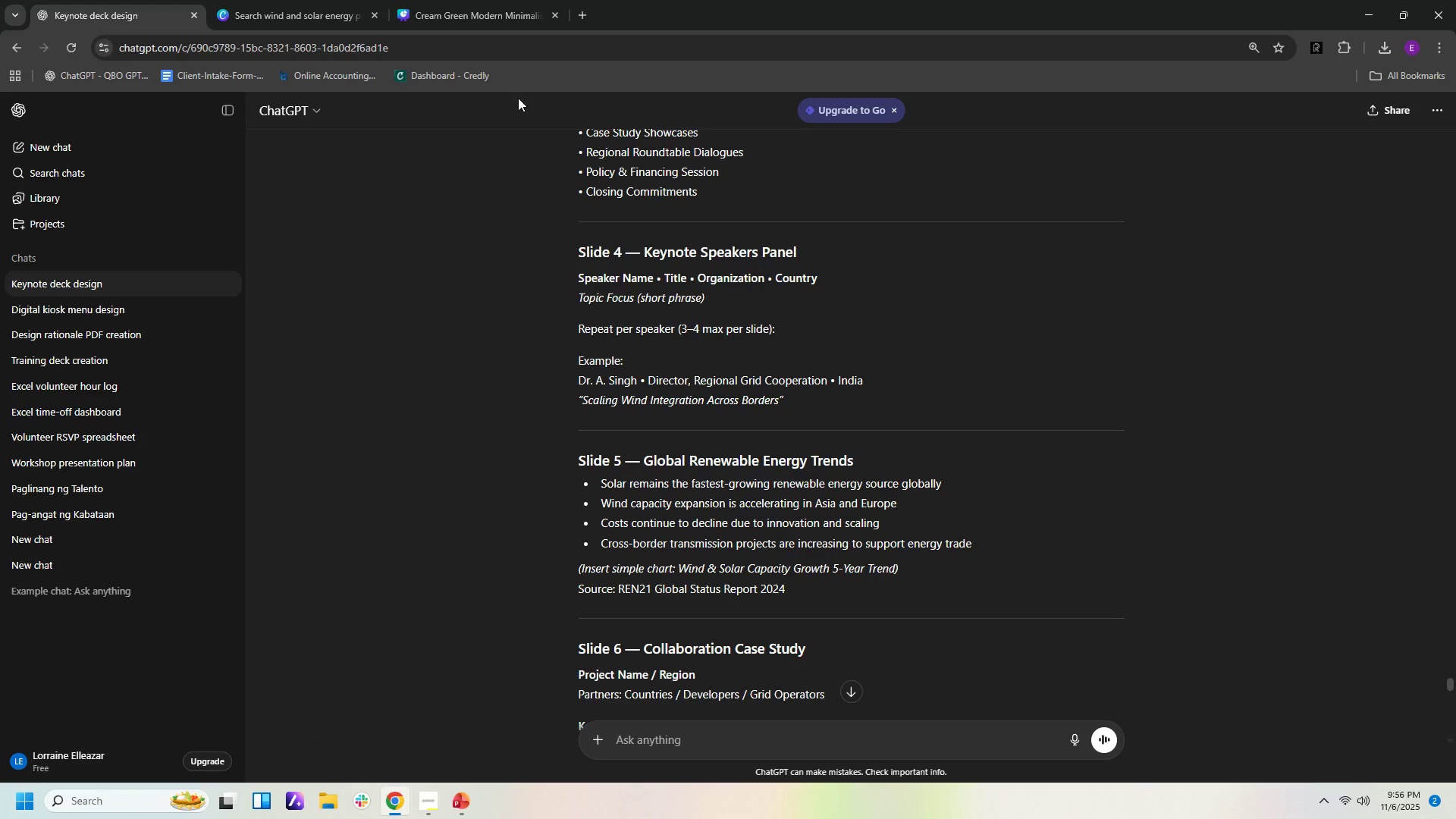 
left_click([495, 19])
 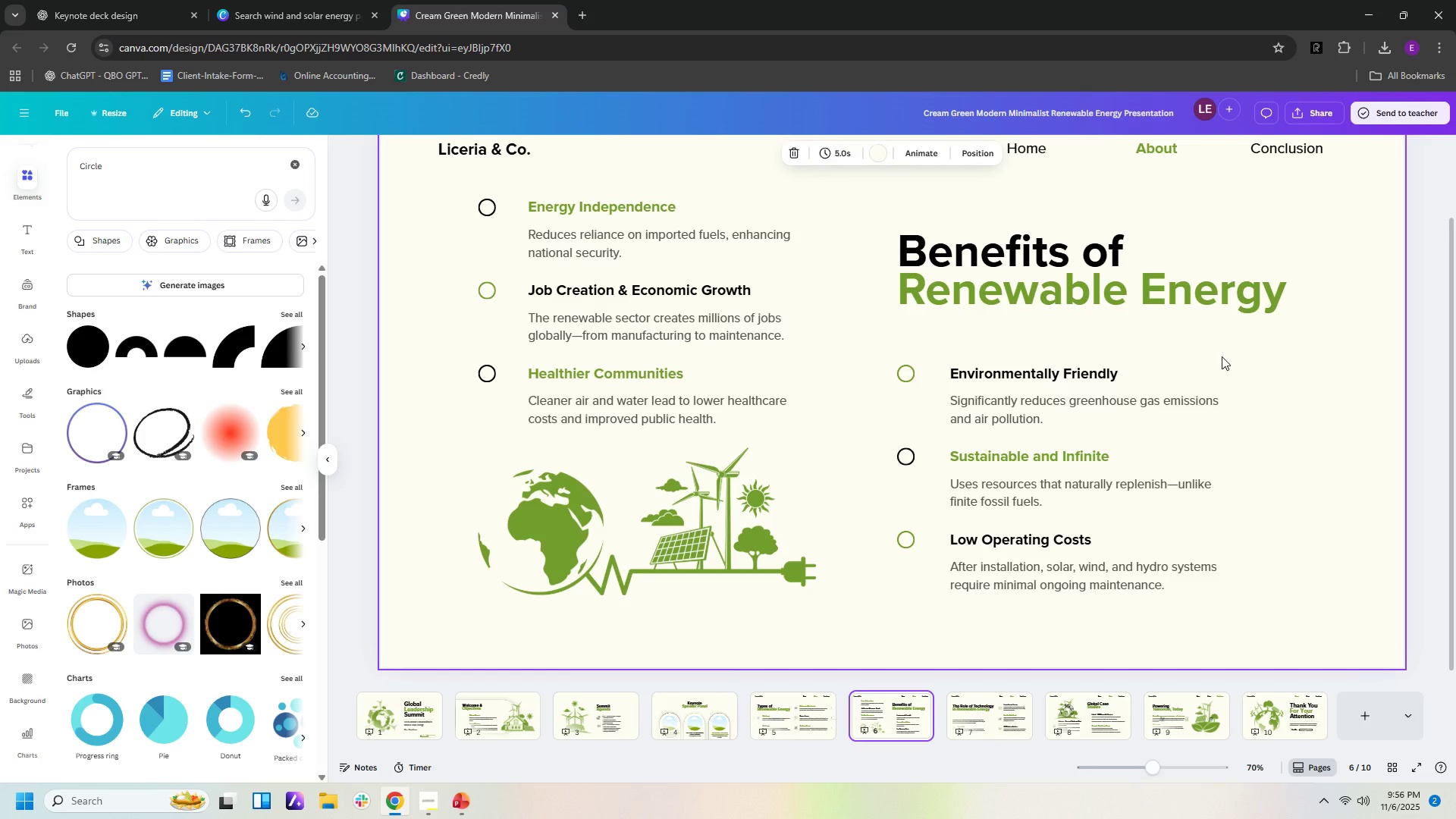 
scroll: coordinate [1222, 356], scroll_direction: up, amount: 1.0
 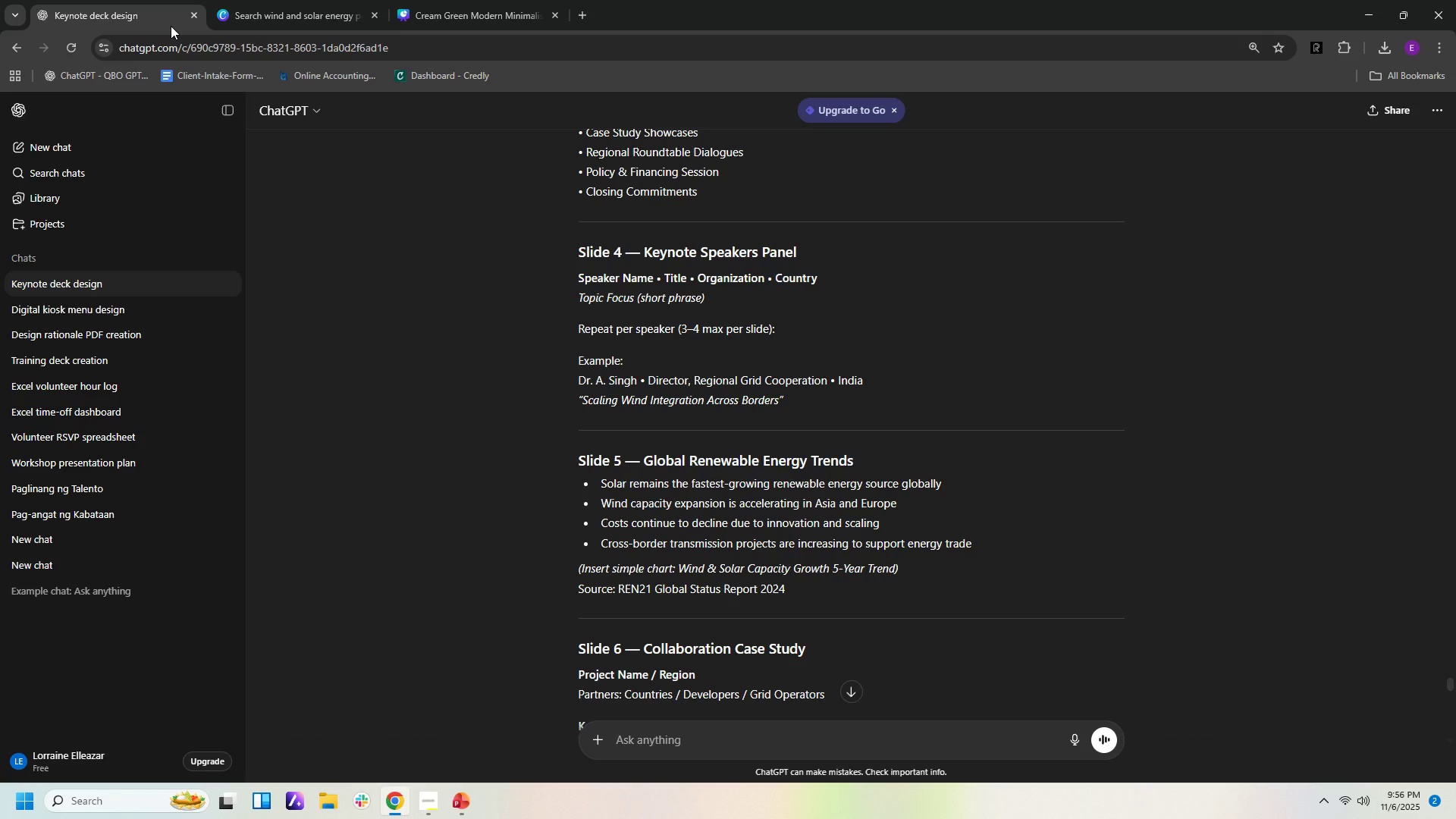 
wait(6.78)
 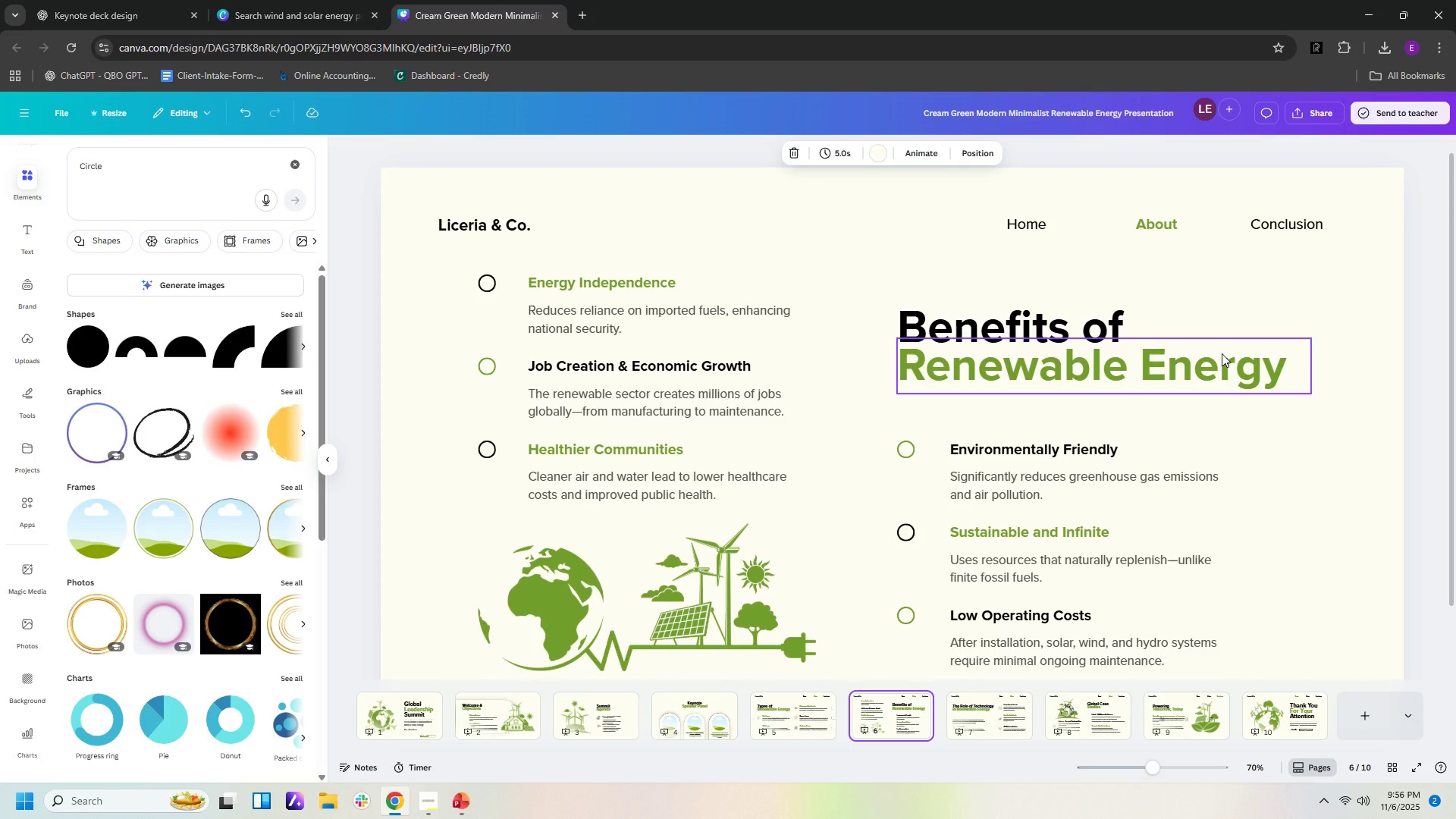 
scroll: coordinate [1084, 362], scroll_direction: down, amount: 5.0
 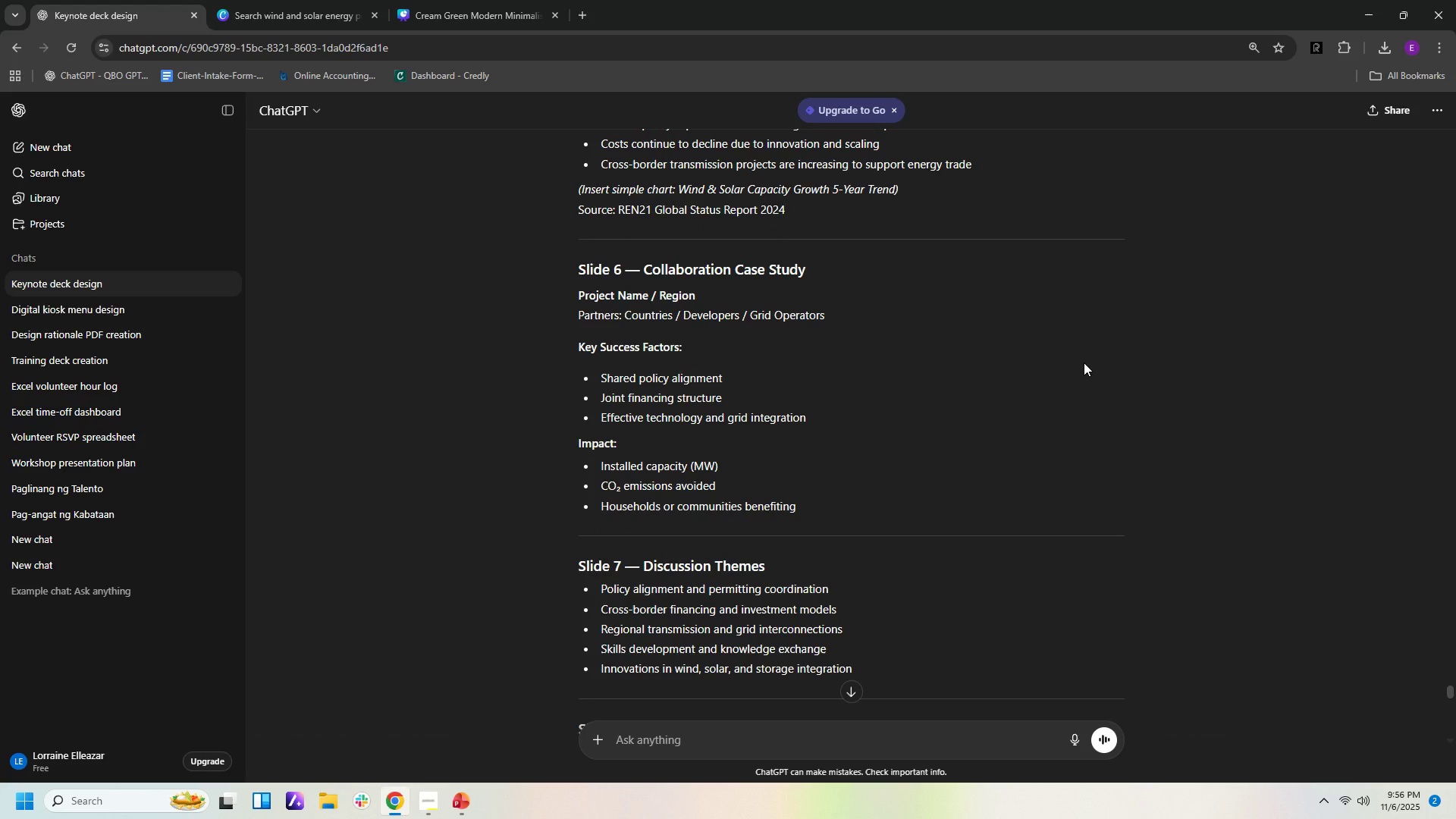 
scroll: coordinate [1084, 362], scroll_direction: up, amount: 3.0
 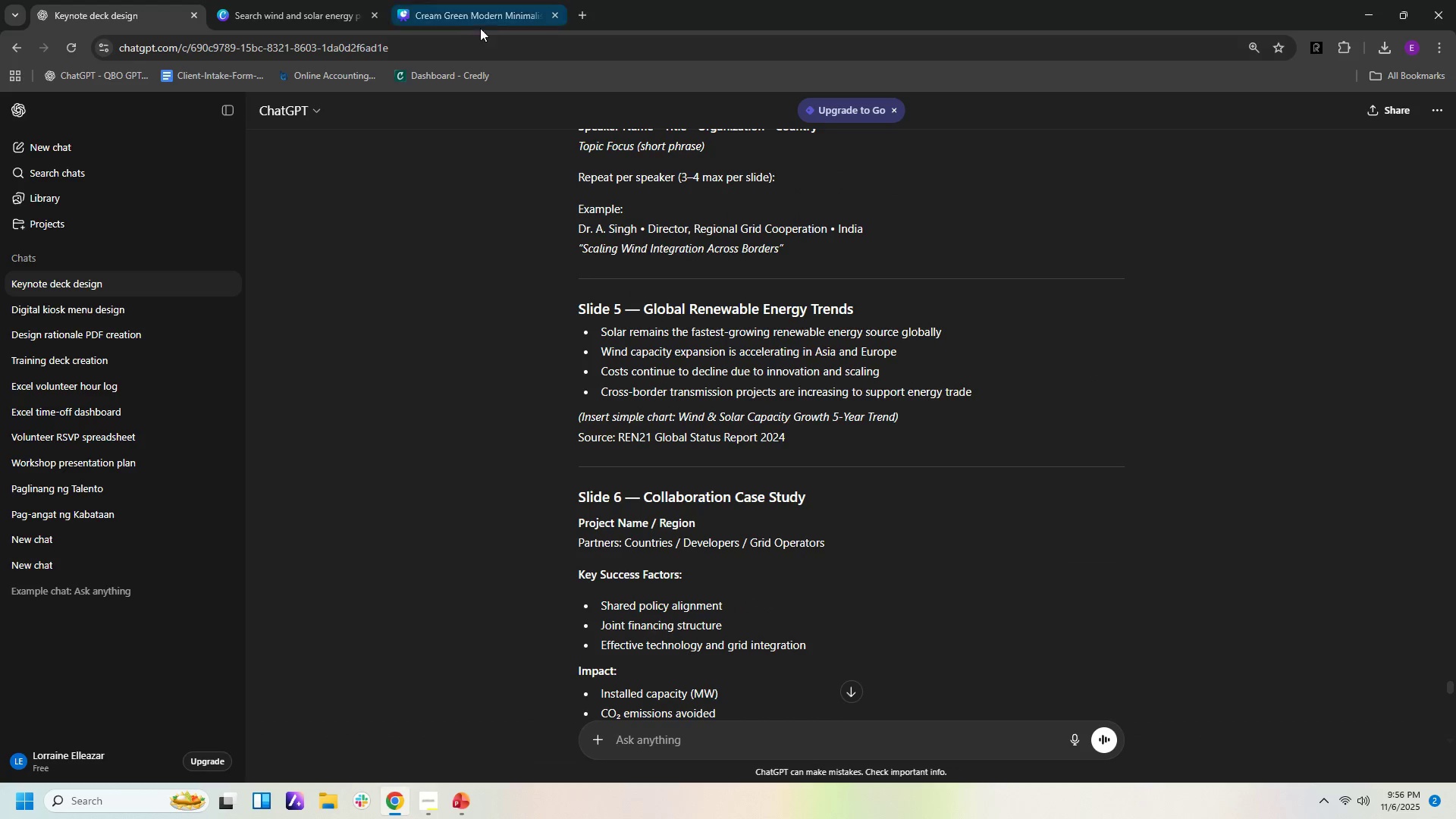 
left_click([486, 18])
 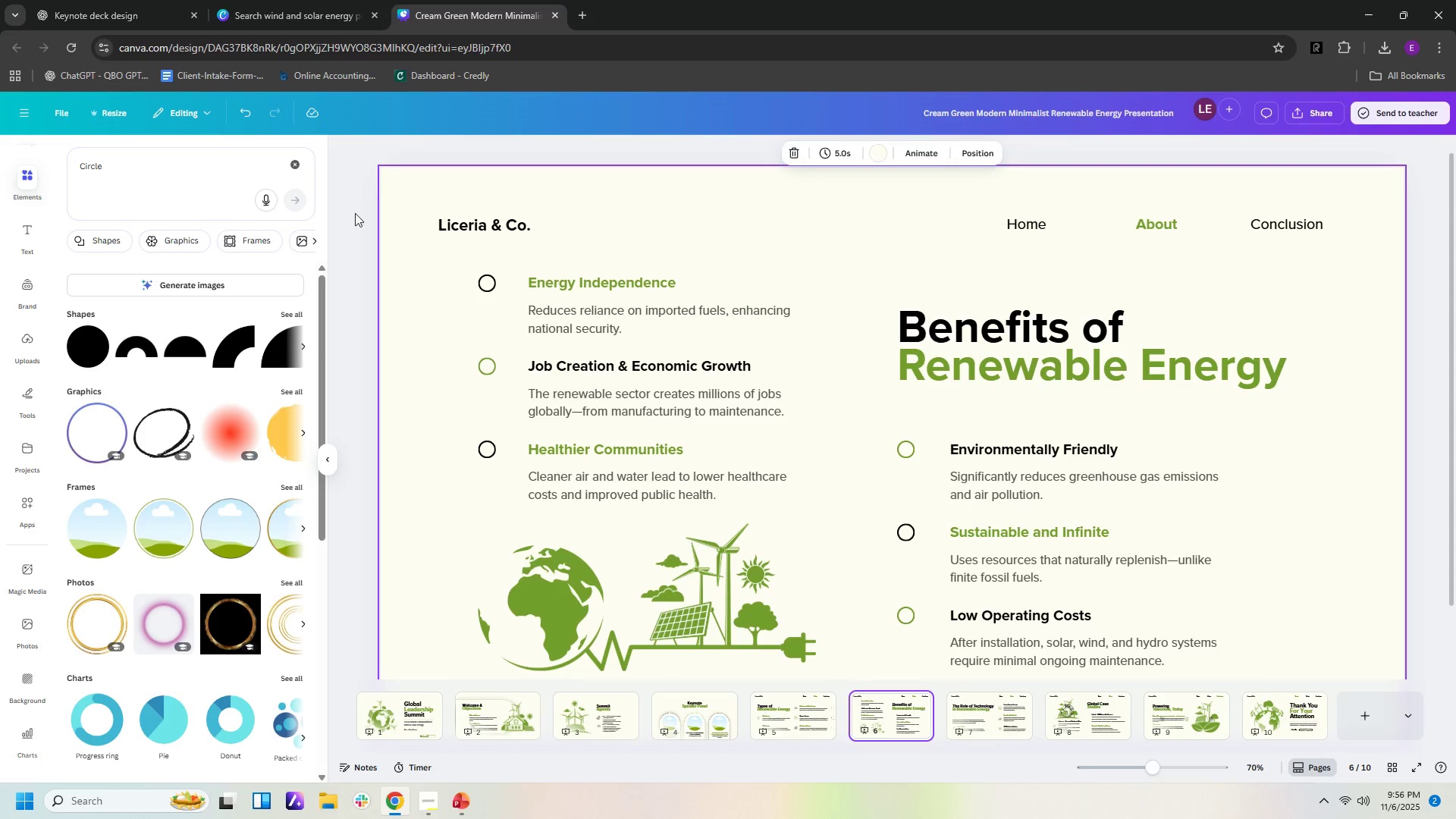 
left_click([441, 226])
 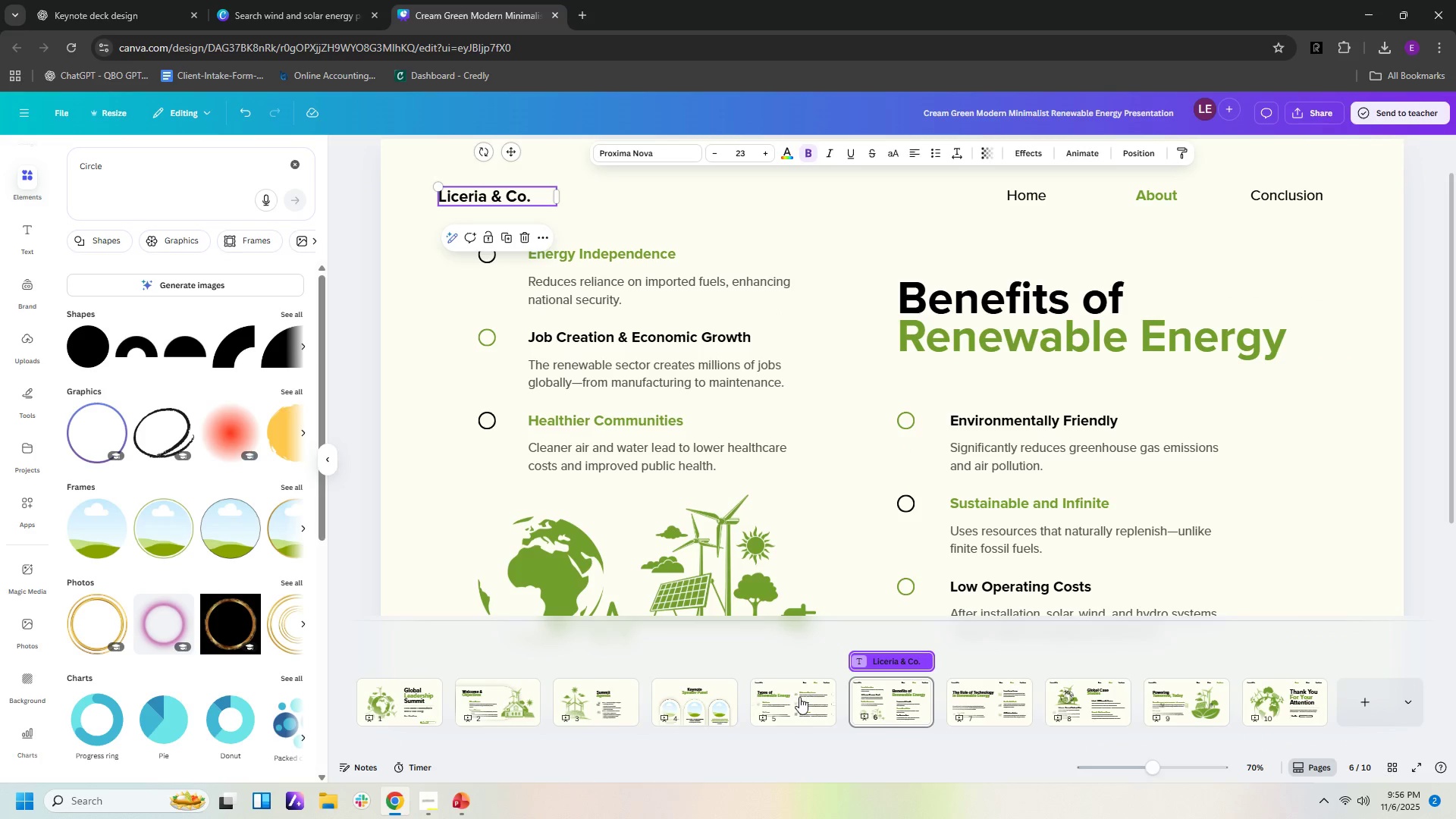 
left_click([798, 698])
 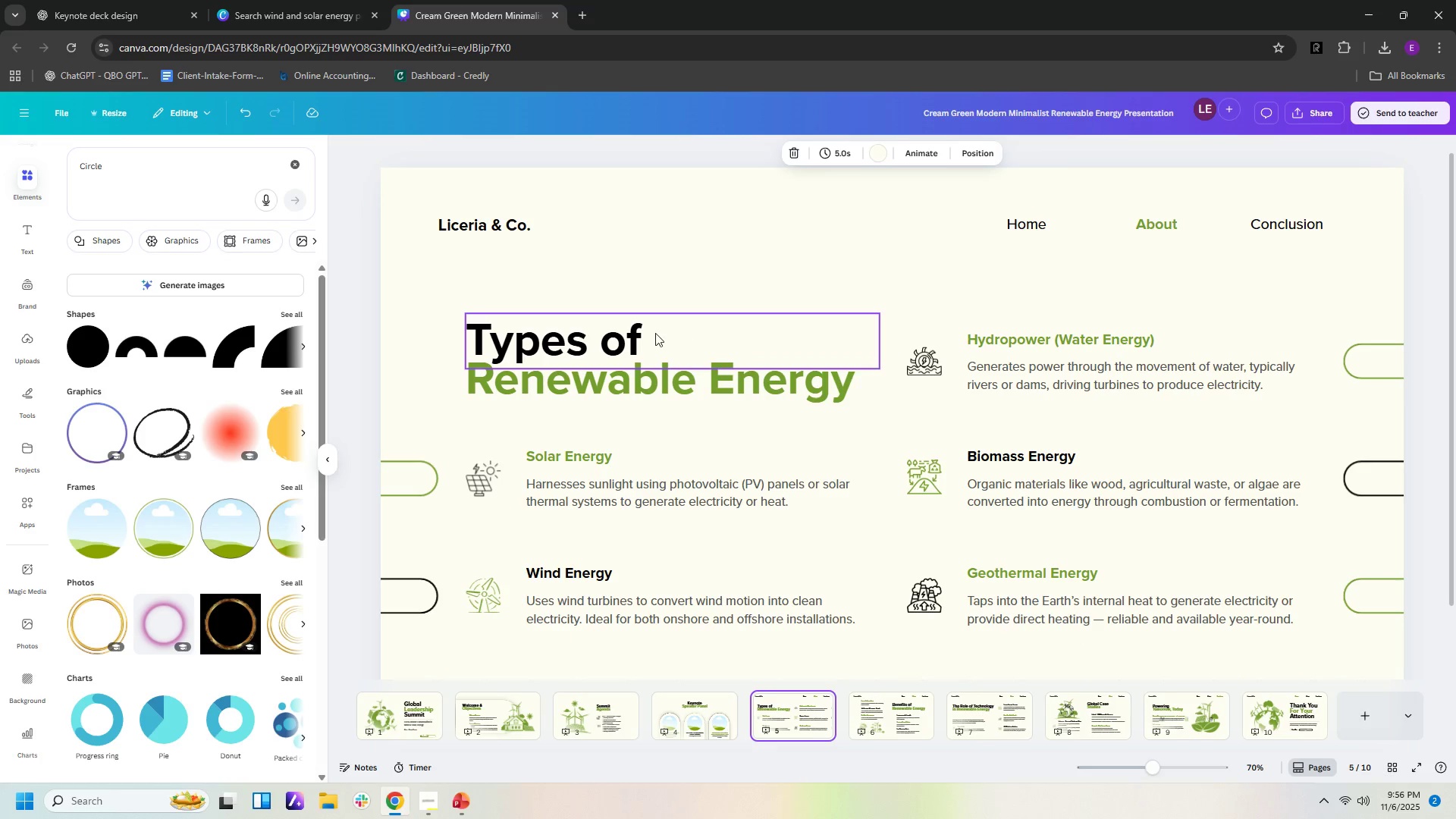 
left_click([562, 332])
 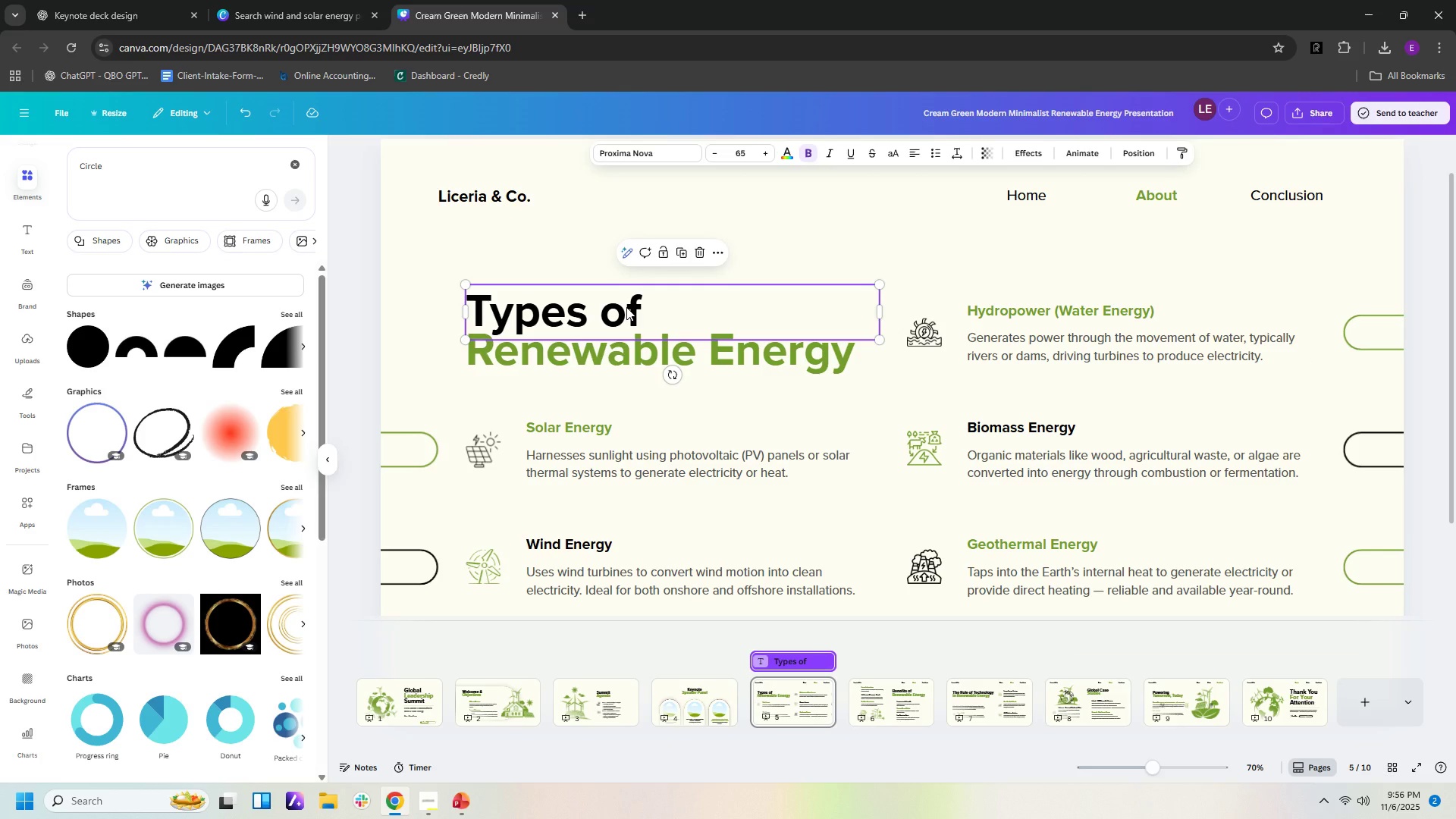 
double_click([626, 307])
 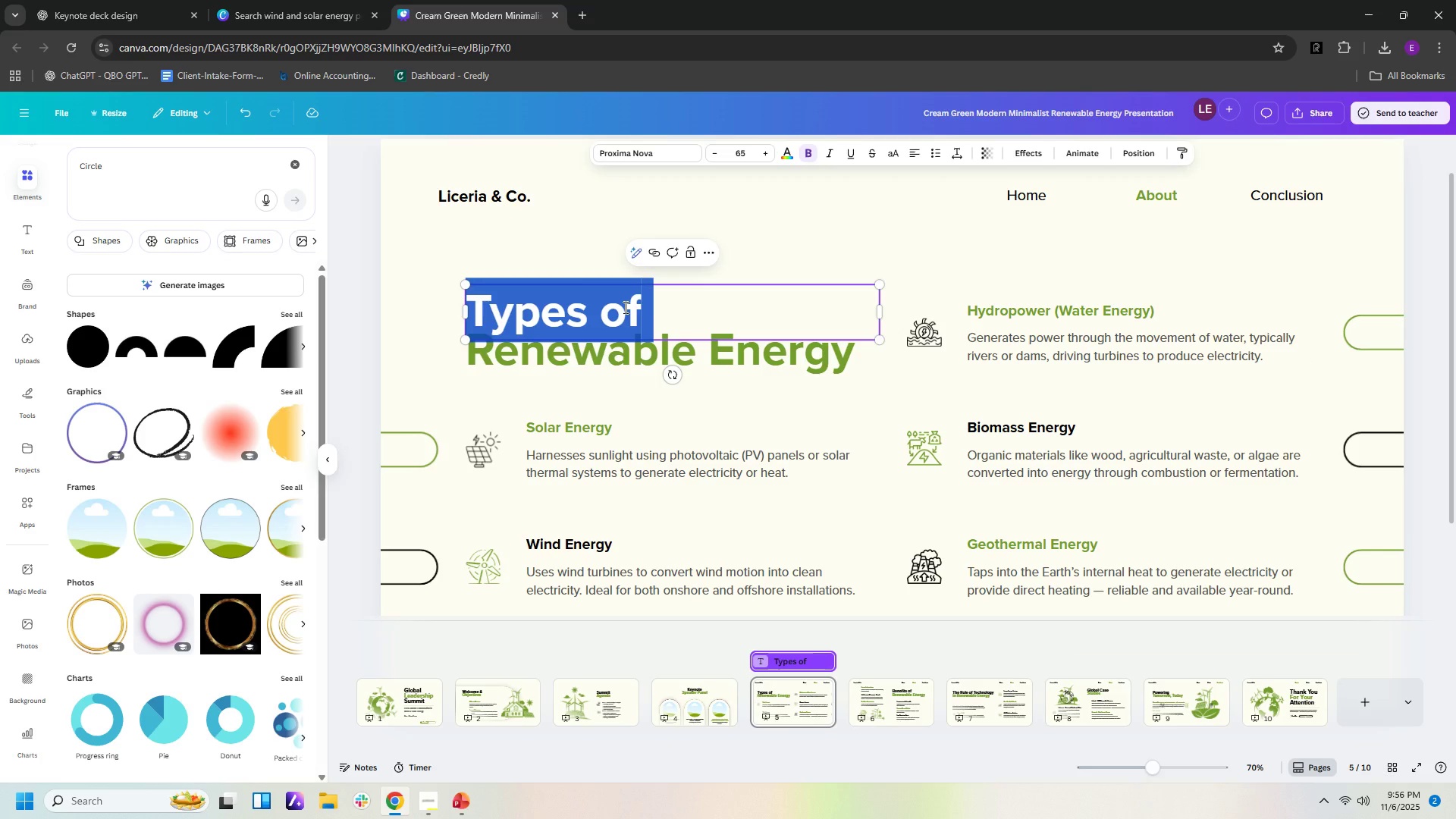 
type(Cloab)
key(Backspace)
key(Backspace)
key(Backspace)
key(Backspace)
key(Backspace)
key(Backspace)
type(H)
key(Backspace)
key(Backspace)
type(H)
key(Backspace)
type(oba)
 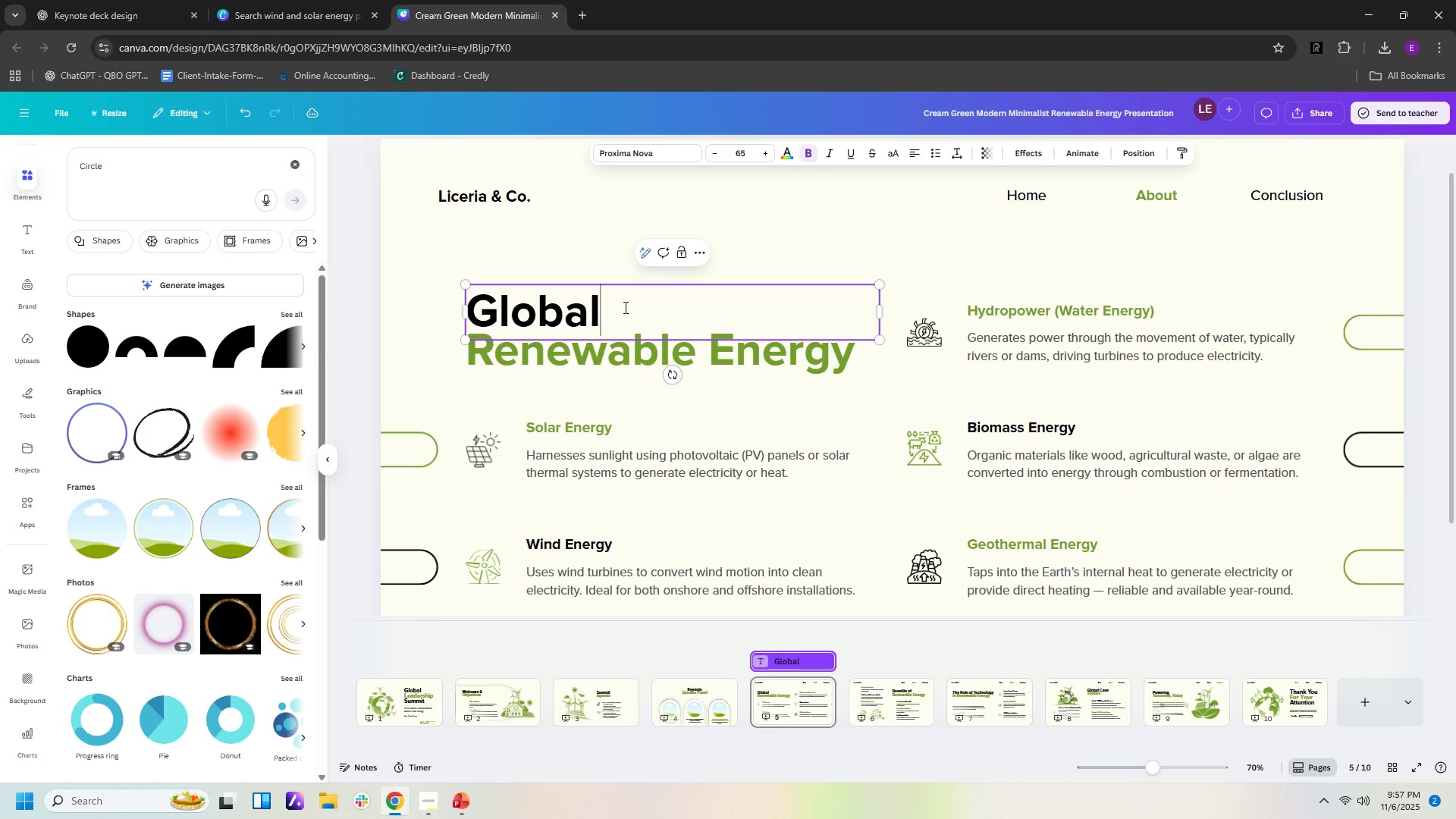 
hold_key(key=G, duration=2.07)
 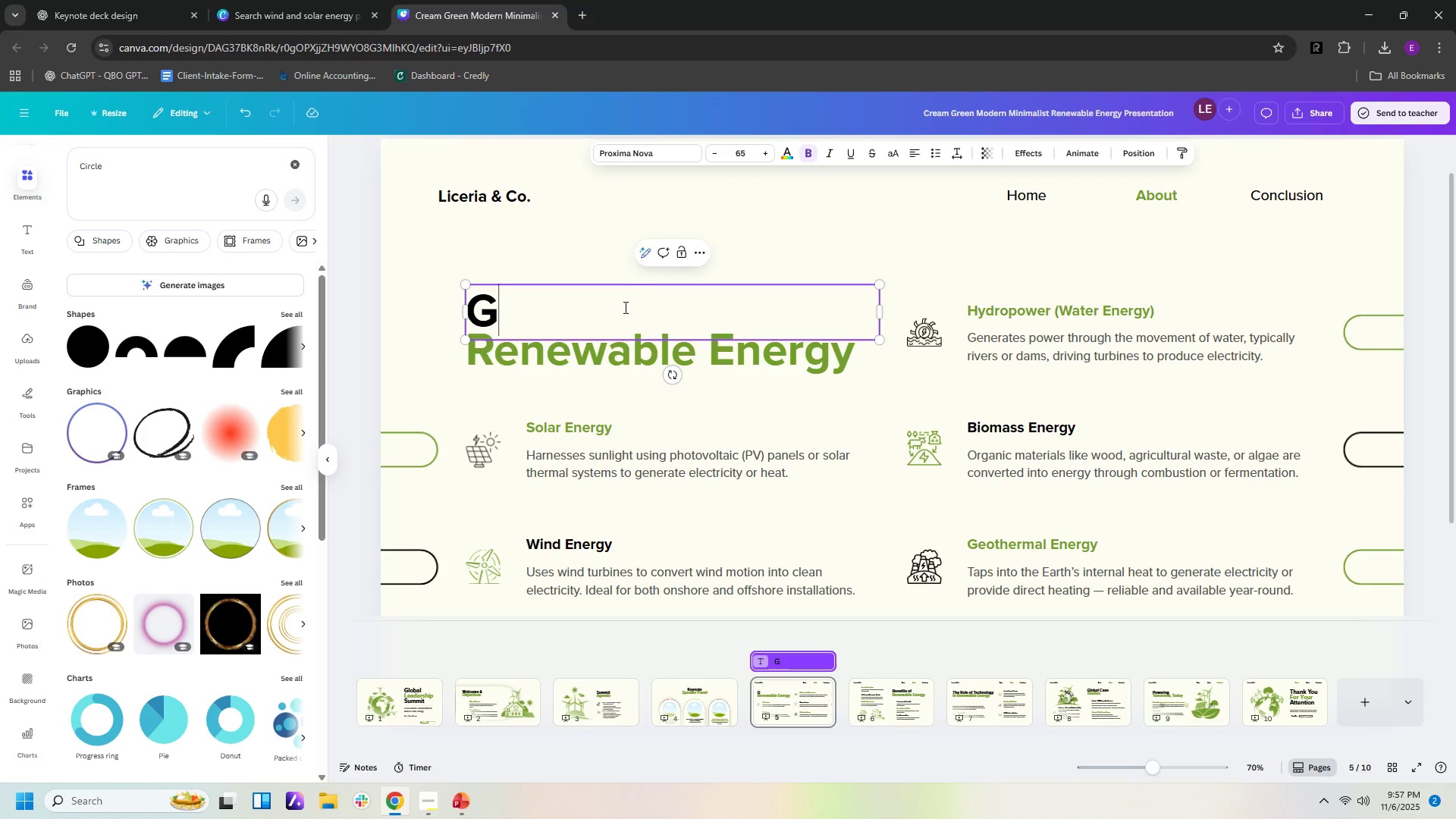 
hold_key(key=L, duration=19.46)
 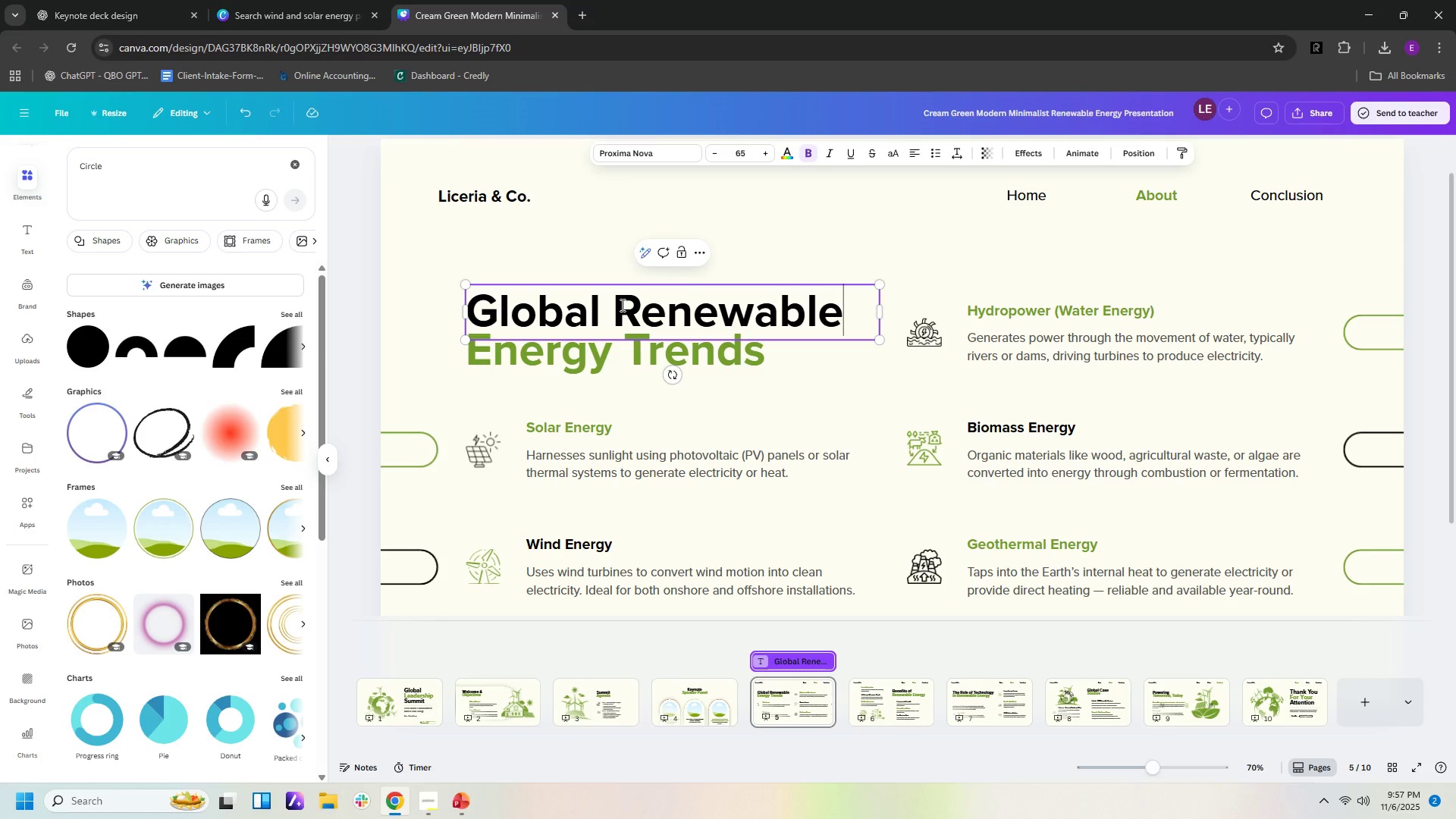 
left_click([133, 14])
 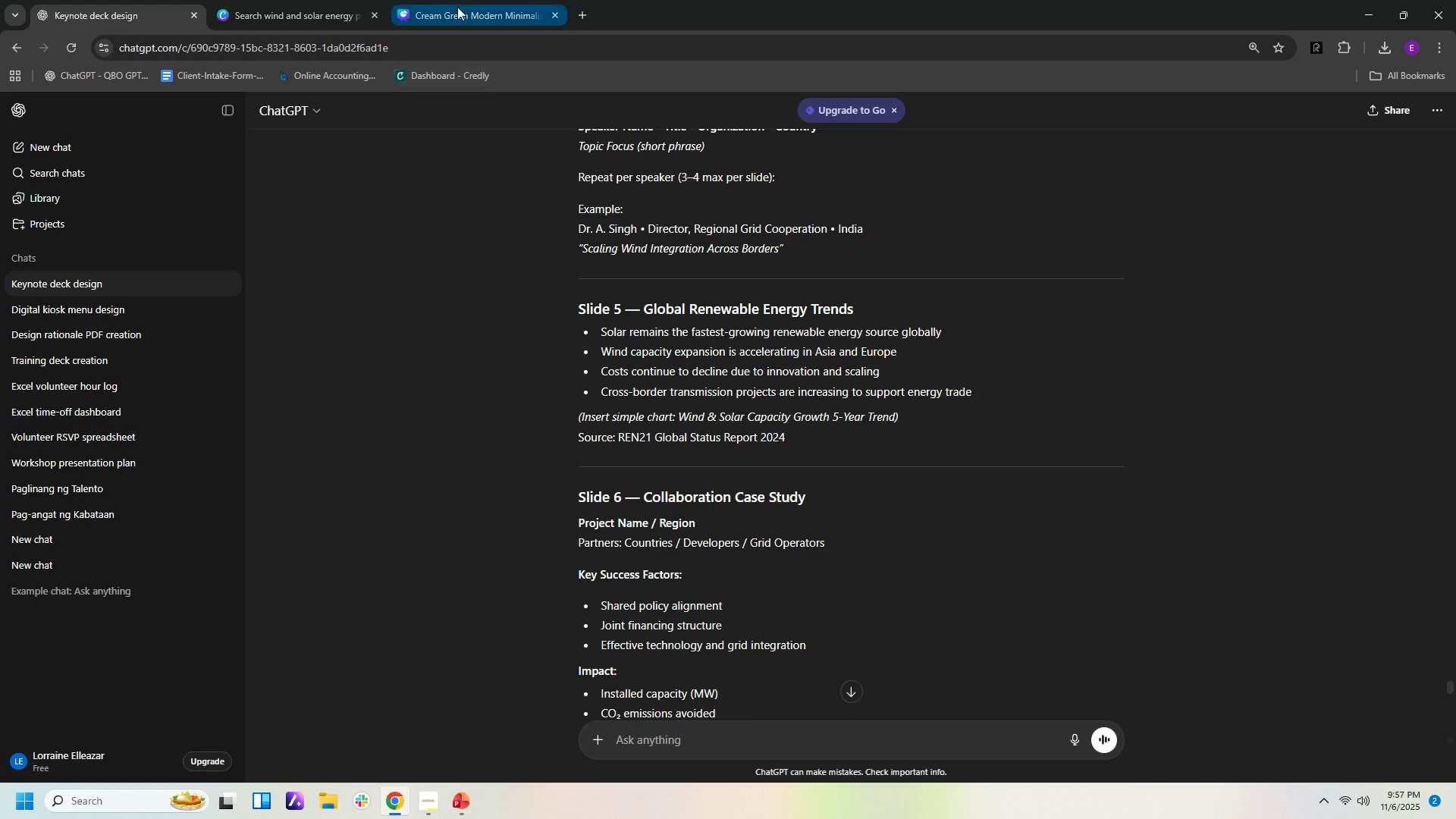 
left_click([460, 9])
 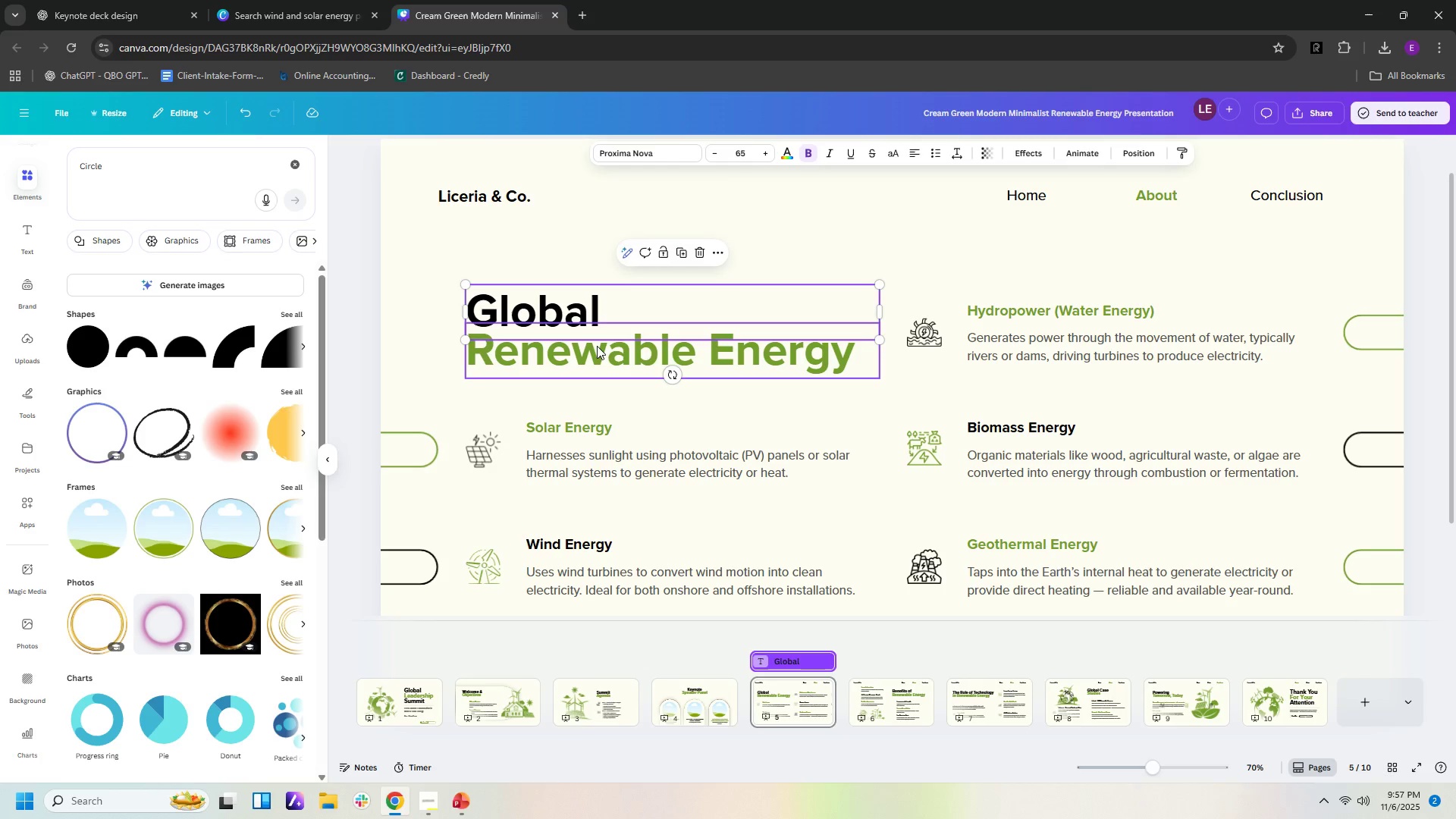 
left_click([597, 346])
 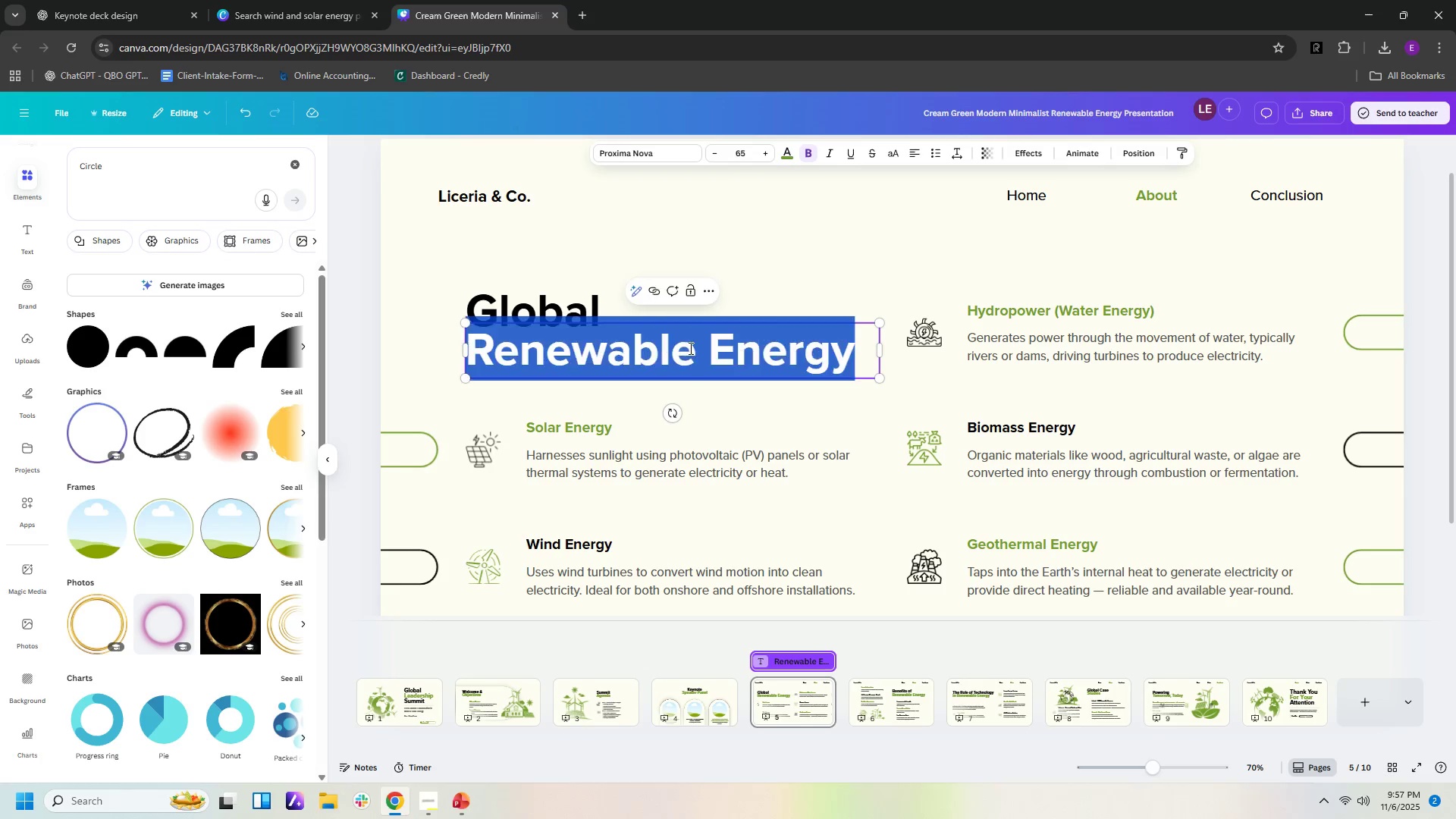 
double_click([689, 348])
 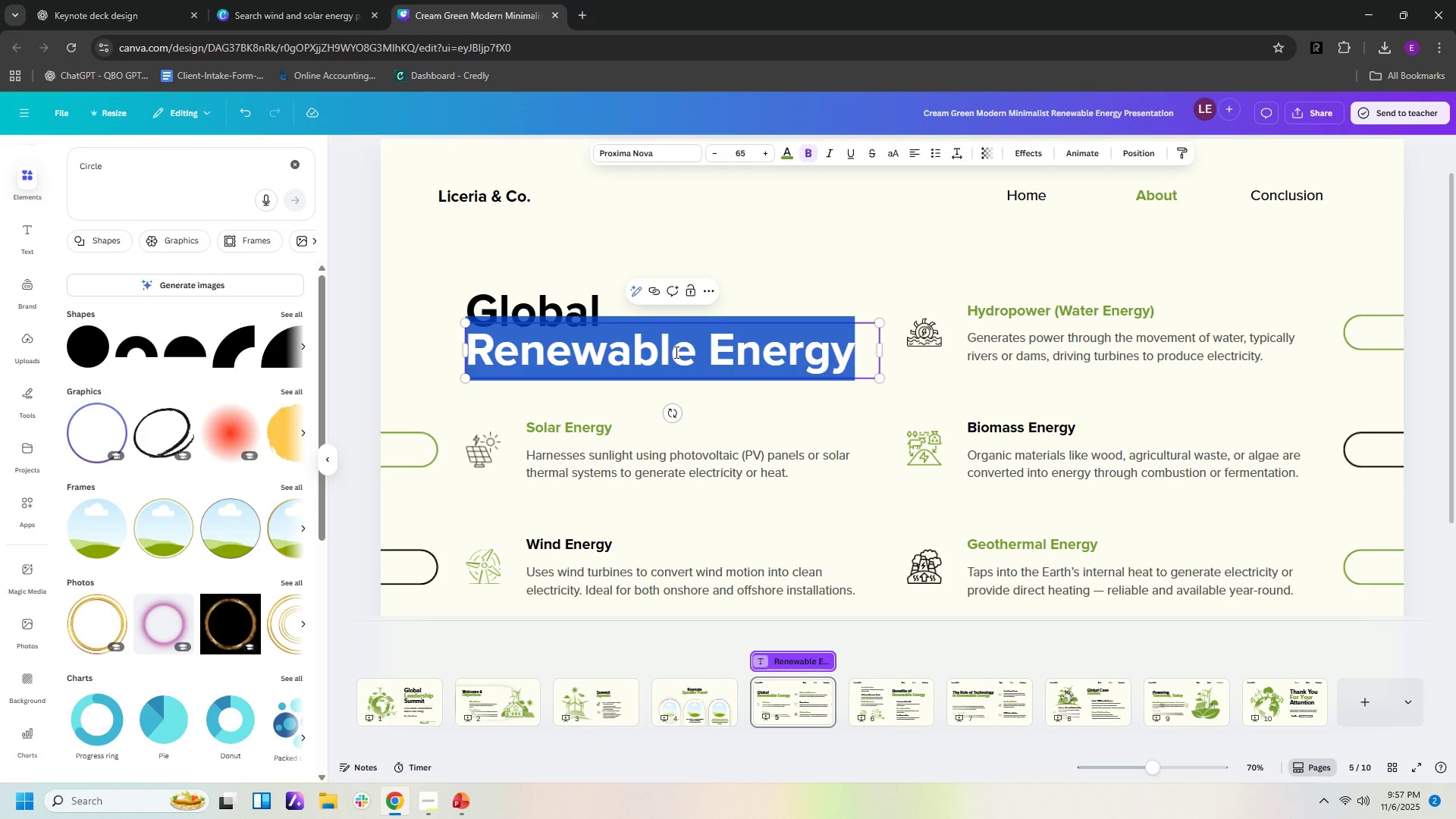 
type(Energy Trensd]=)
key(Backspace)
key(Backspace)
key(Backspace)
key(Backspace)
type(ds)
 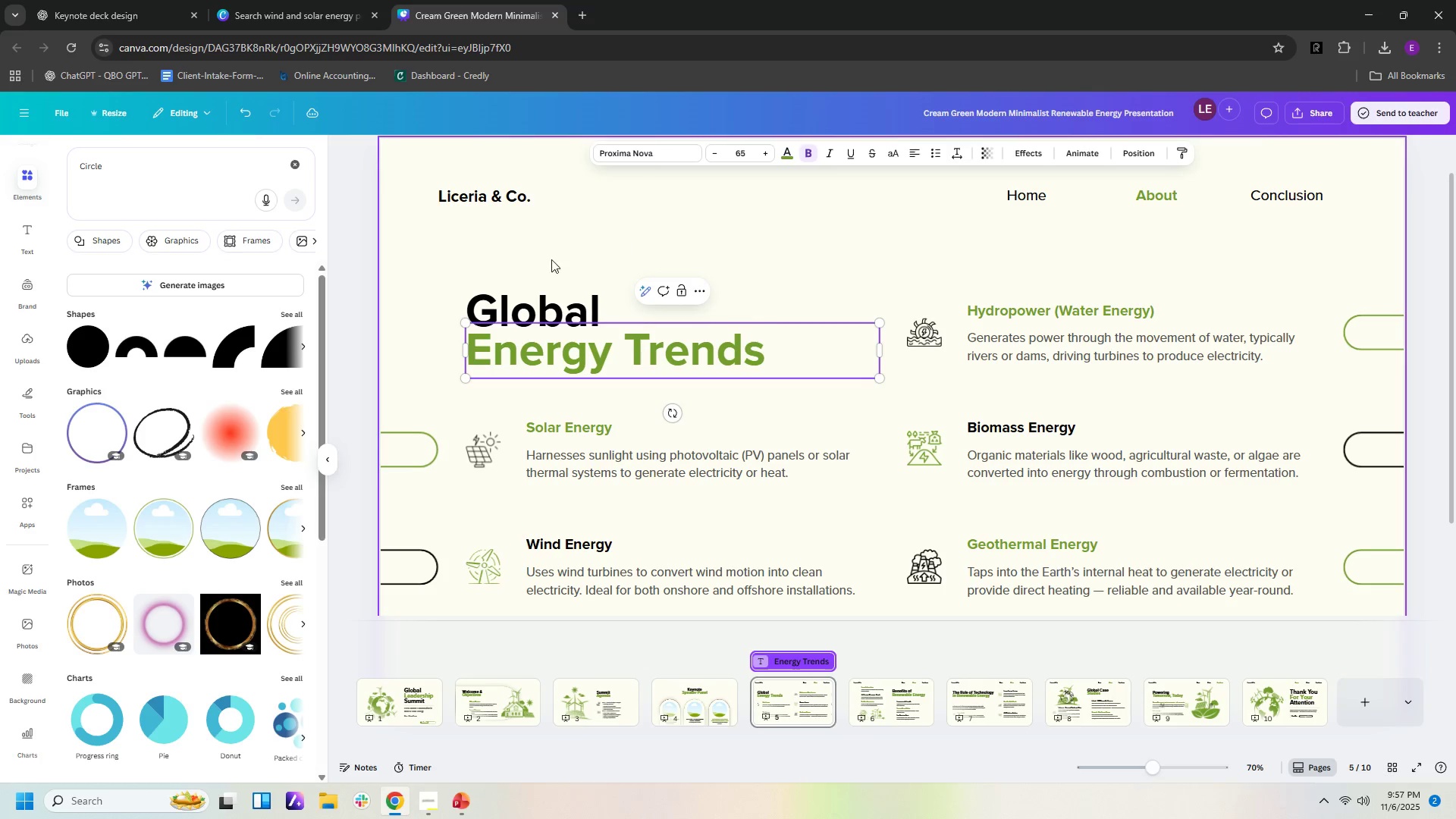 
double_click([591, 303])
 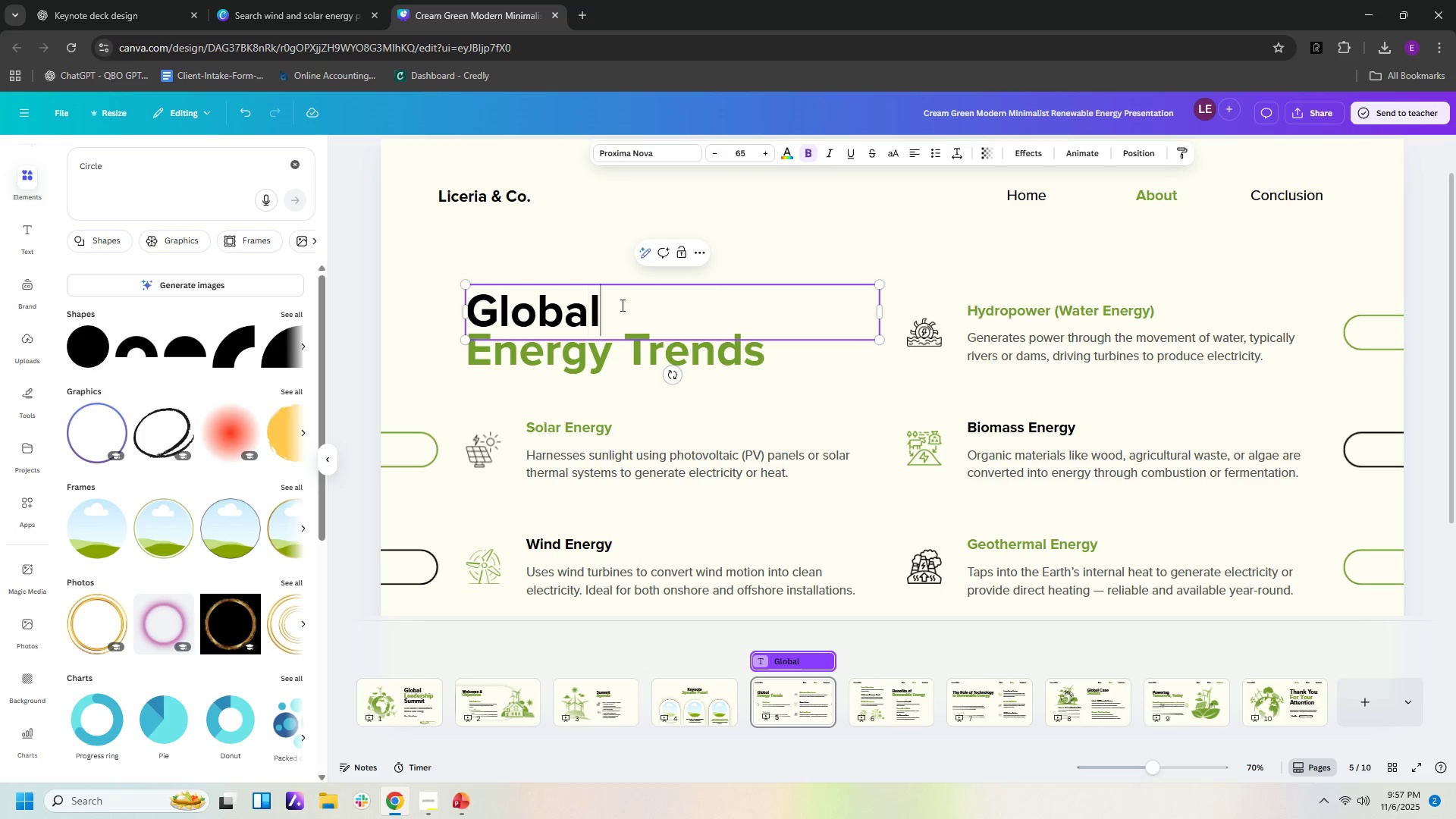 
triple_click([621, 305])
 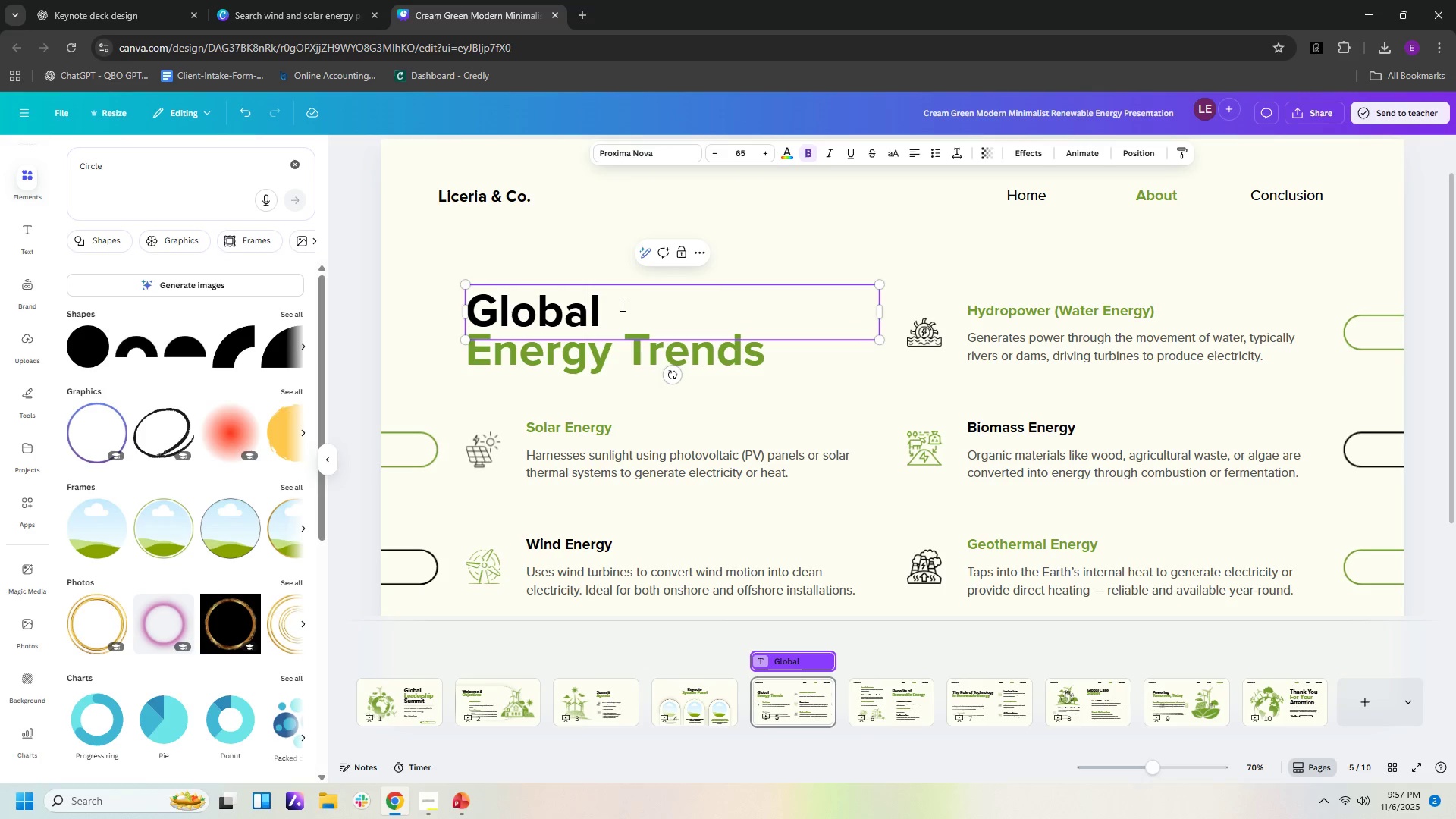 
type( enewa)
 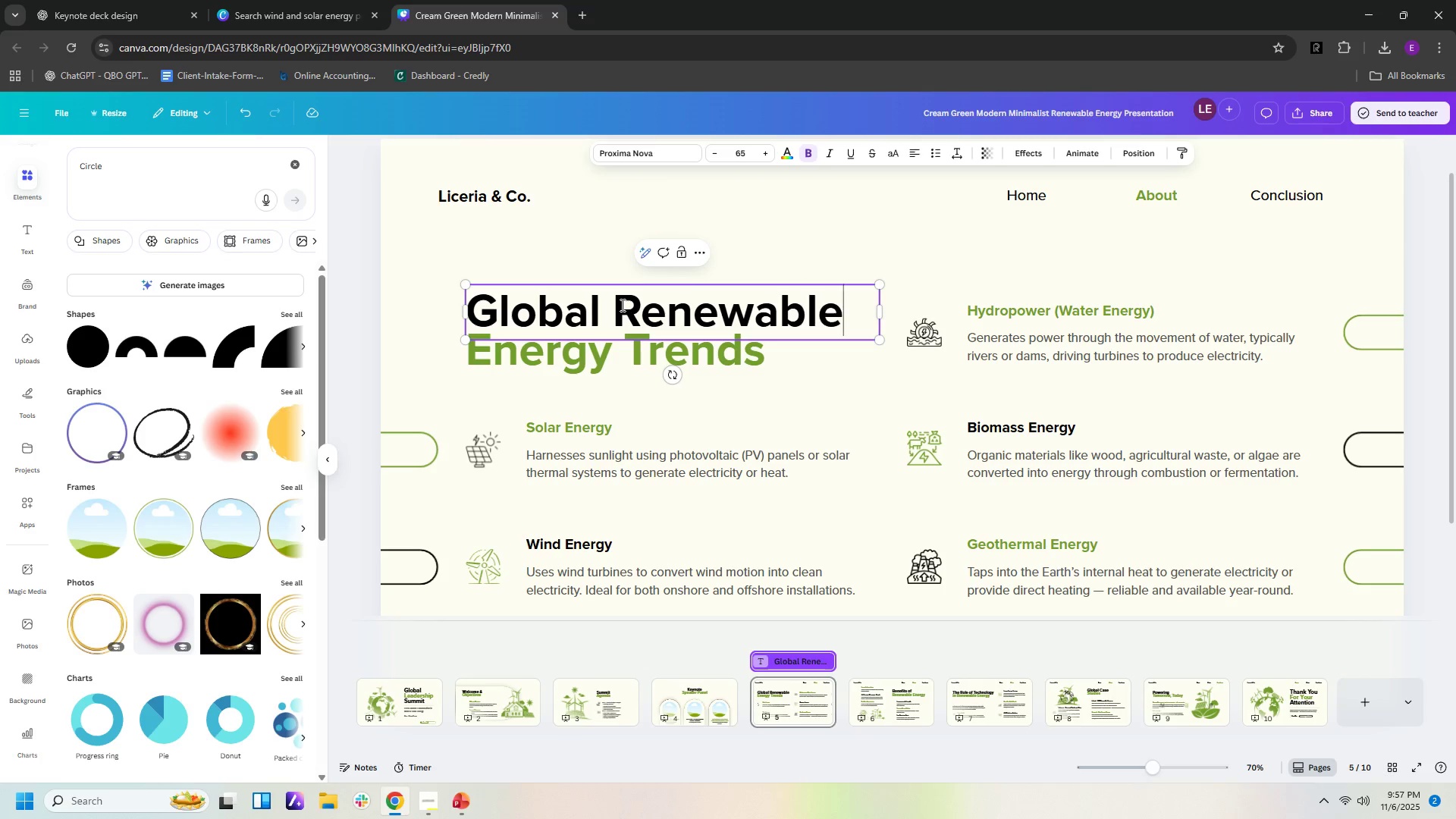 
hold_key(key=R, duration=0.42)
 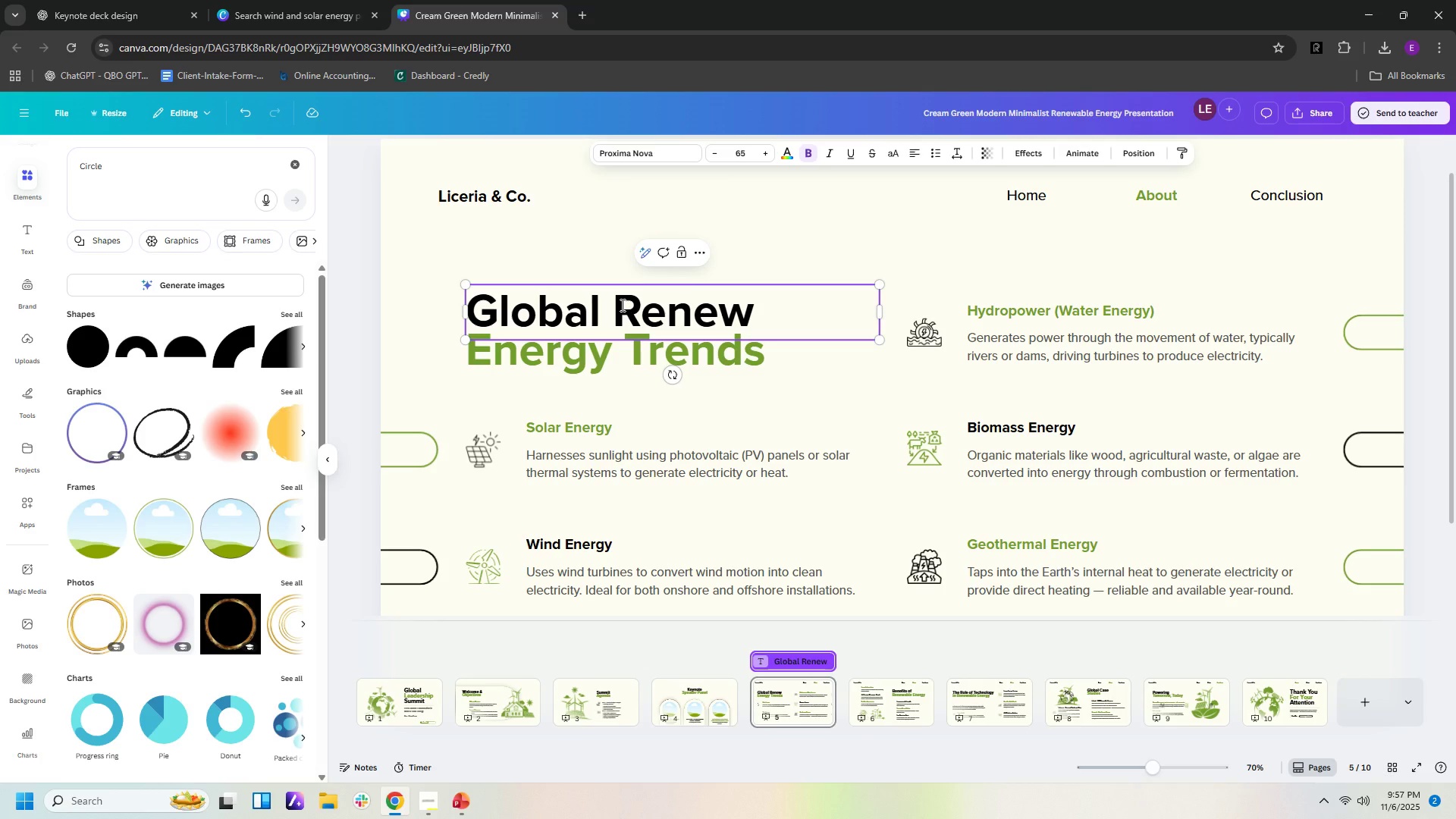 
left_click([111, 17])
 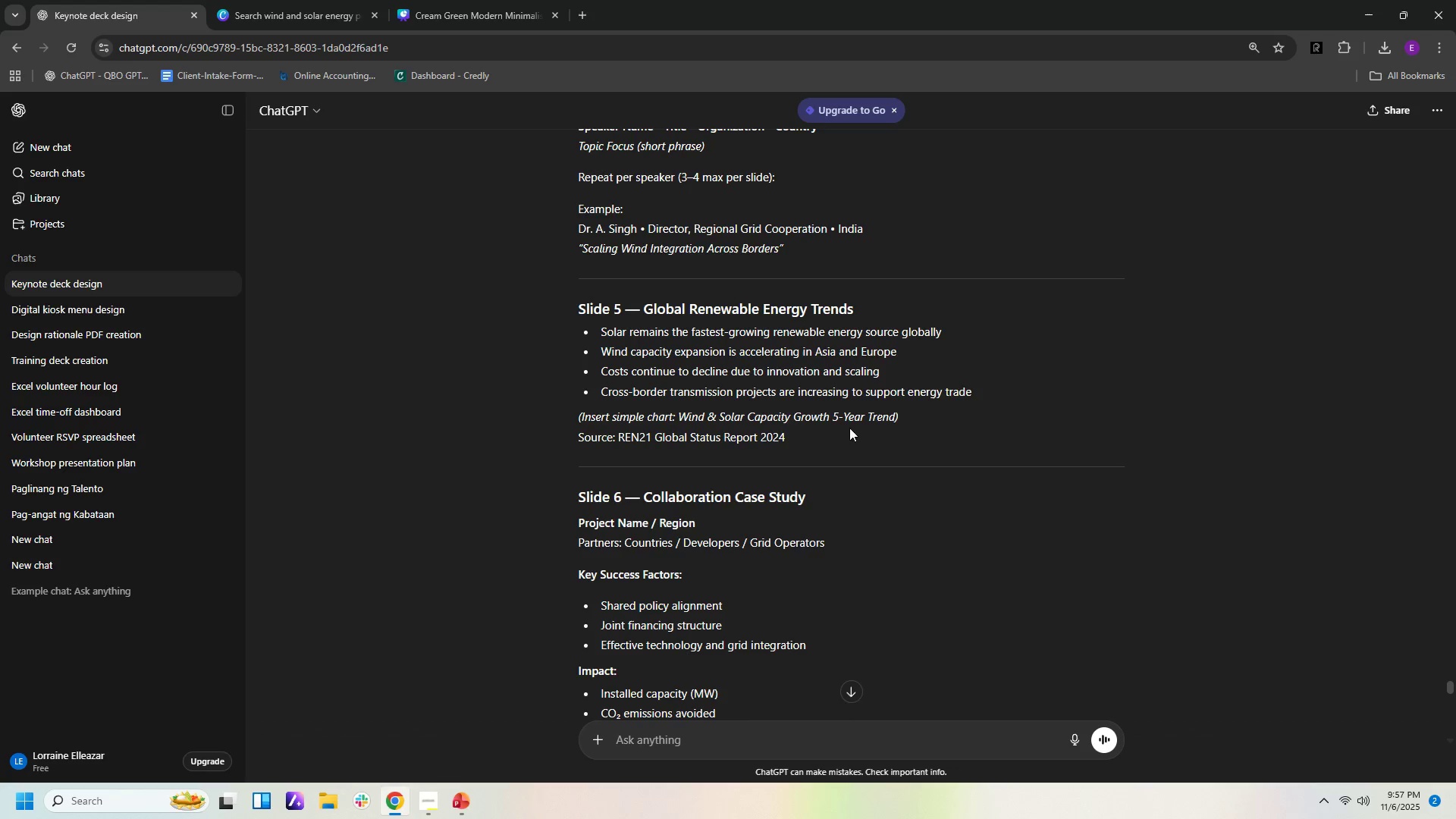 
wait(14.86)
 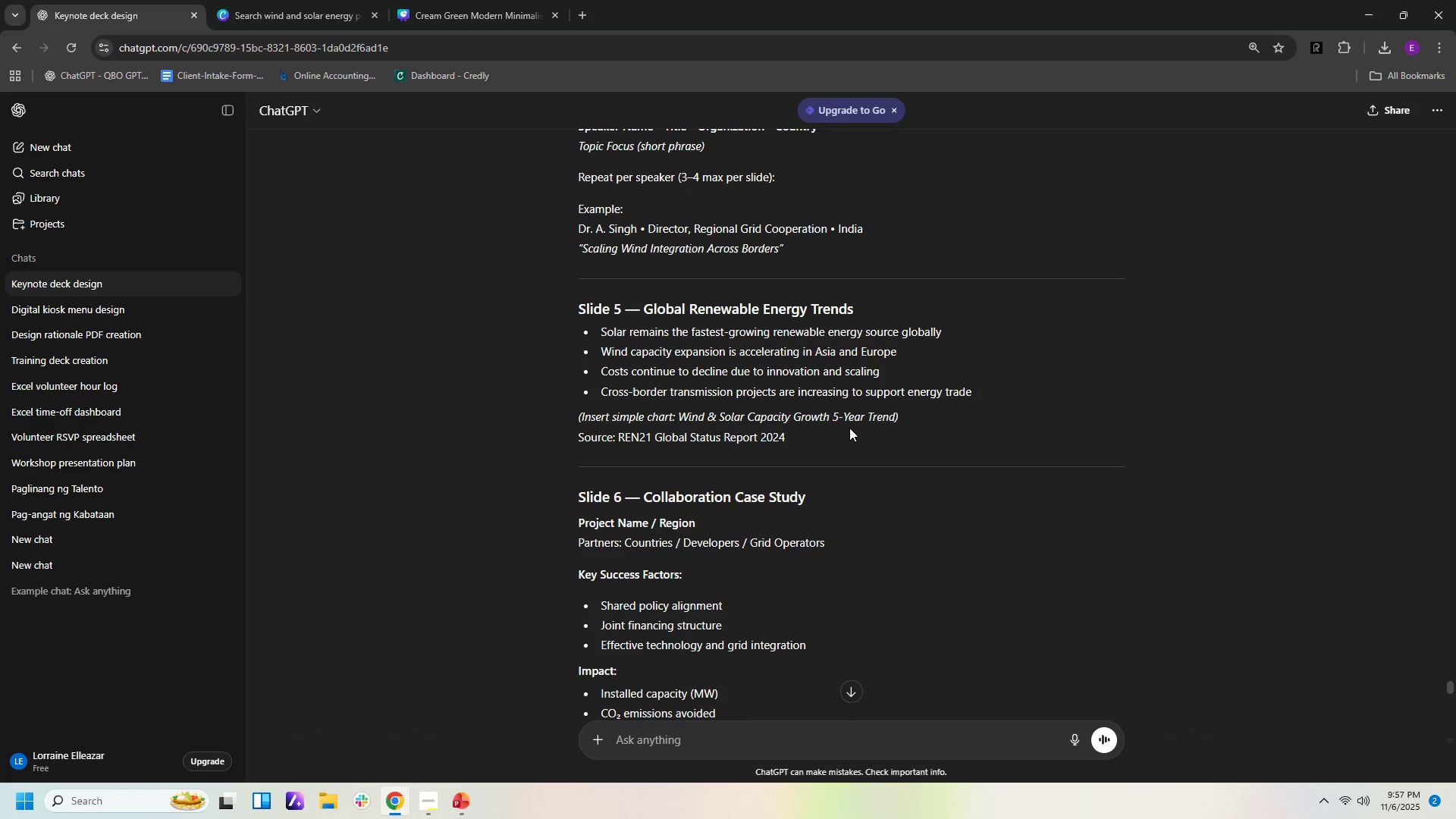 
left_click([903, 416])
 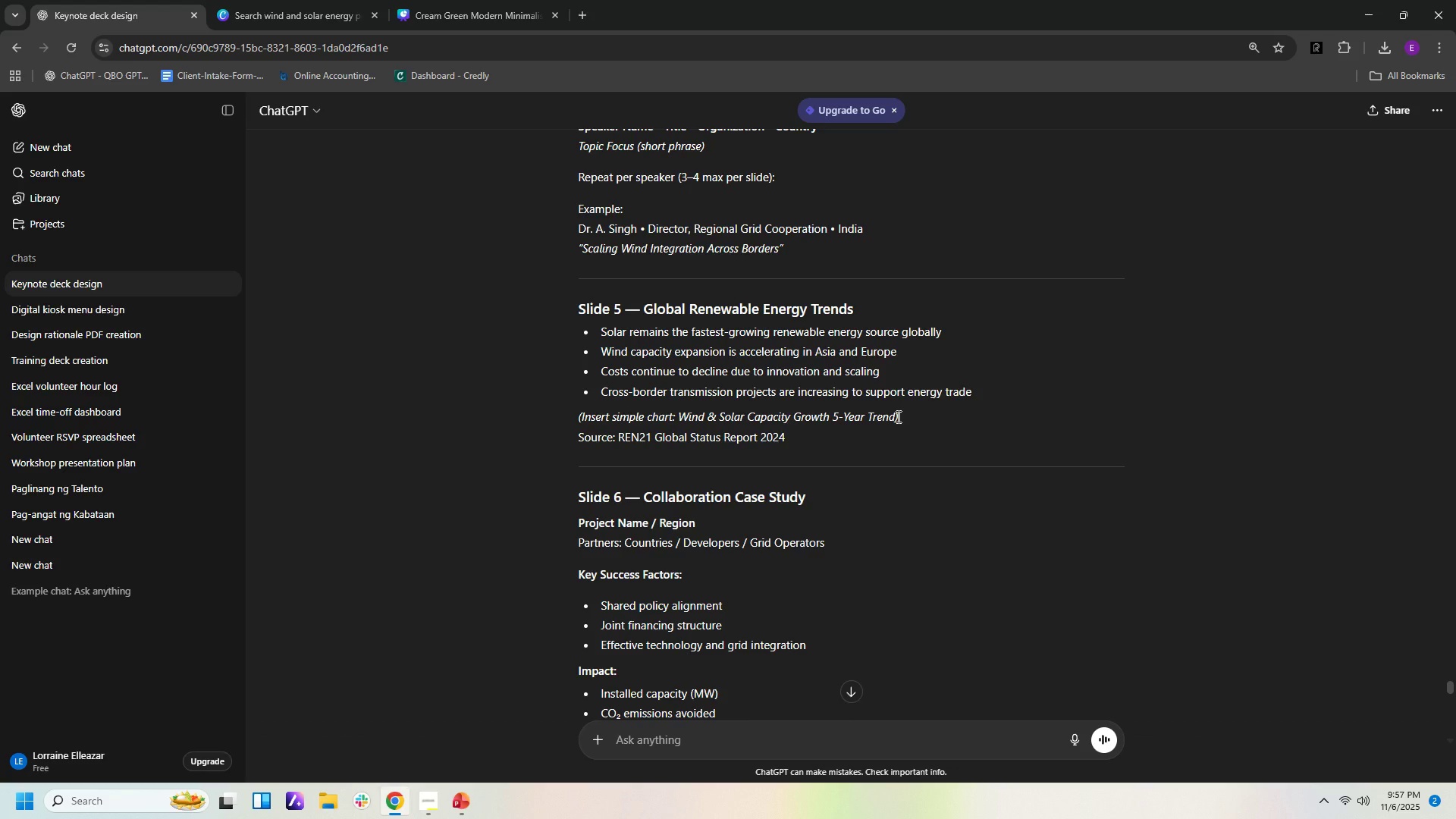 
left_click_drag(start_coordinate=[897, 416], to_coordinate=[539, 422])
 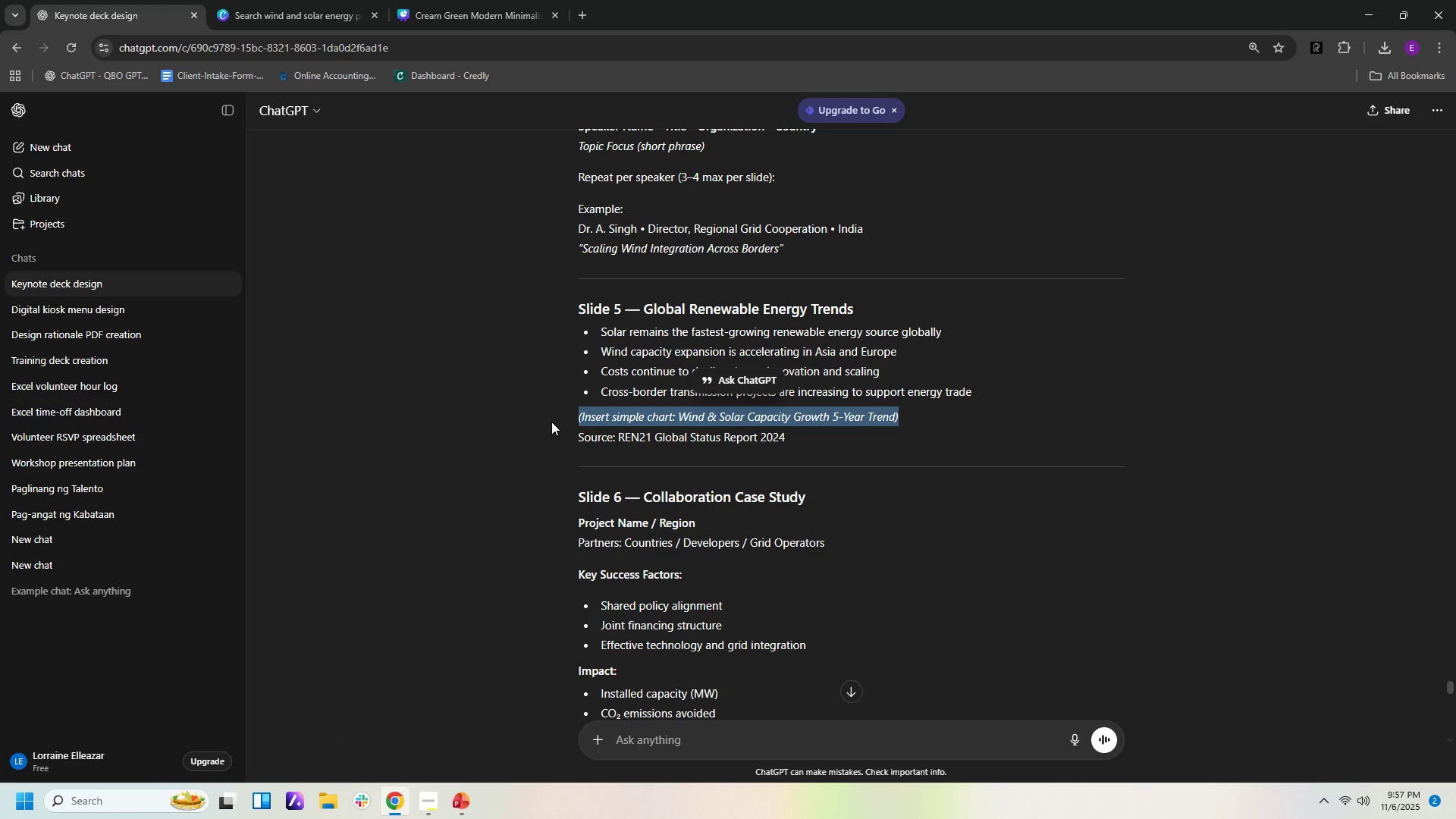 
key(Control+C)
 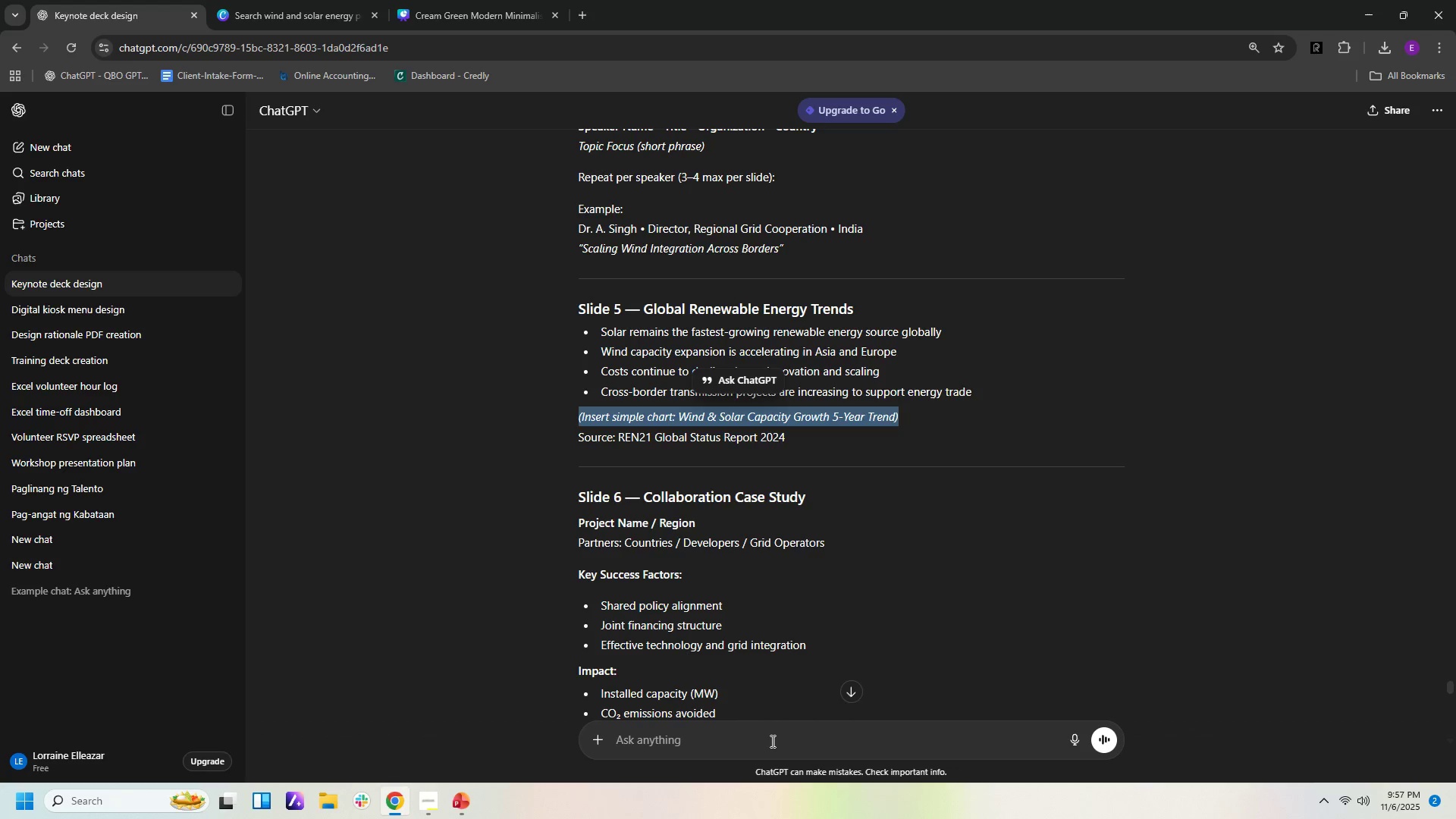 
left_click([771, 741])
 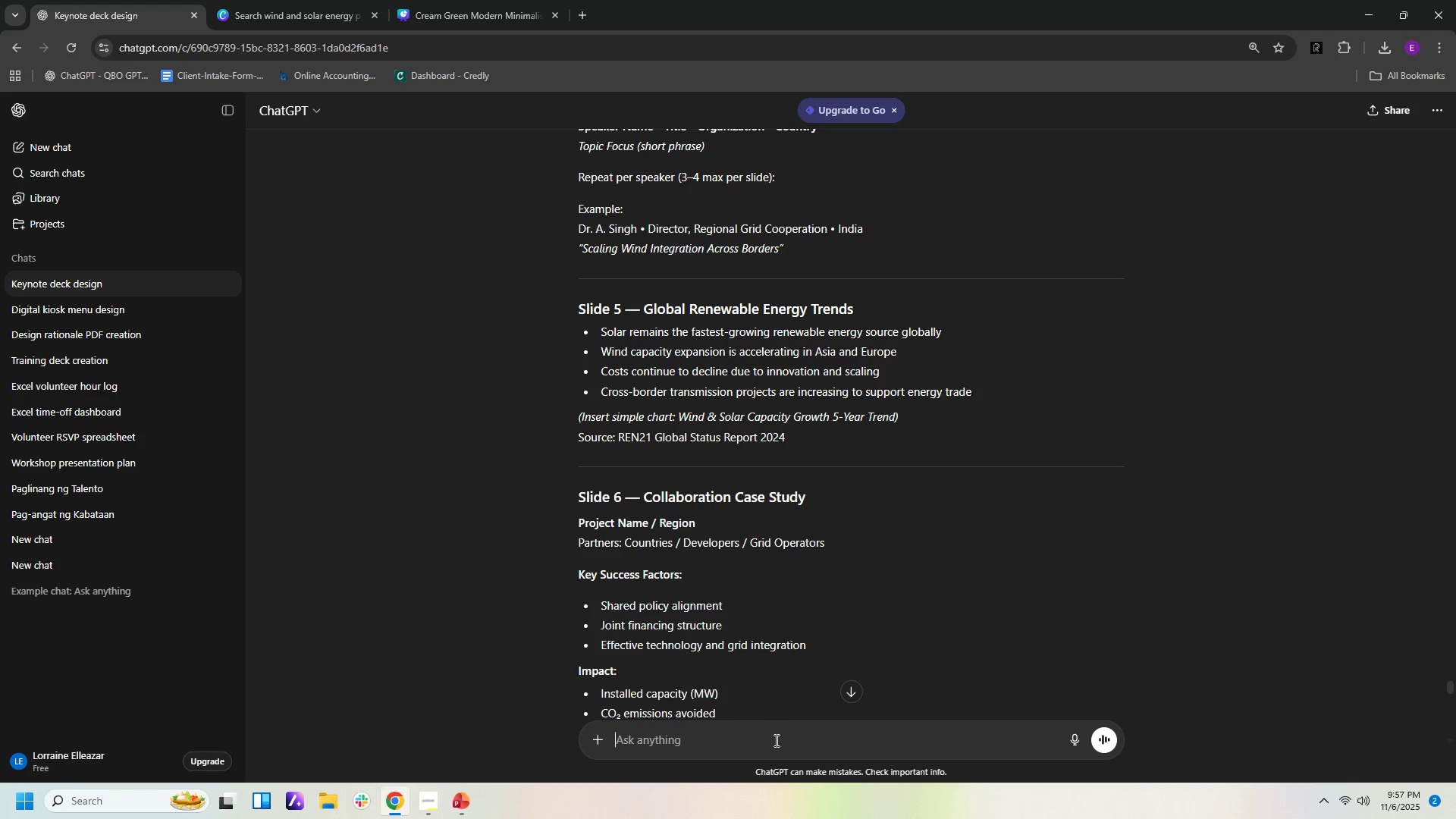 
key(Control+V)
 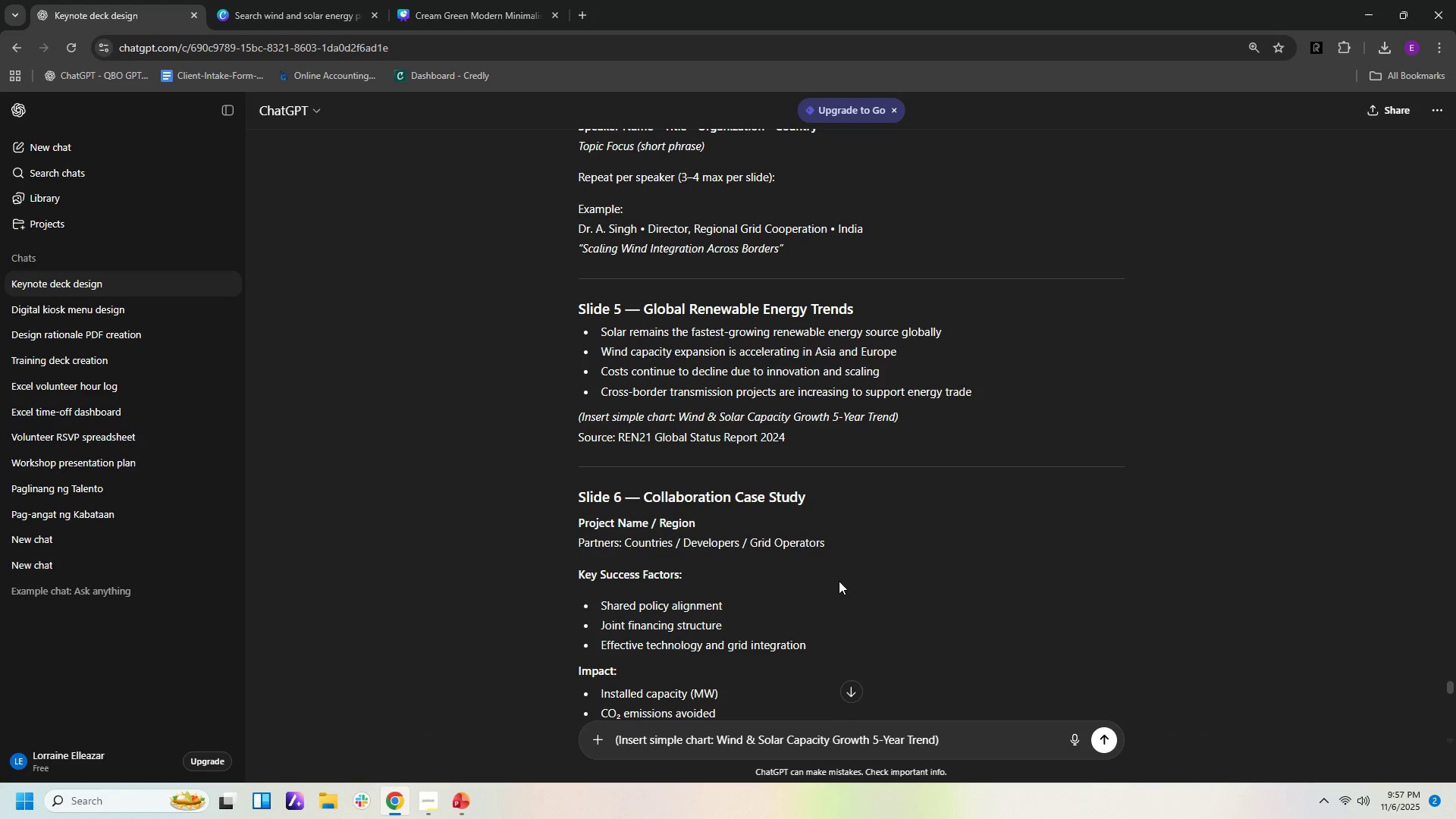 
key(NumpadEnter)
 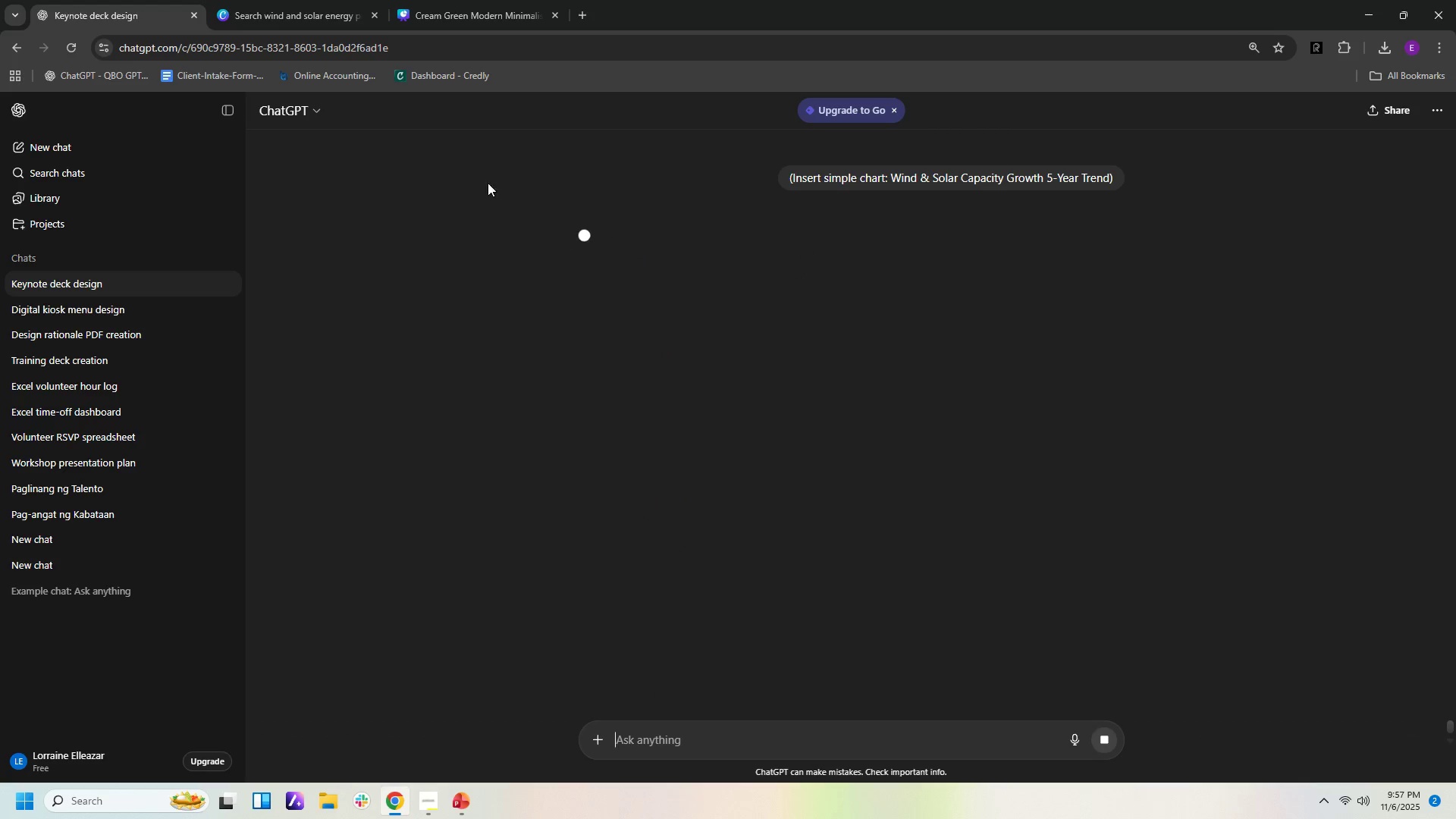 
left_click([426, 6])
 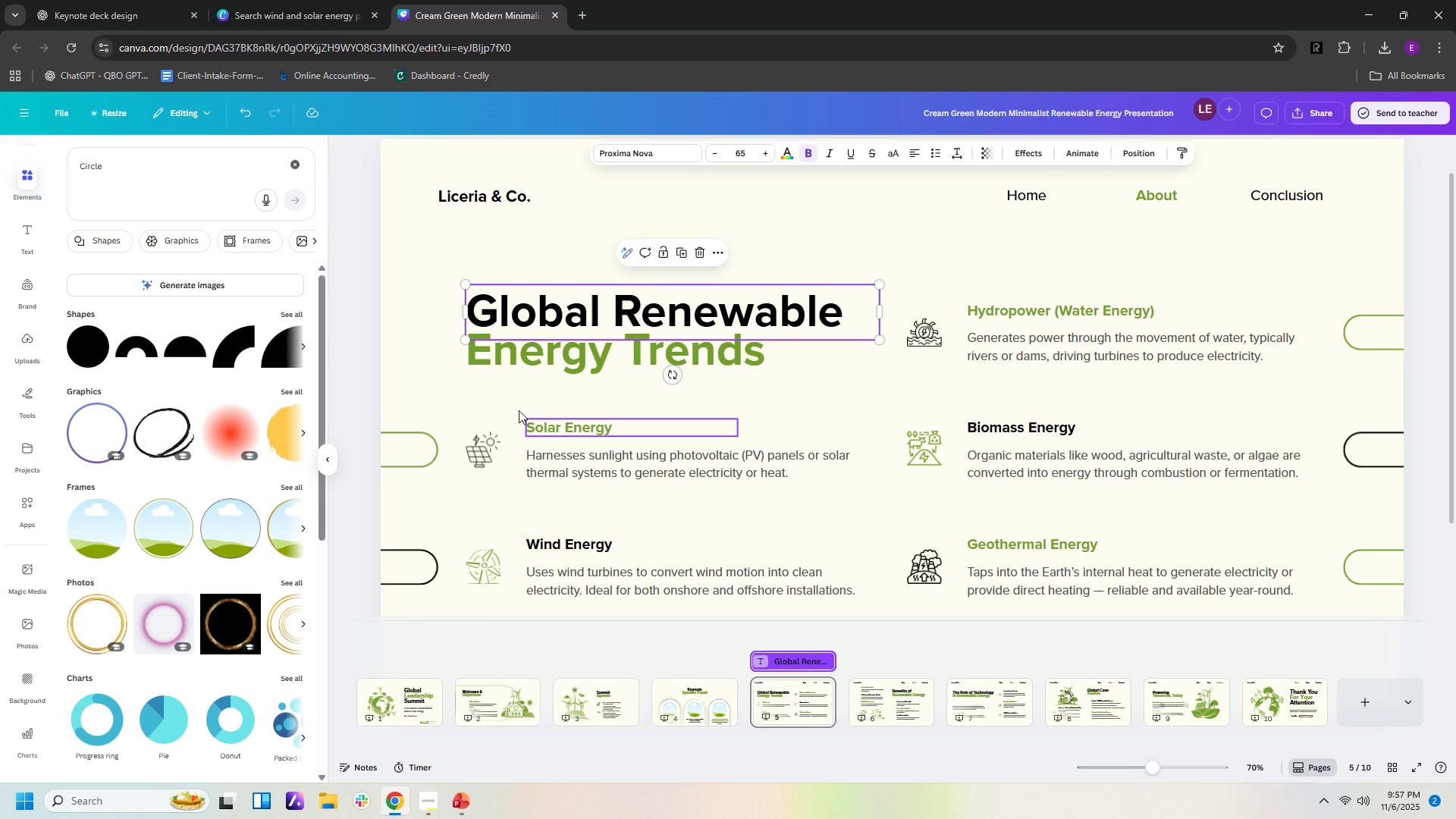 
left_click([89, 8])
 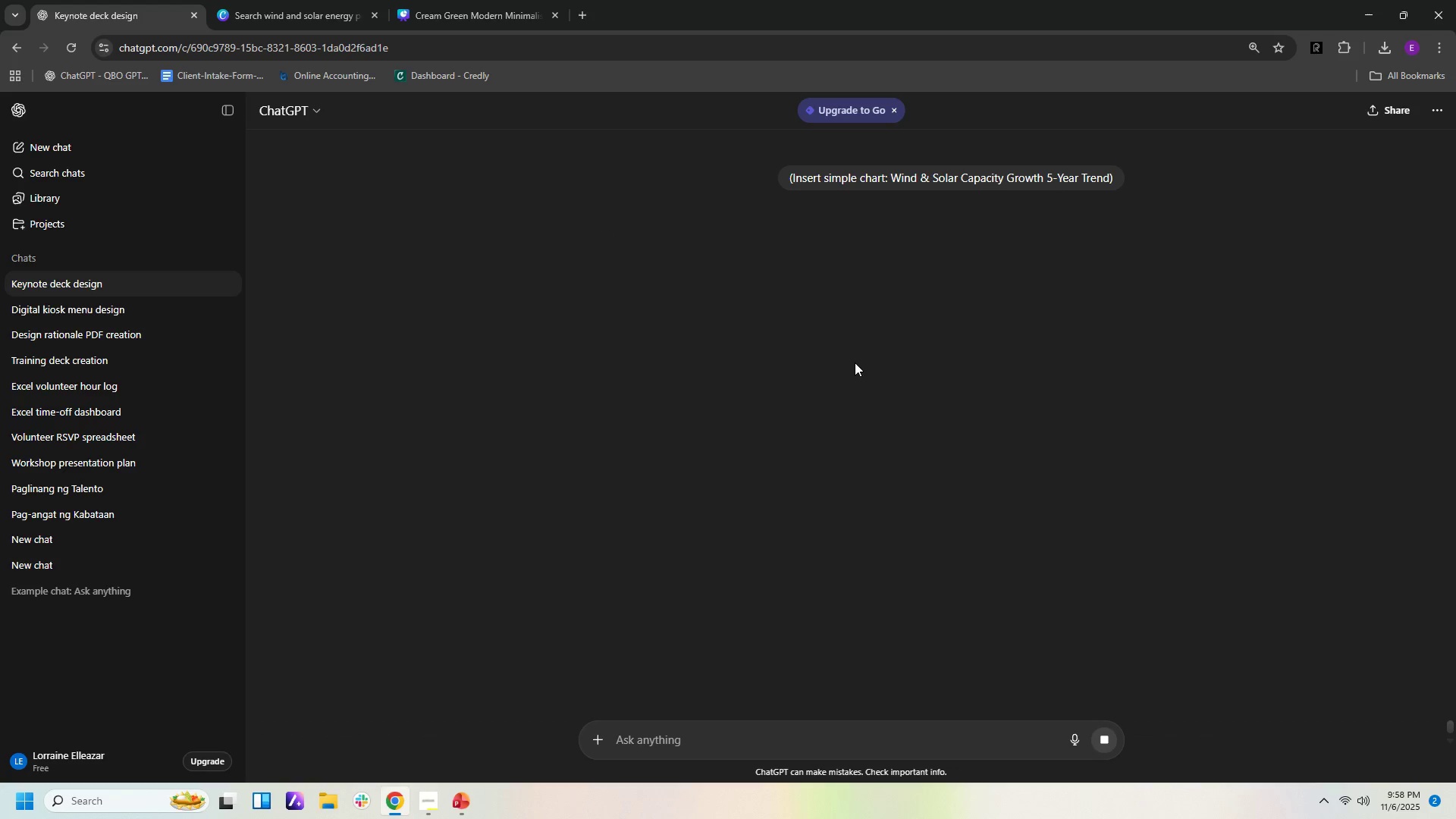 
scroll: coordinate [1381, 439], scroll_direction: up, amount: 33.0
 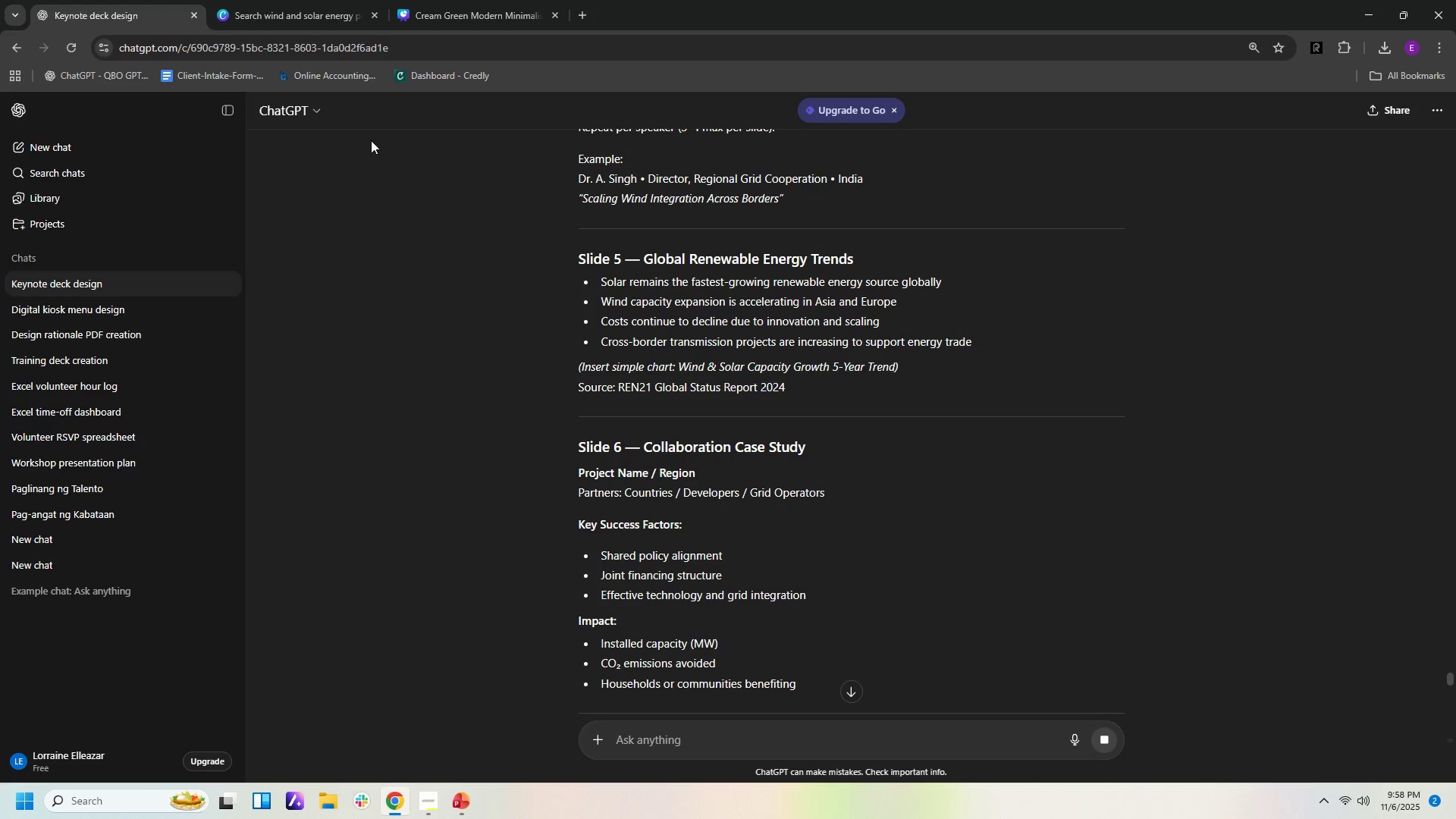 
left_click_drag(start_coordinate=[454, 18], to_coordinate=[454, 25])
 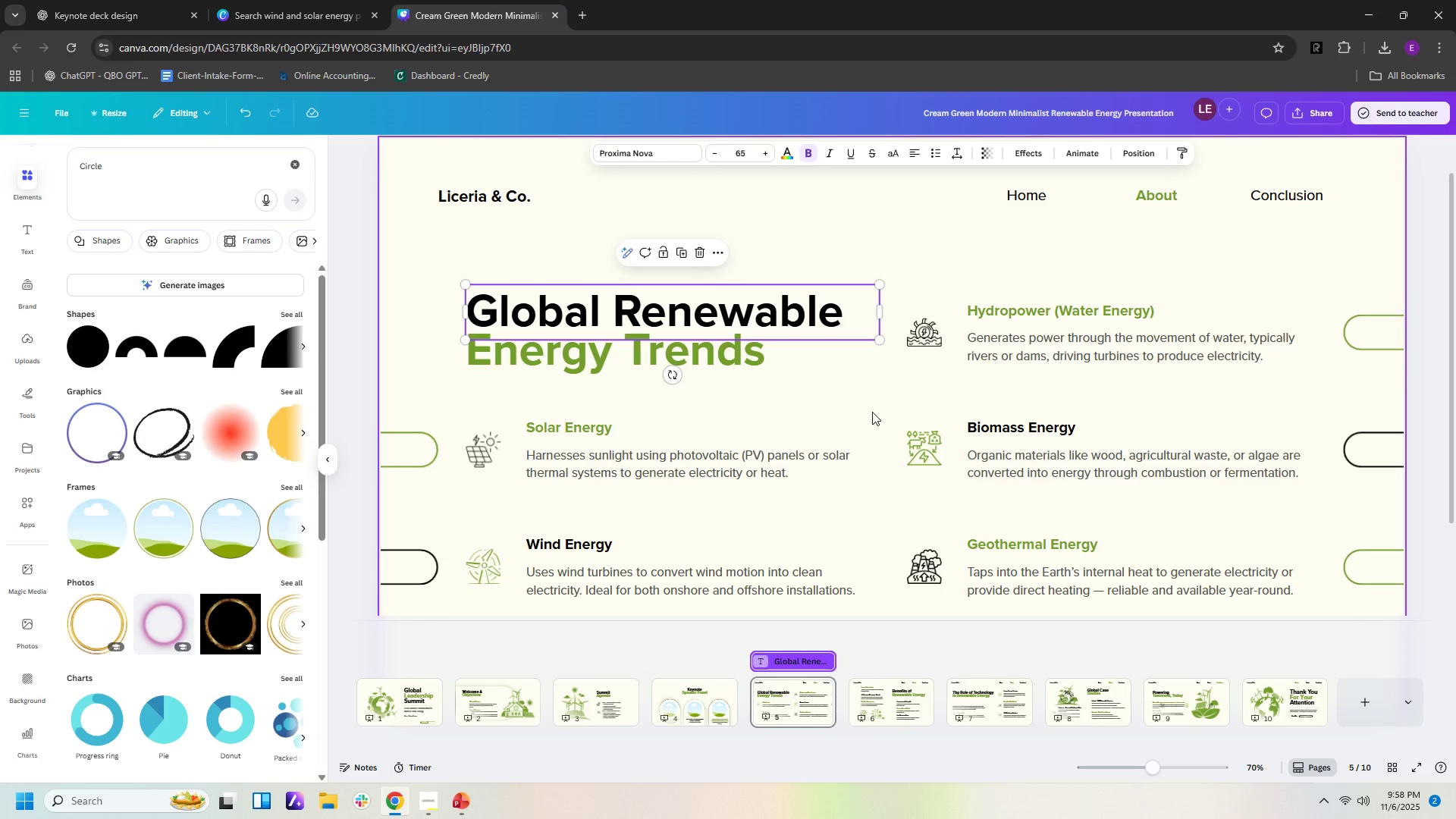 
wait(6.62)
 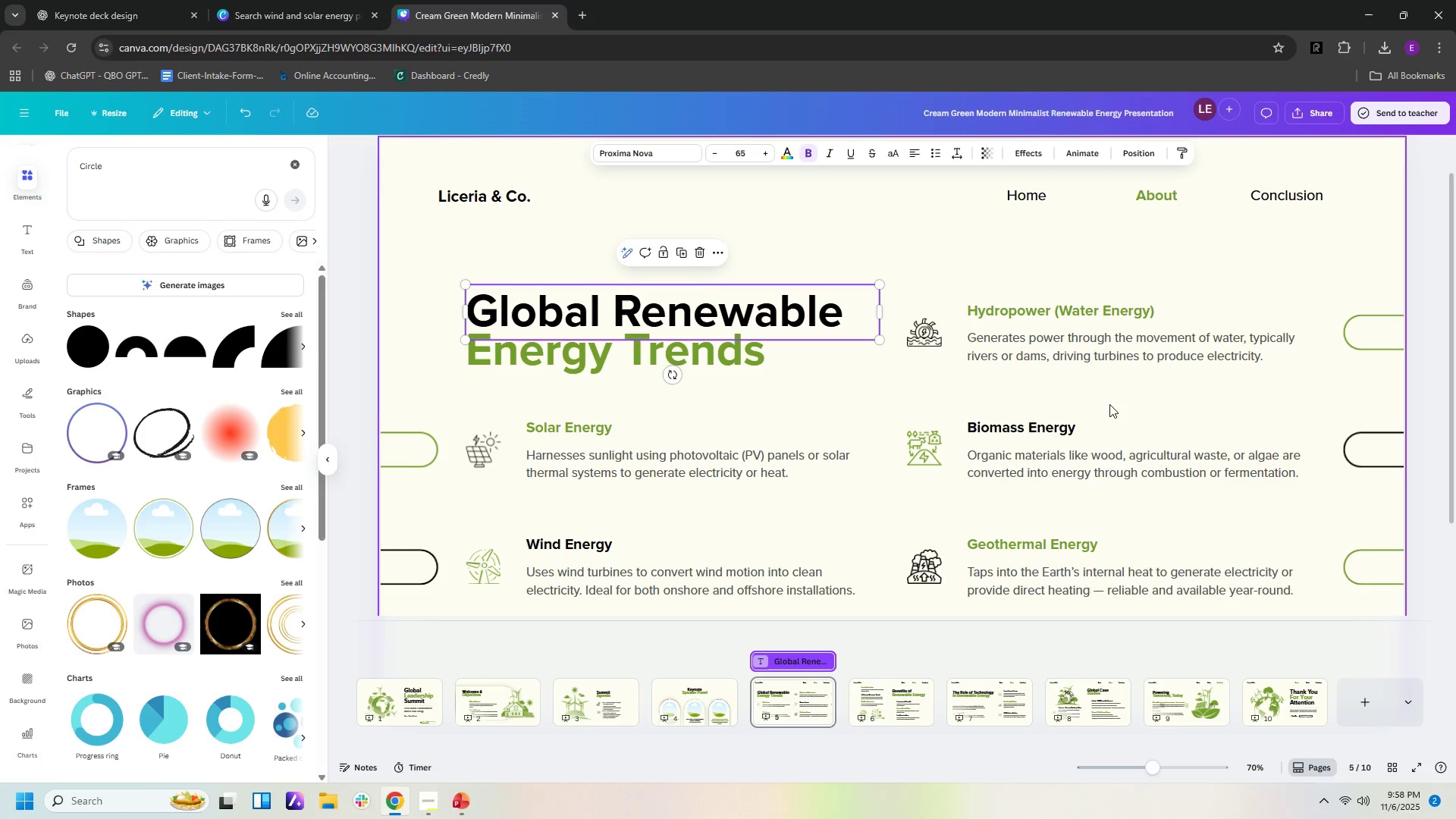 
left_click([886, 701])
 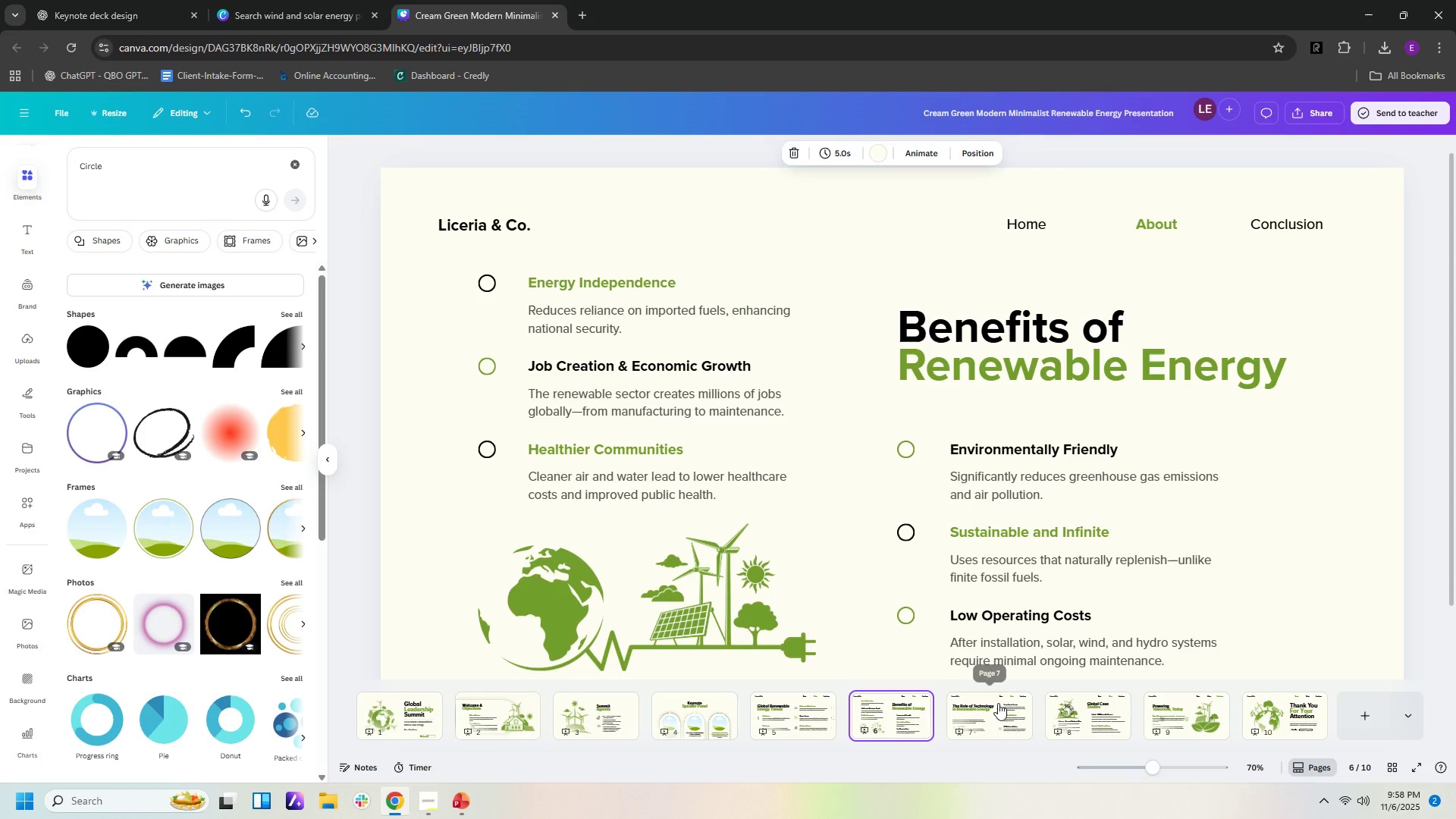 
left_click([998, 703])
 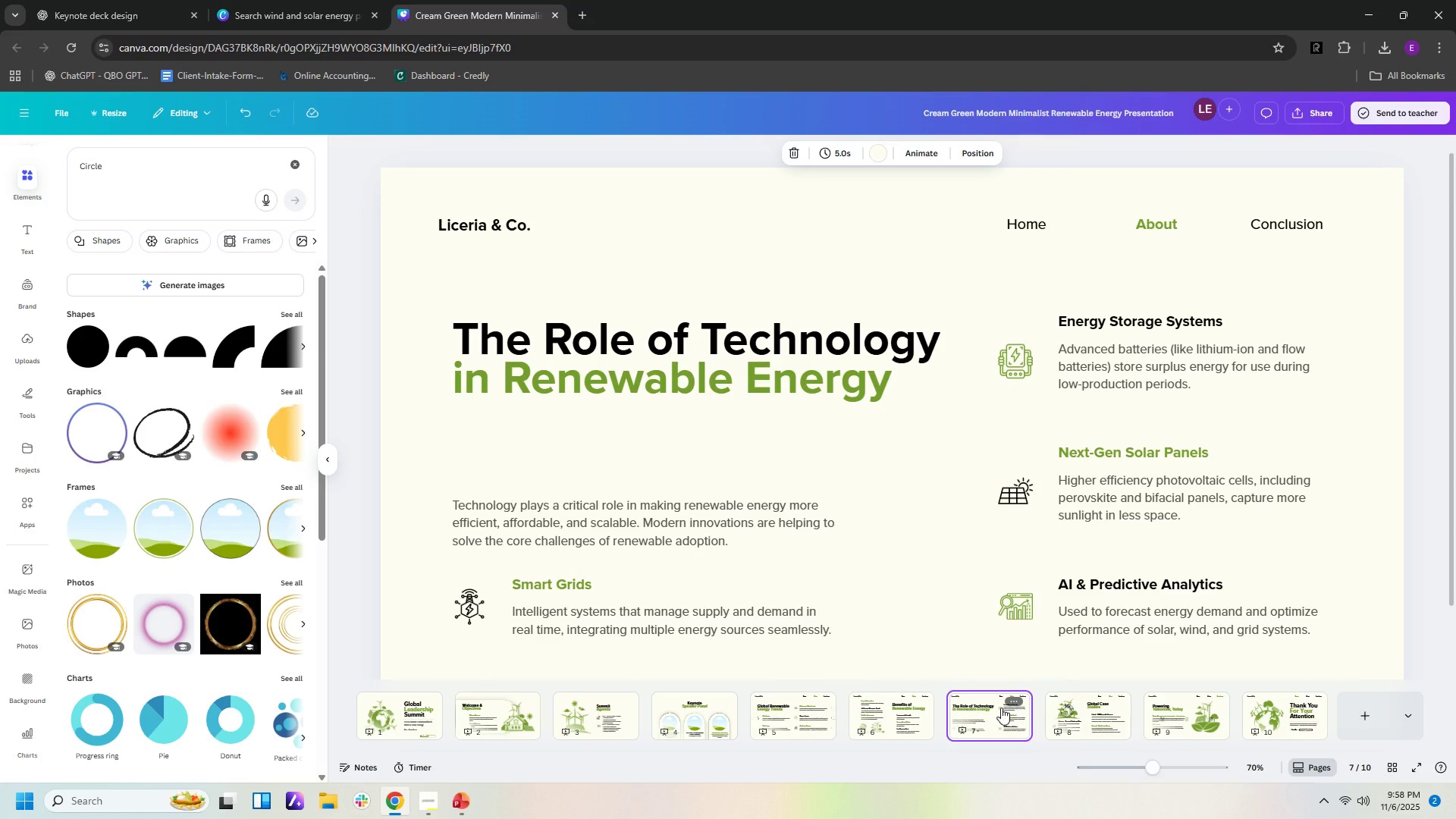 
left_click([1094, 711])
 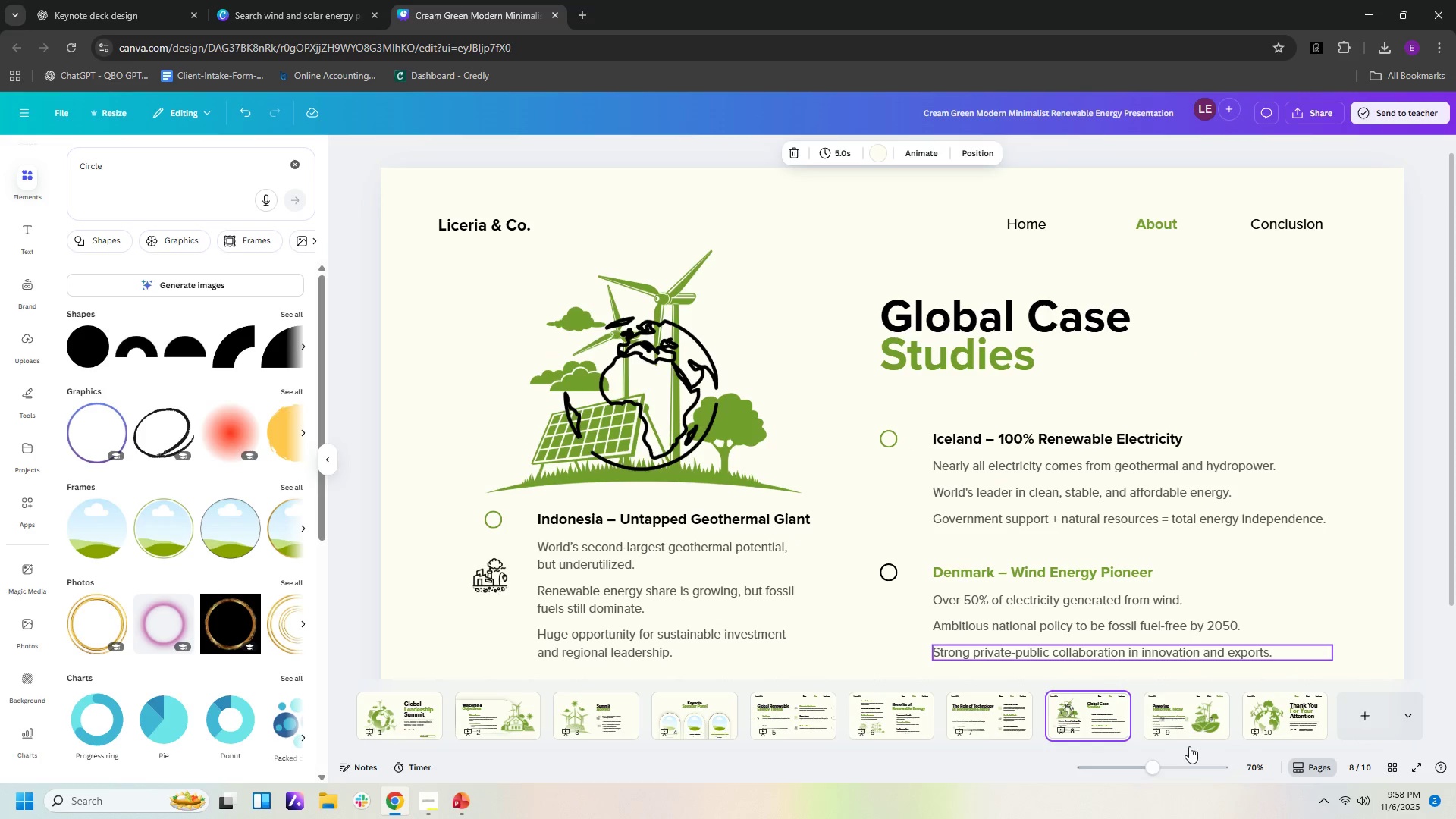 
left_click([1187, 726])
 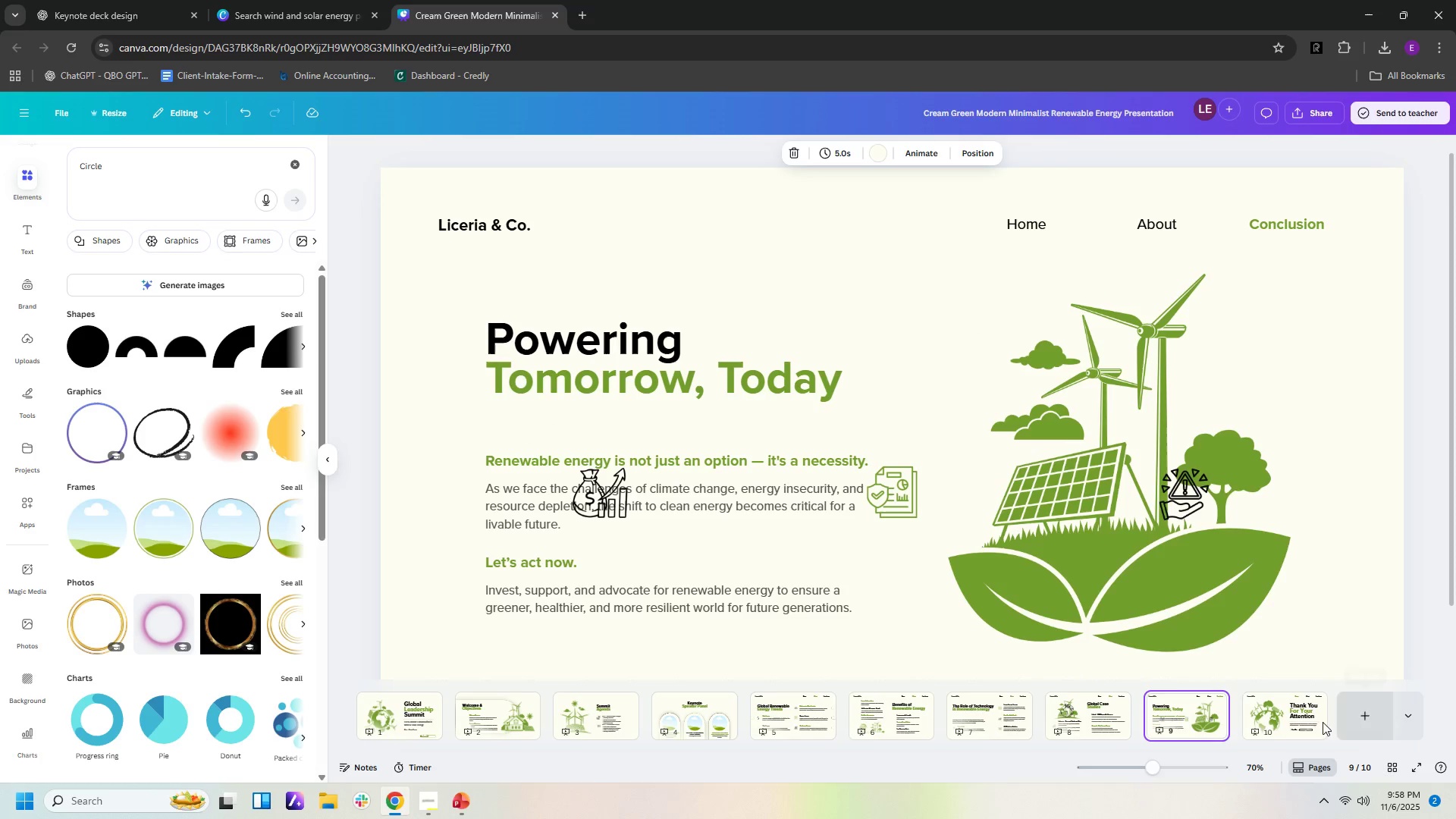 
left_click([1307, 723])
 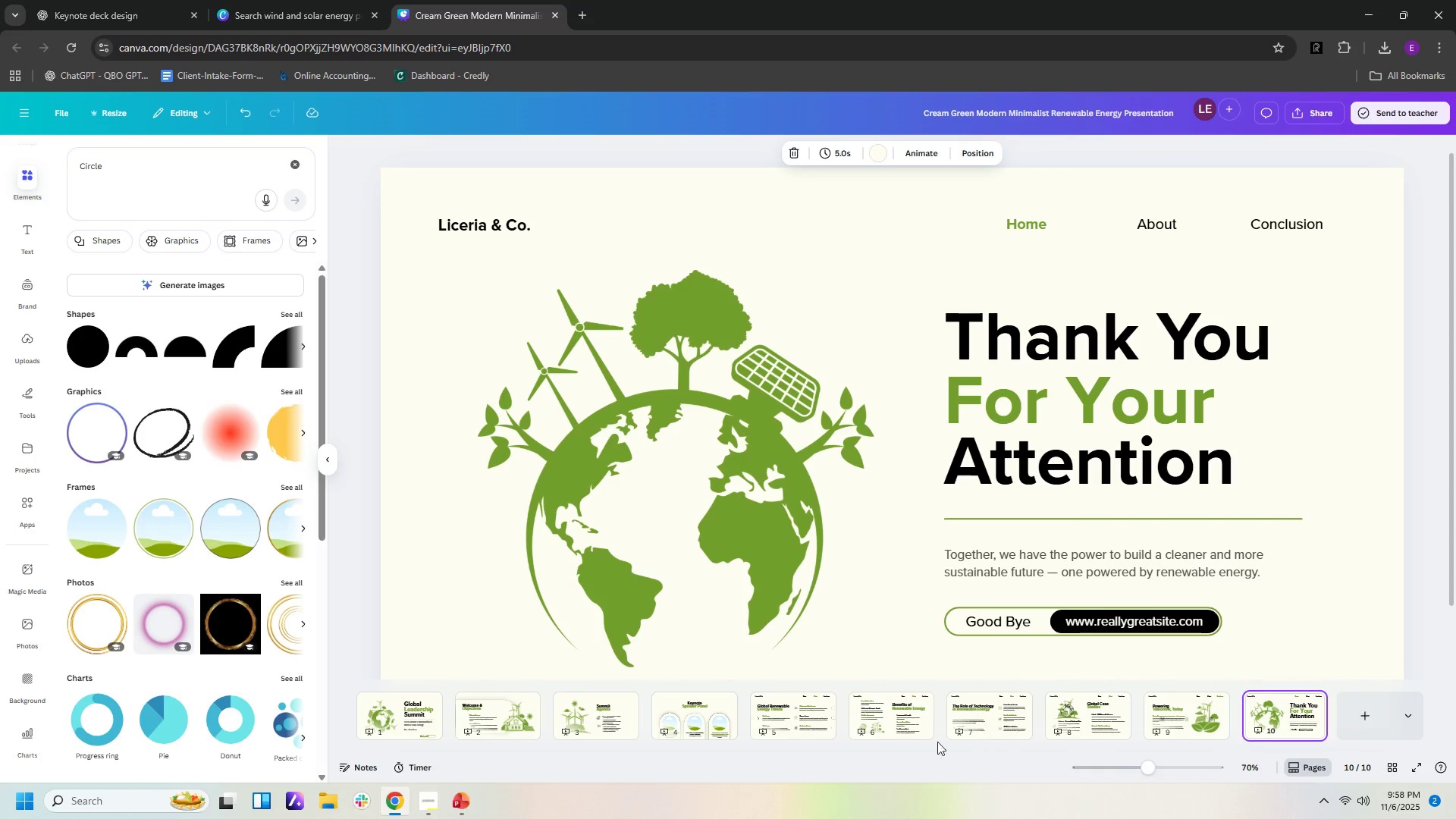 
mouse_move([865, 710])
 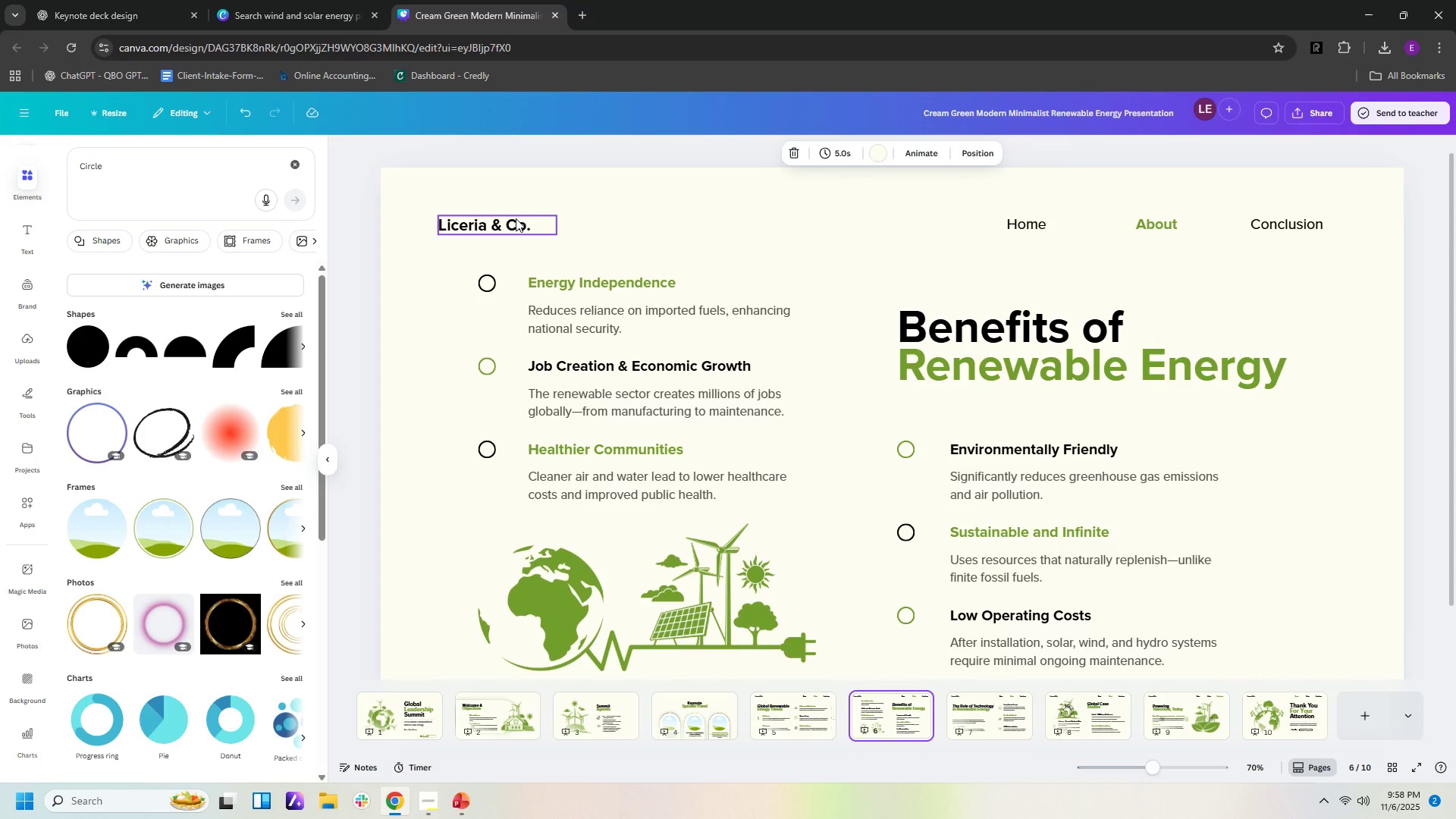 
wait(5.58)
 